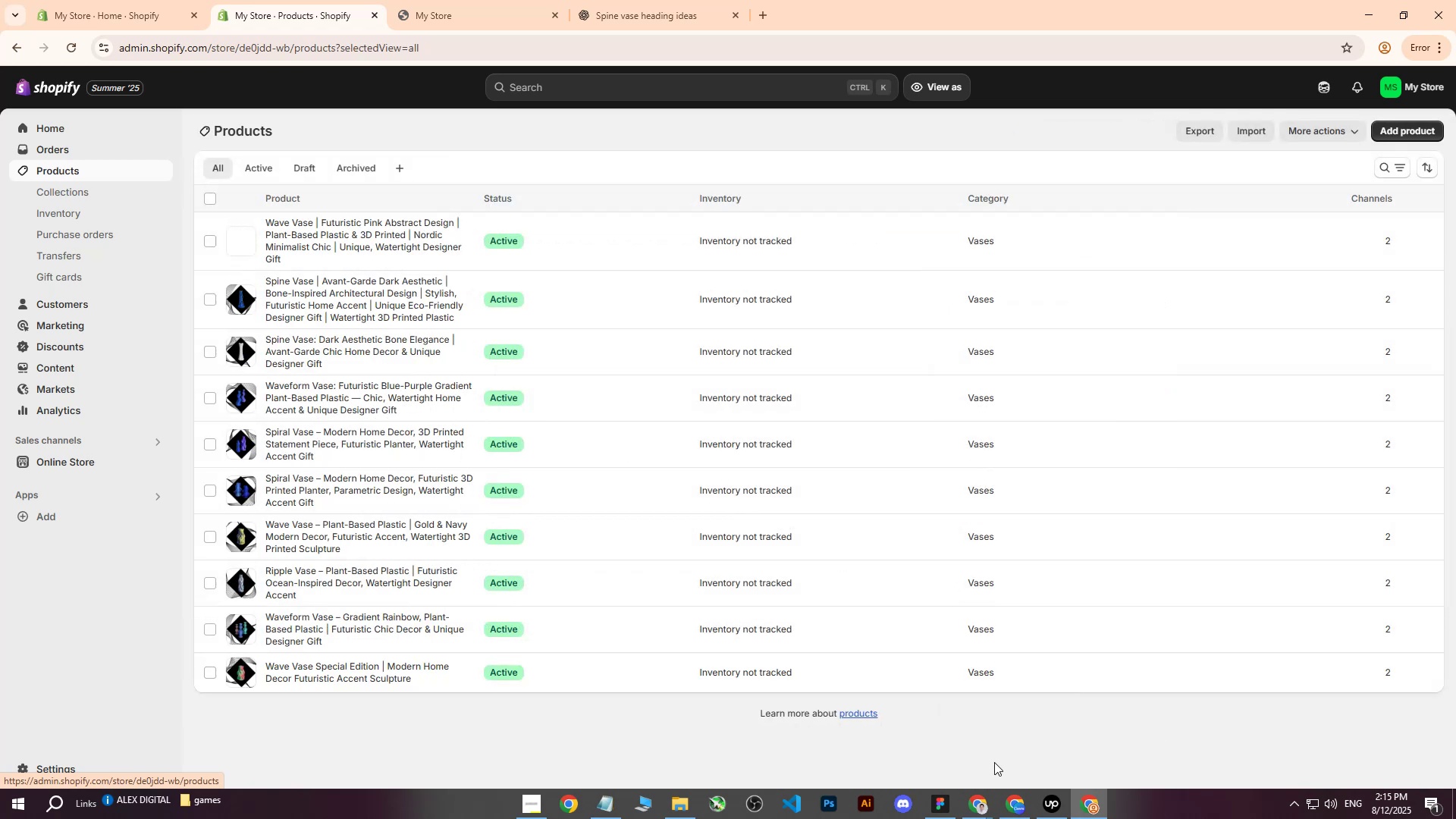 
left_click([977, 807])
 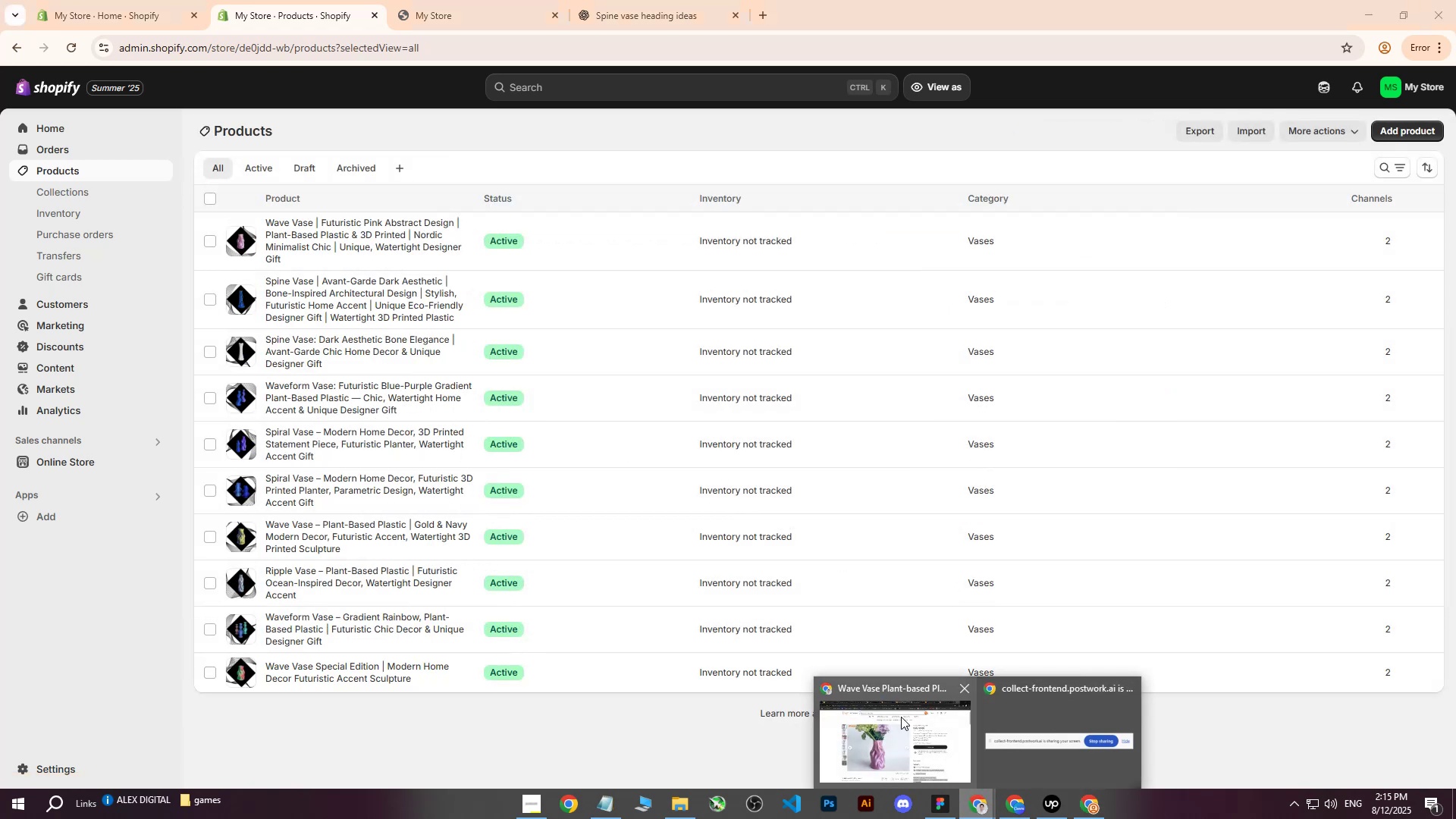 
double_click([892, 724])
 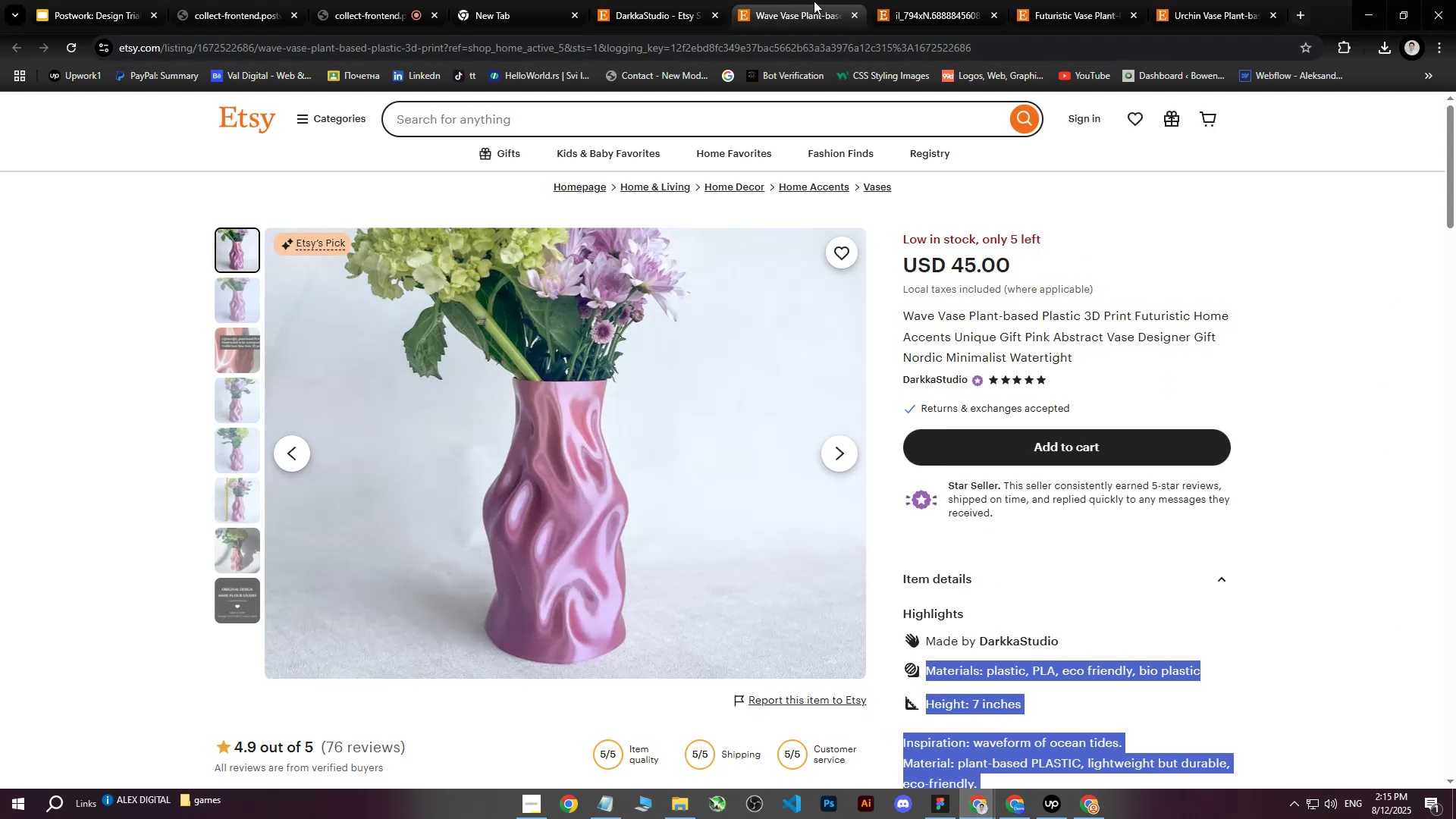 
double_click([663, 0])
 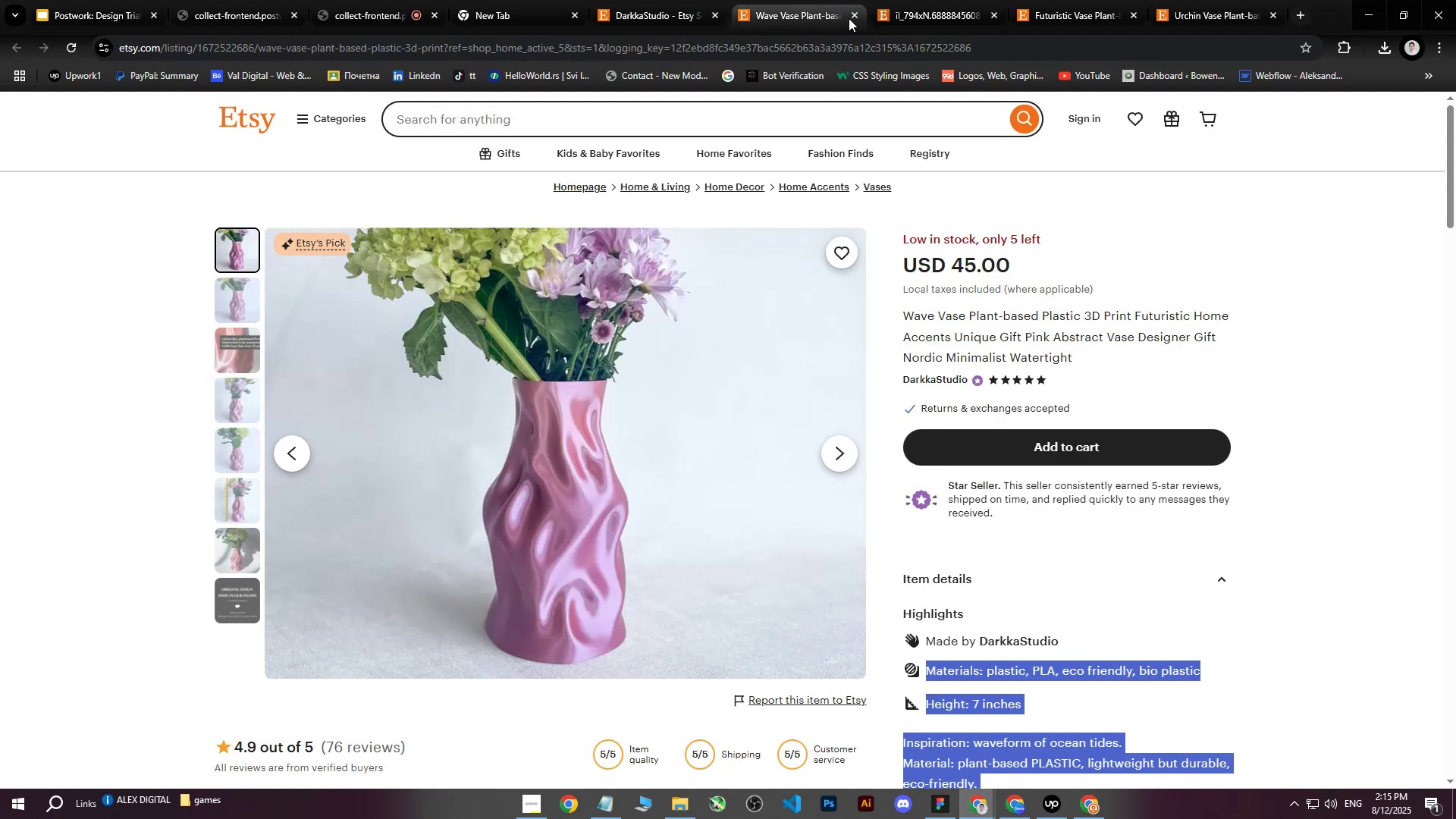 
double_click([853, 18])
 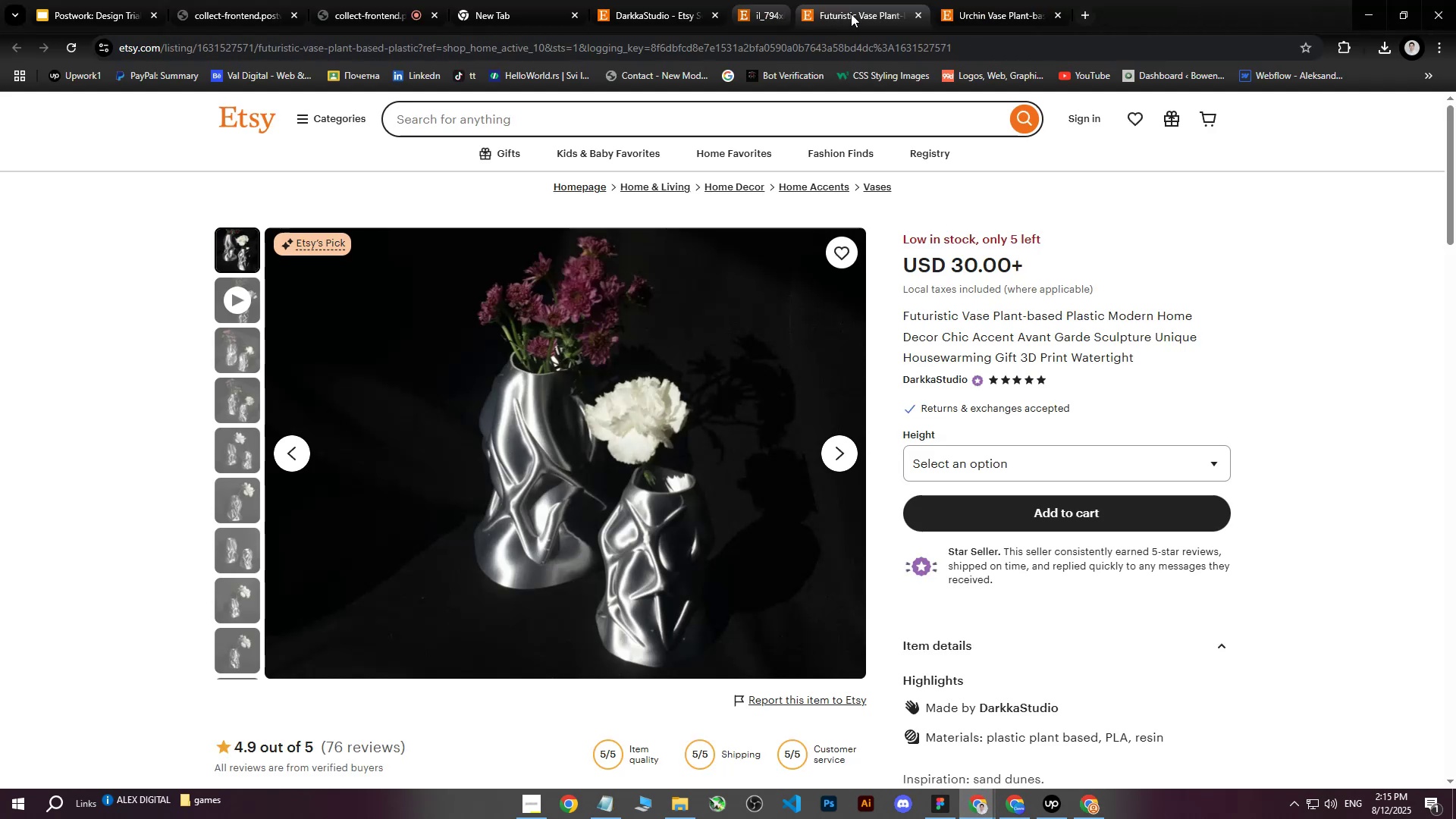 
double_click([797, 0])
 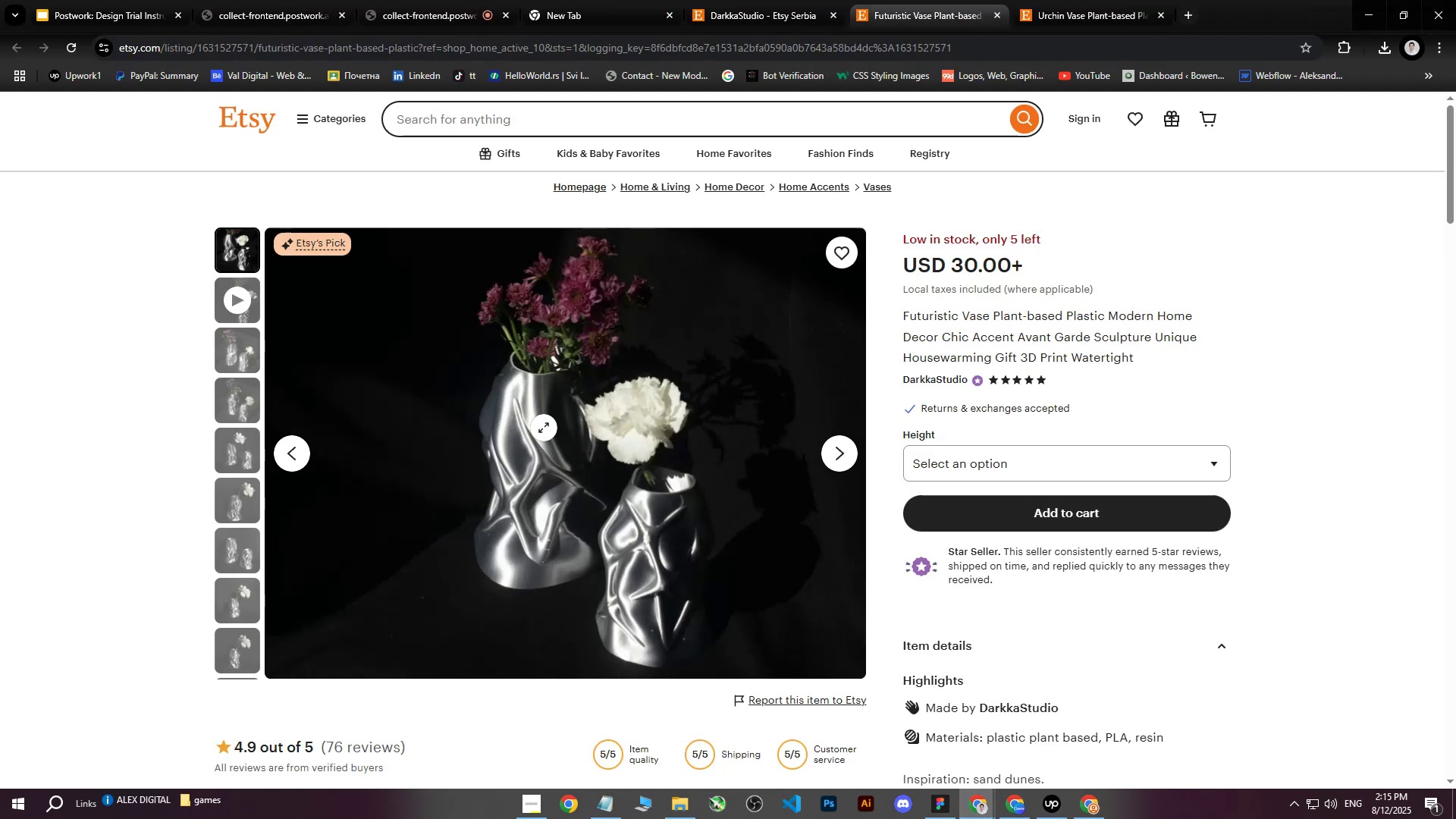 
right_click([544, 428])
 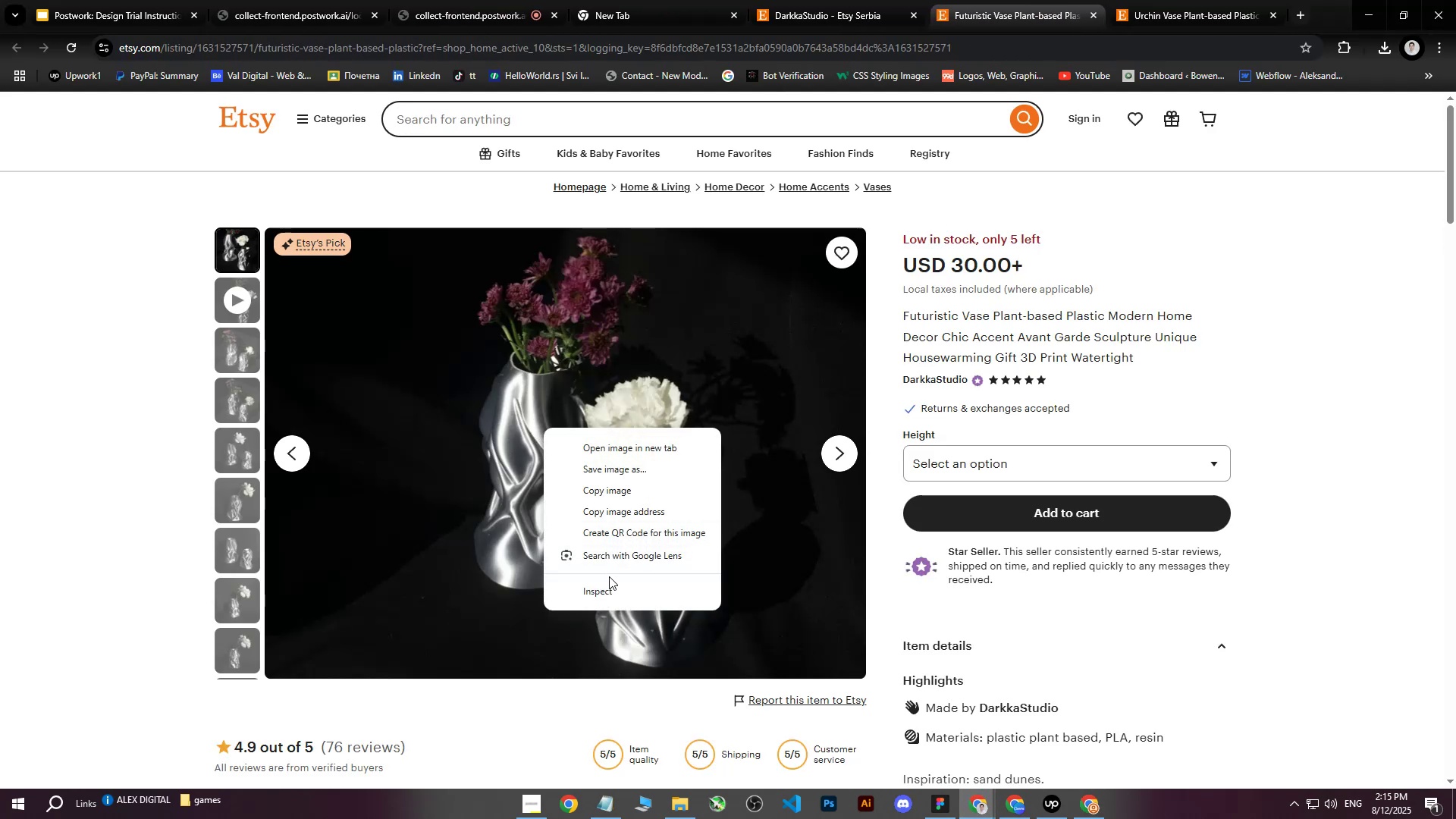 
left_click([604, 590])
 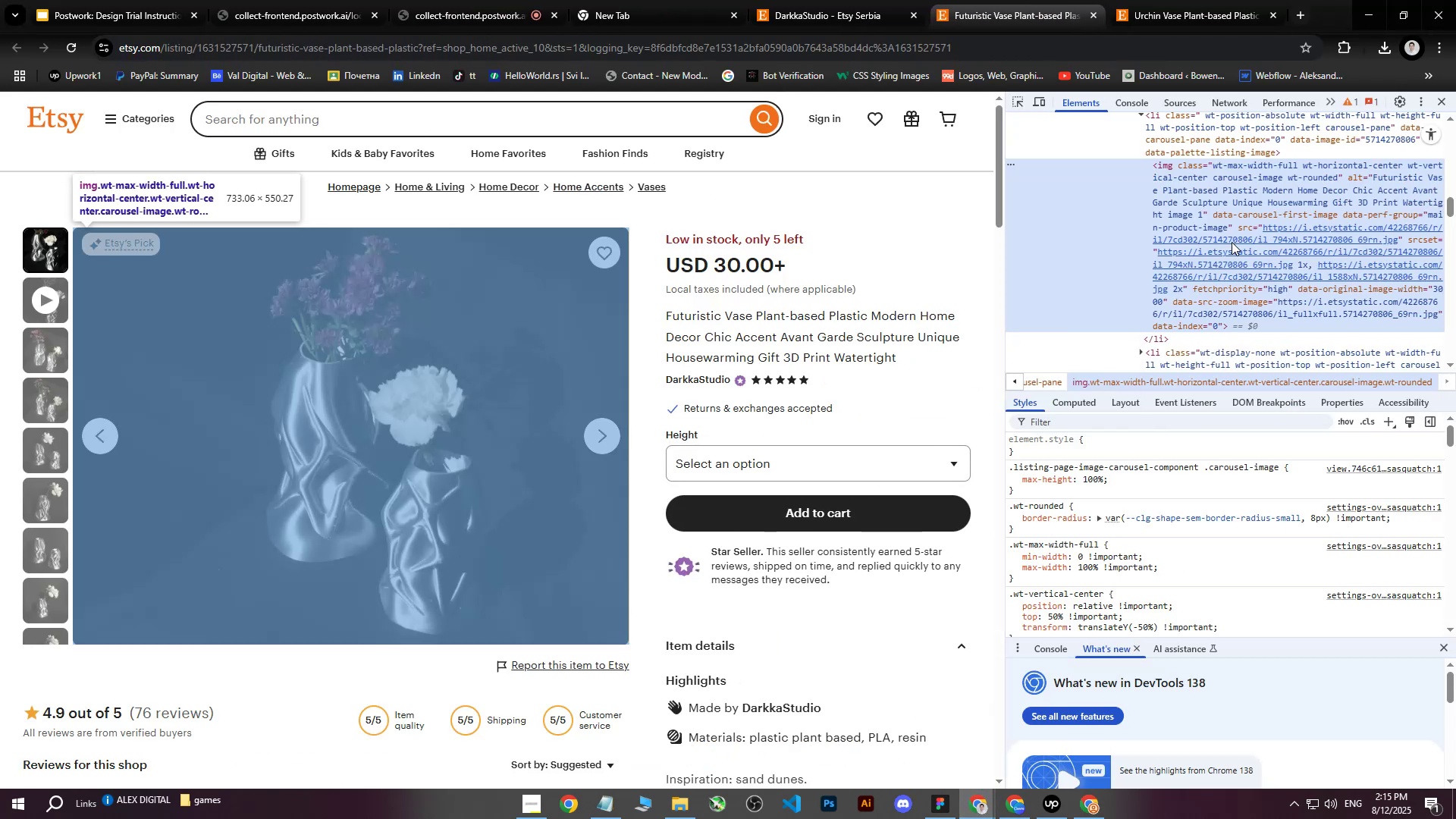 
left_click([1232, 242])
 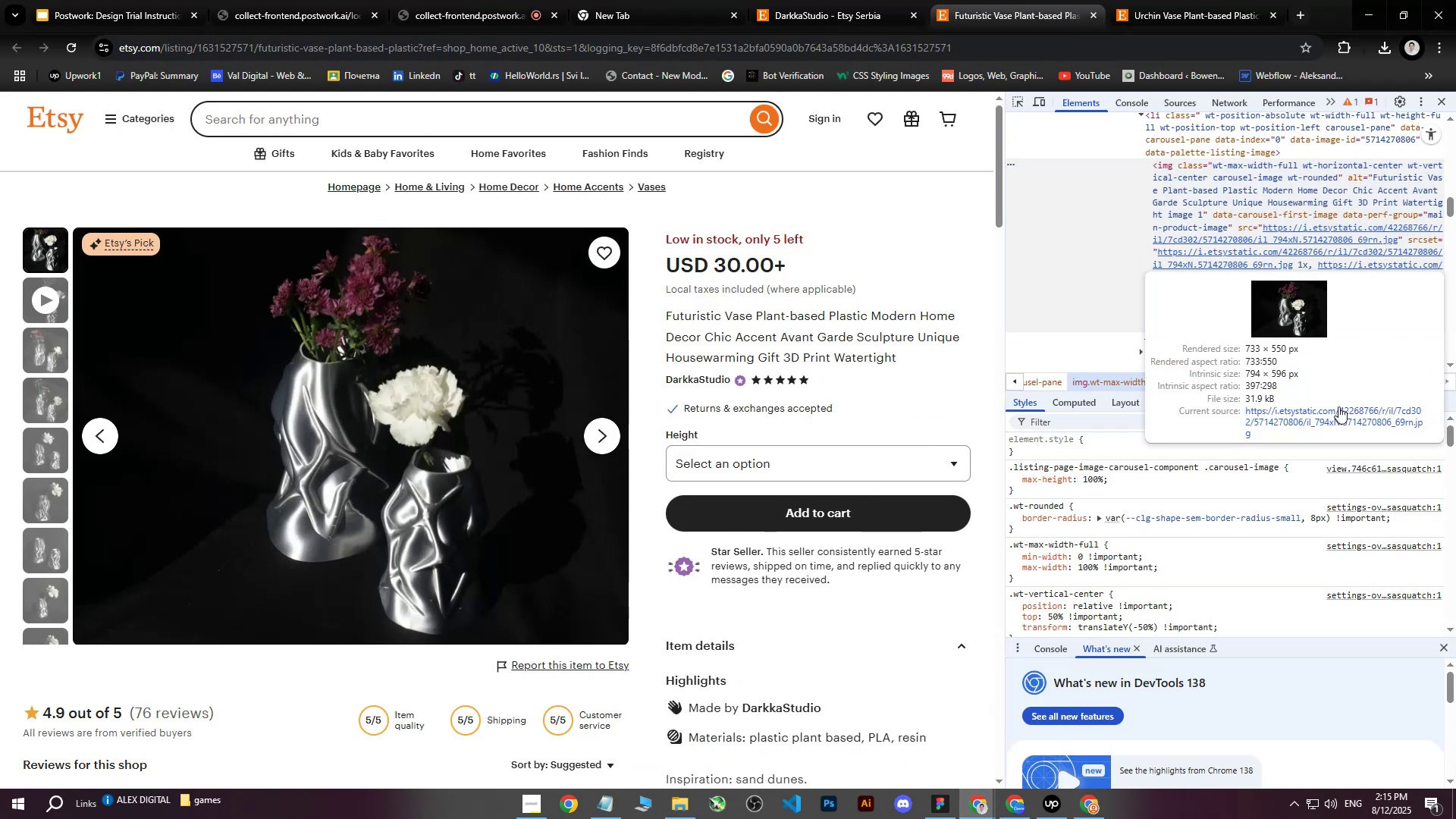 
left_click([1329, 417])
 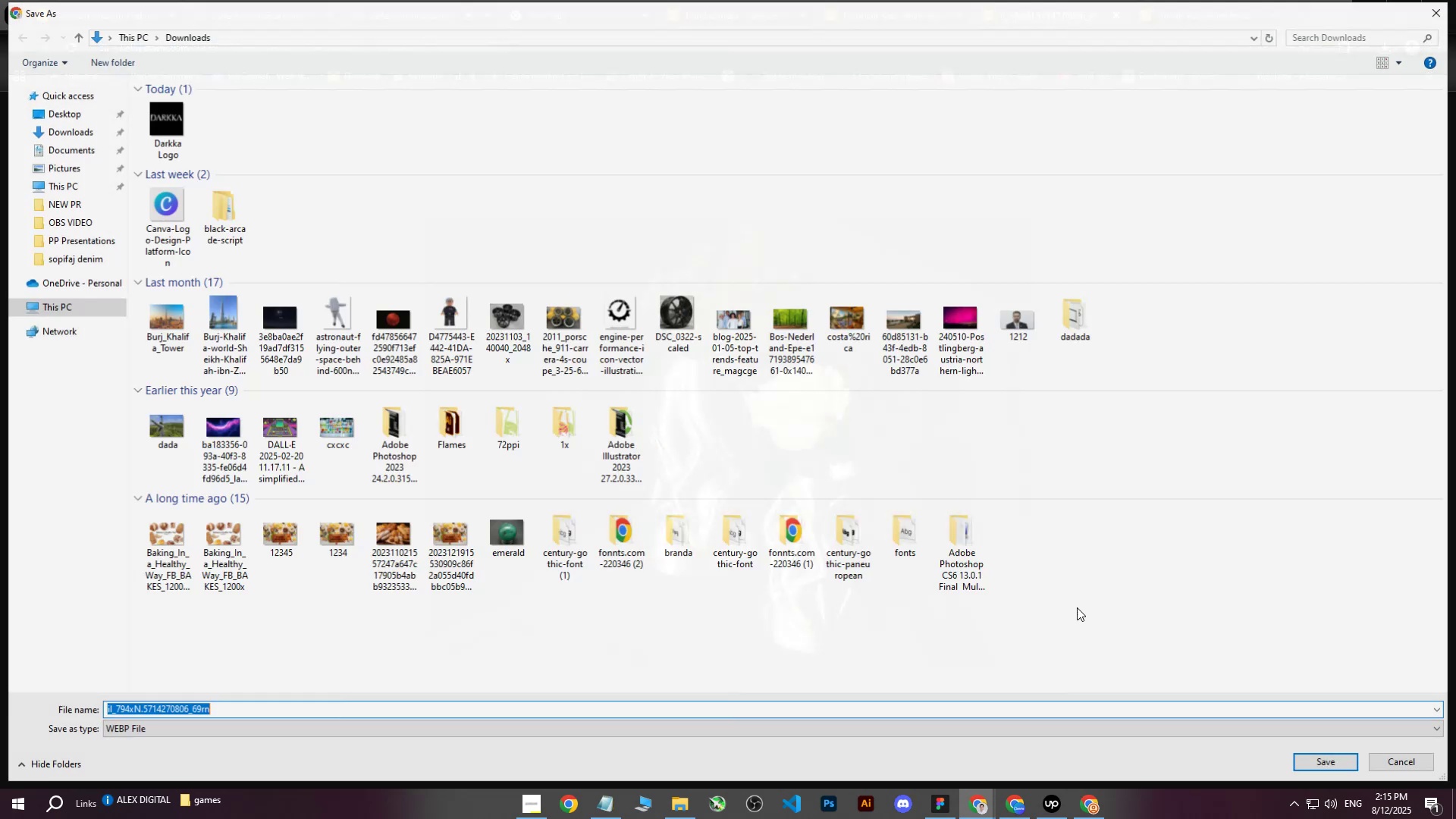 
left_click([1304, 758])
 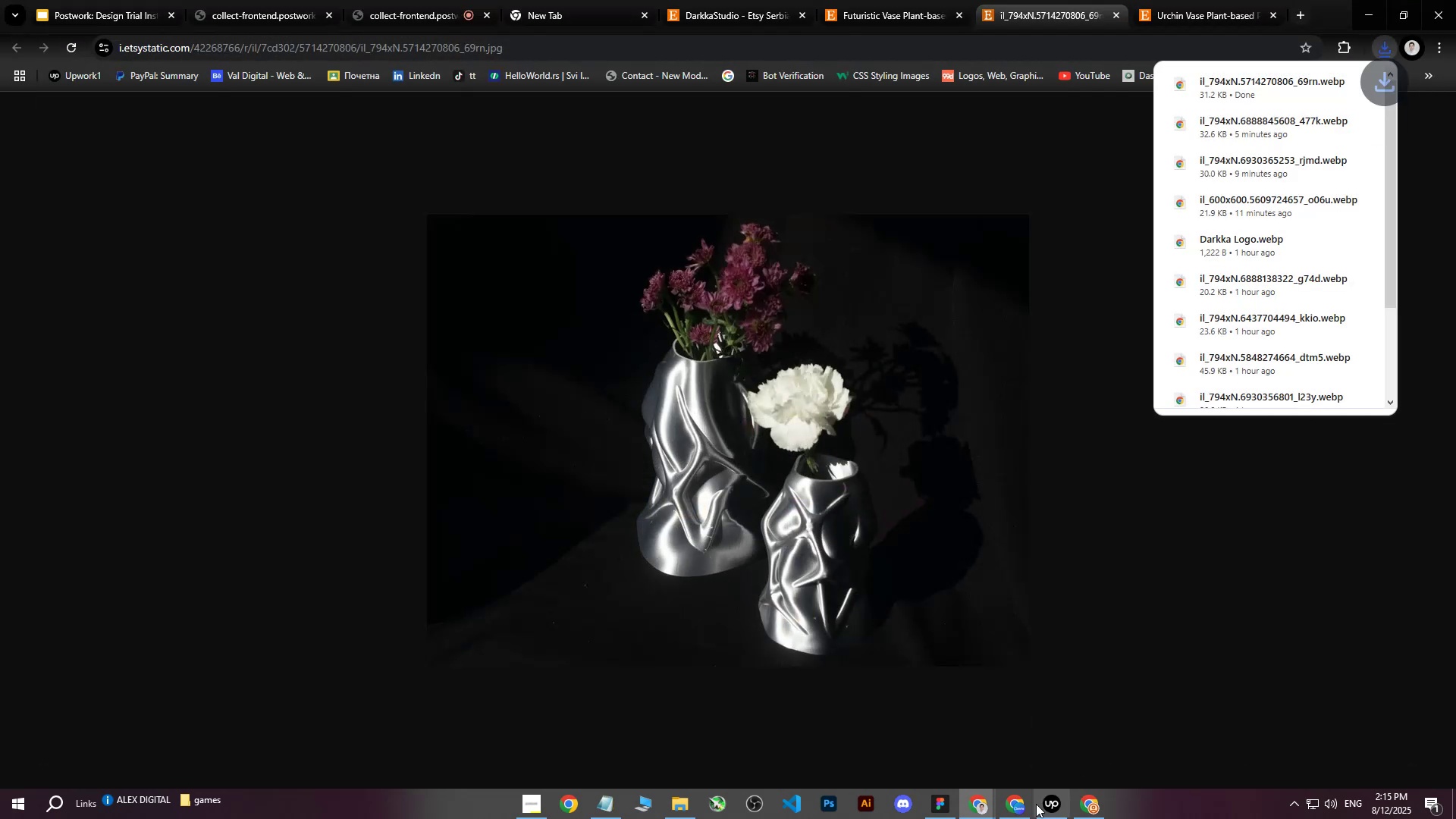 
left_click([1021, 814])
 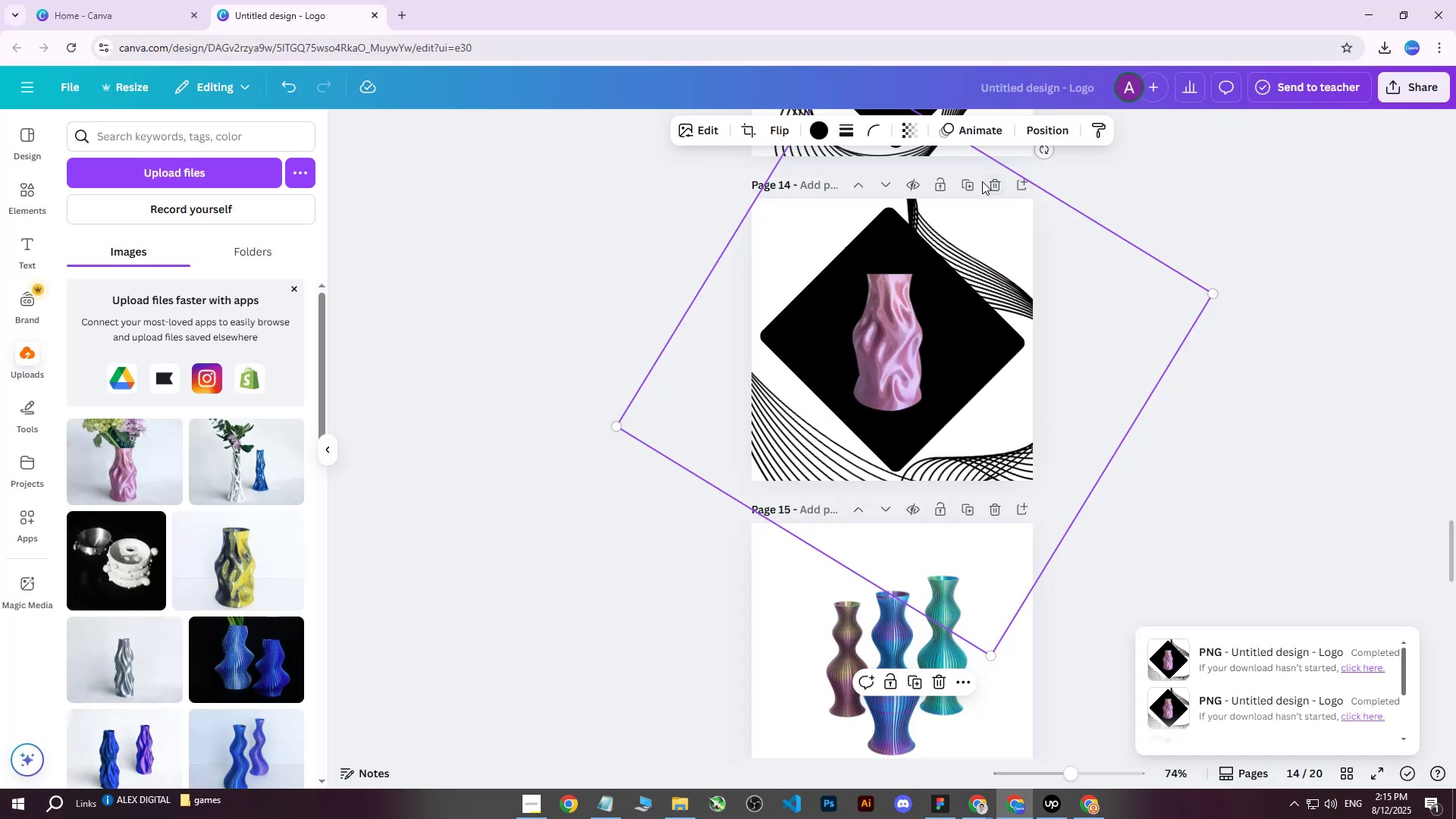 
left_click([968, 184])
 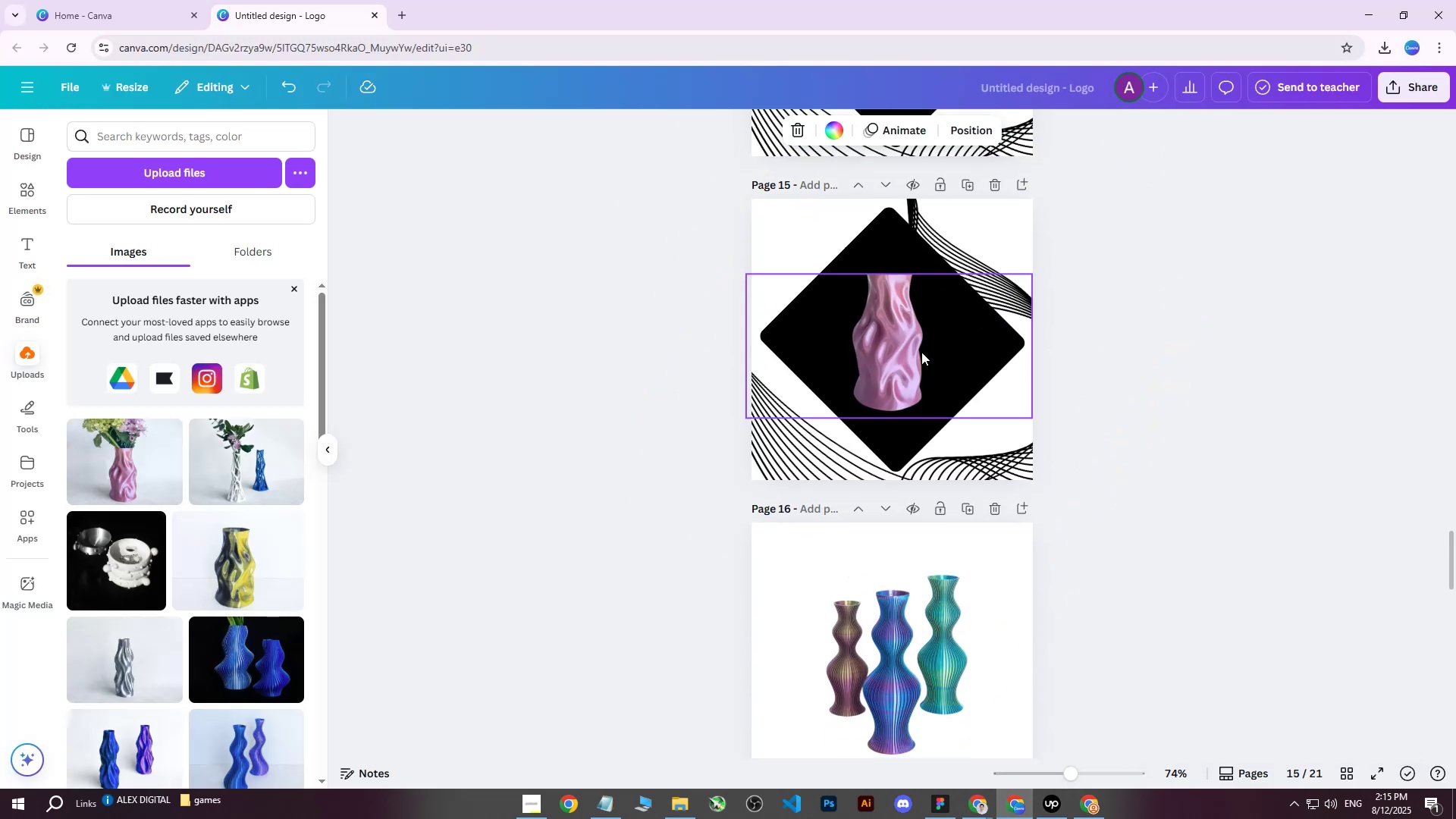 
left_click([889, 338])
 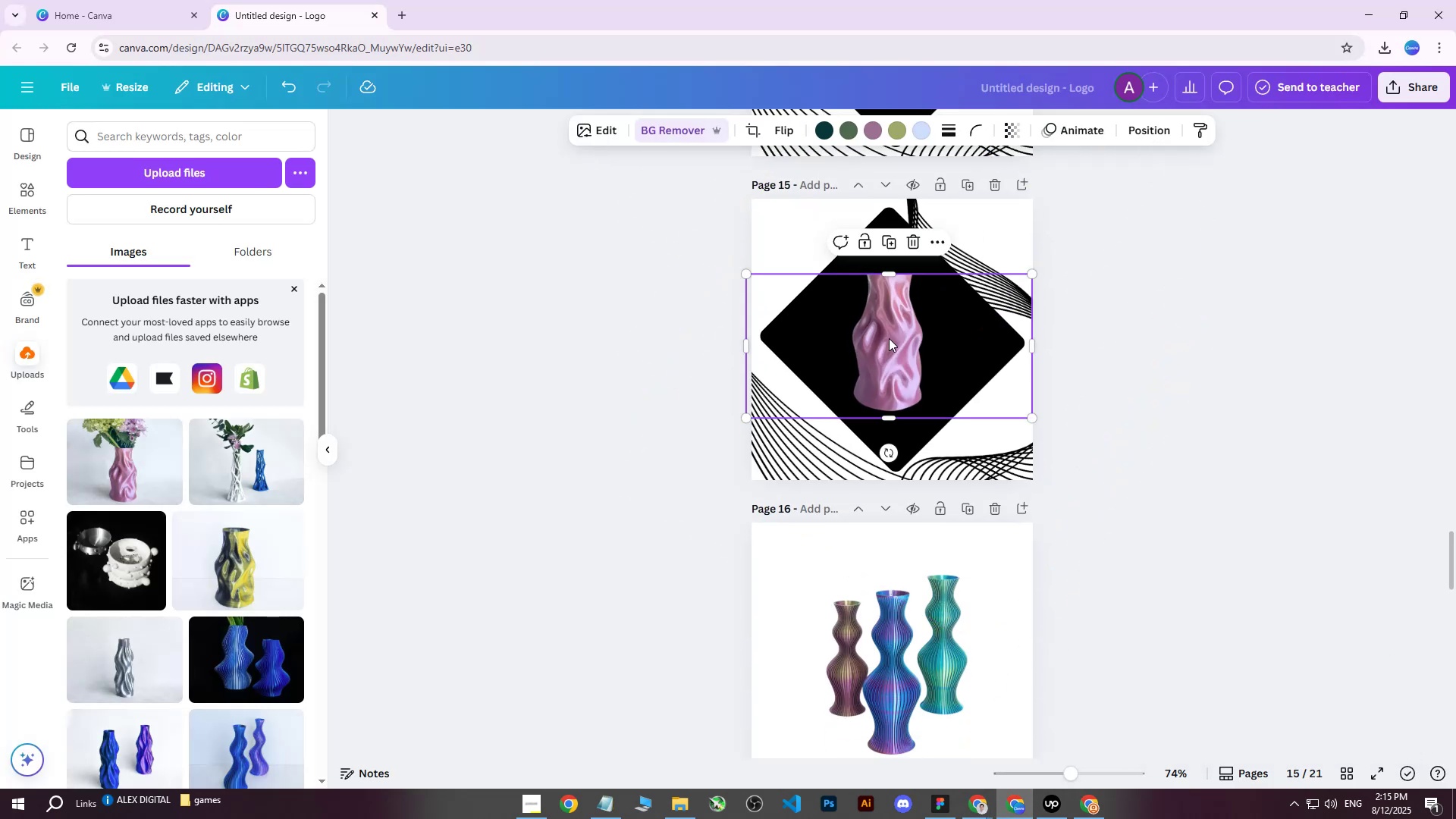 
key(Delete)
 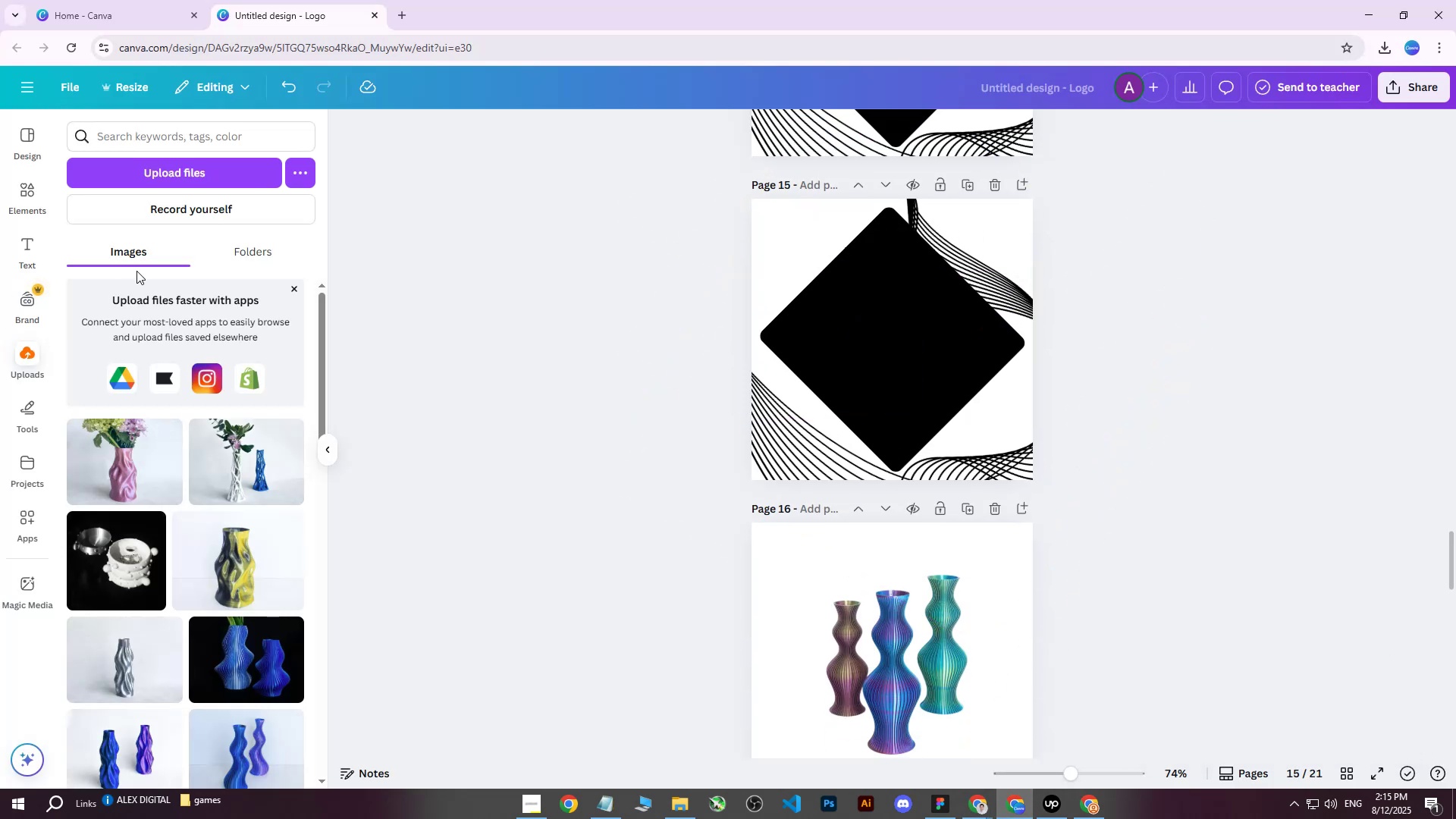 
left_click([167, 173])
 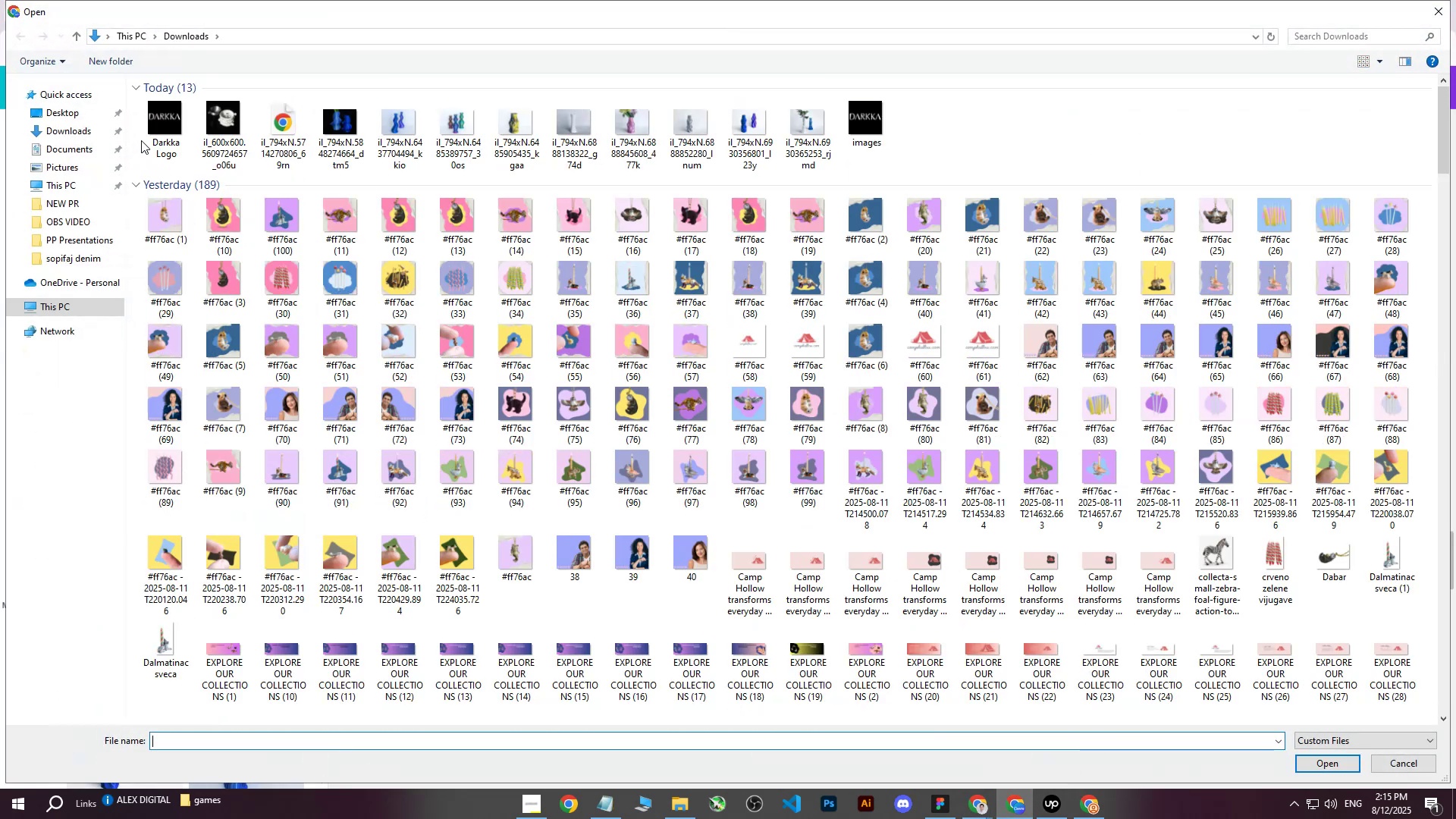 
left_click([158, 127])
 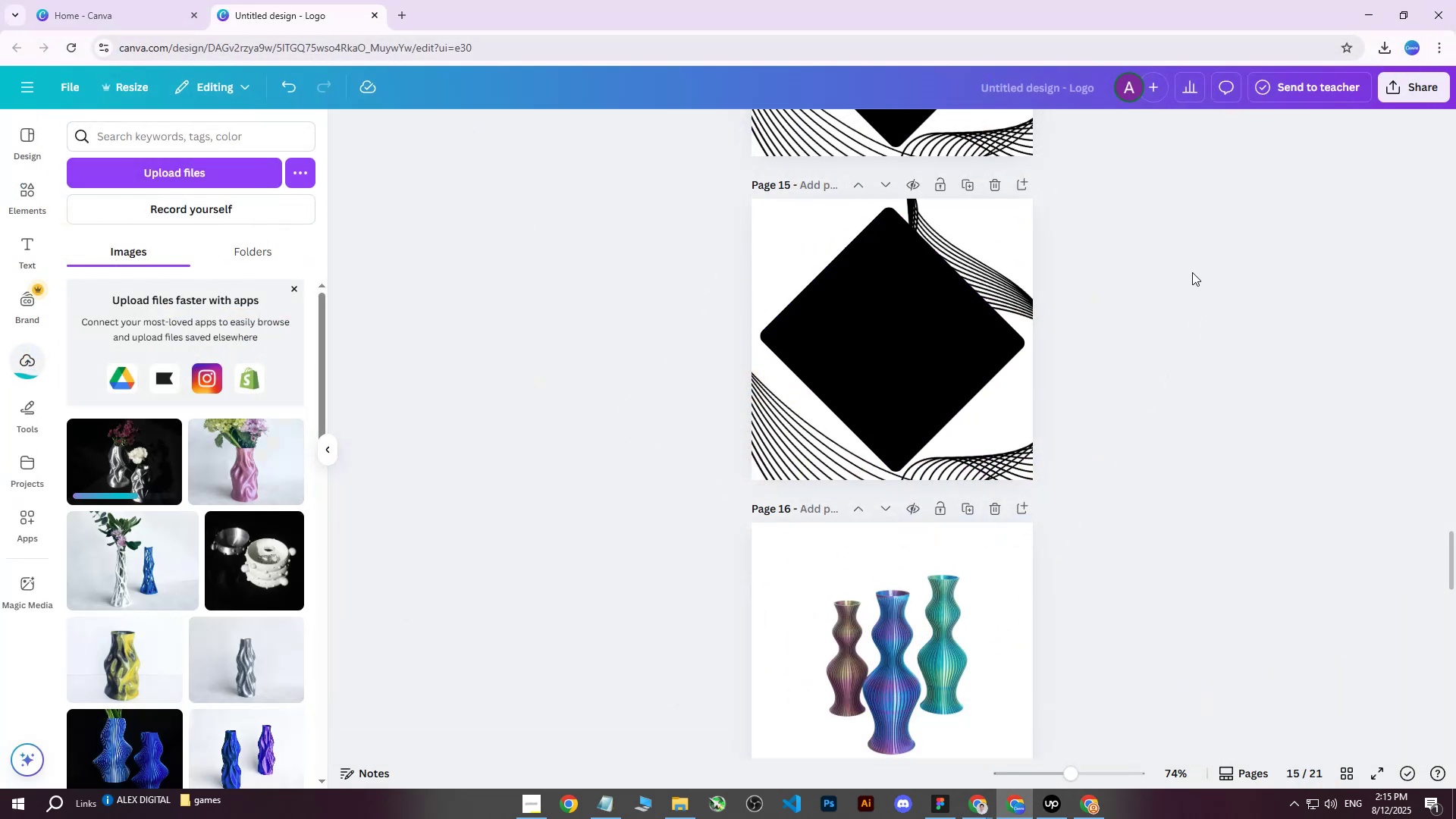 
left_click([114, 461])
 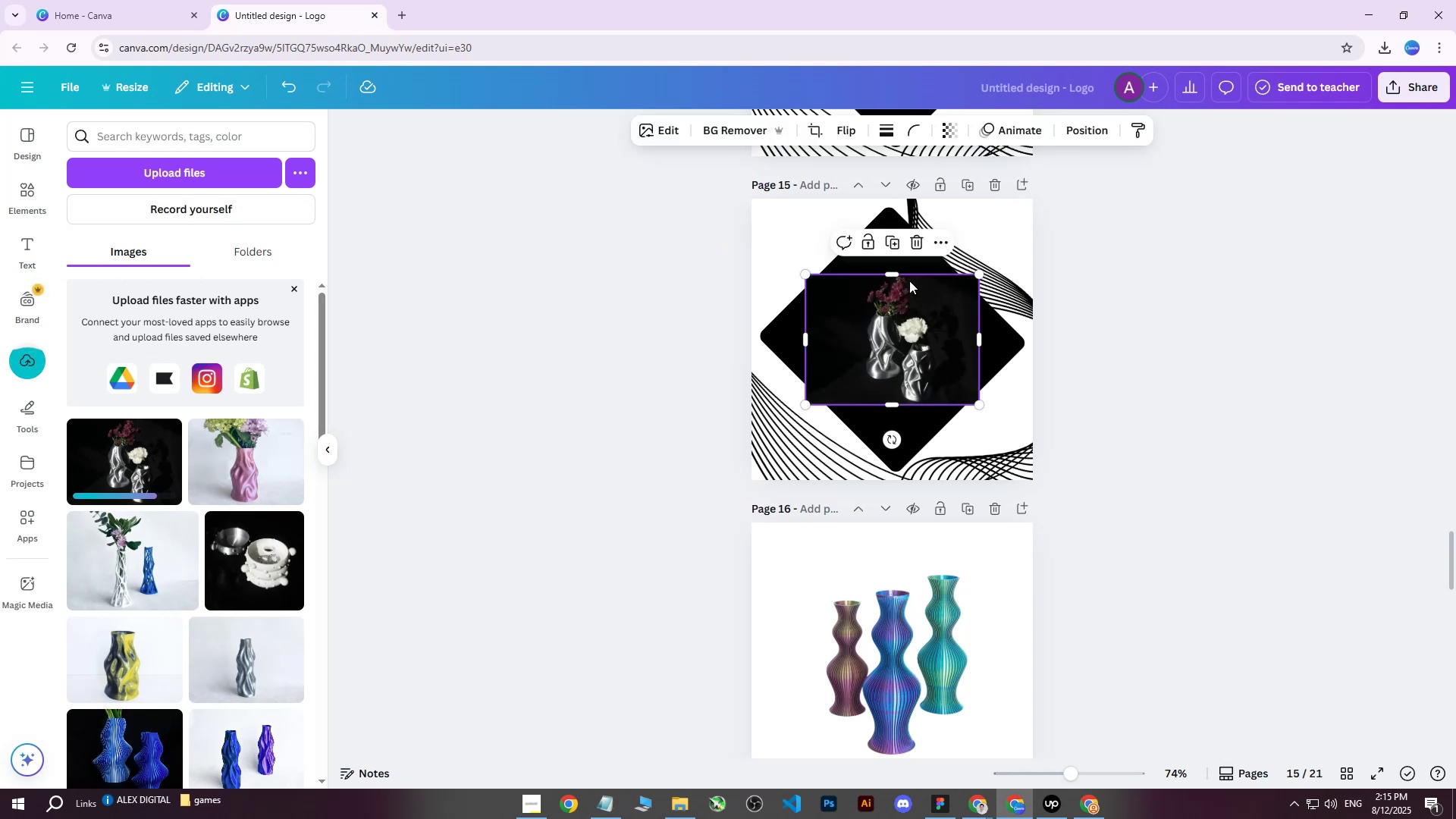 
hold_key(key=ControlLeft, duration=1.34)
scroll: coordinate [927, 381], scroll_direction: up, amount: 4.0
 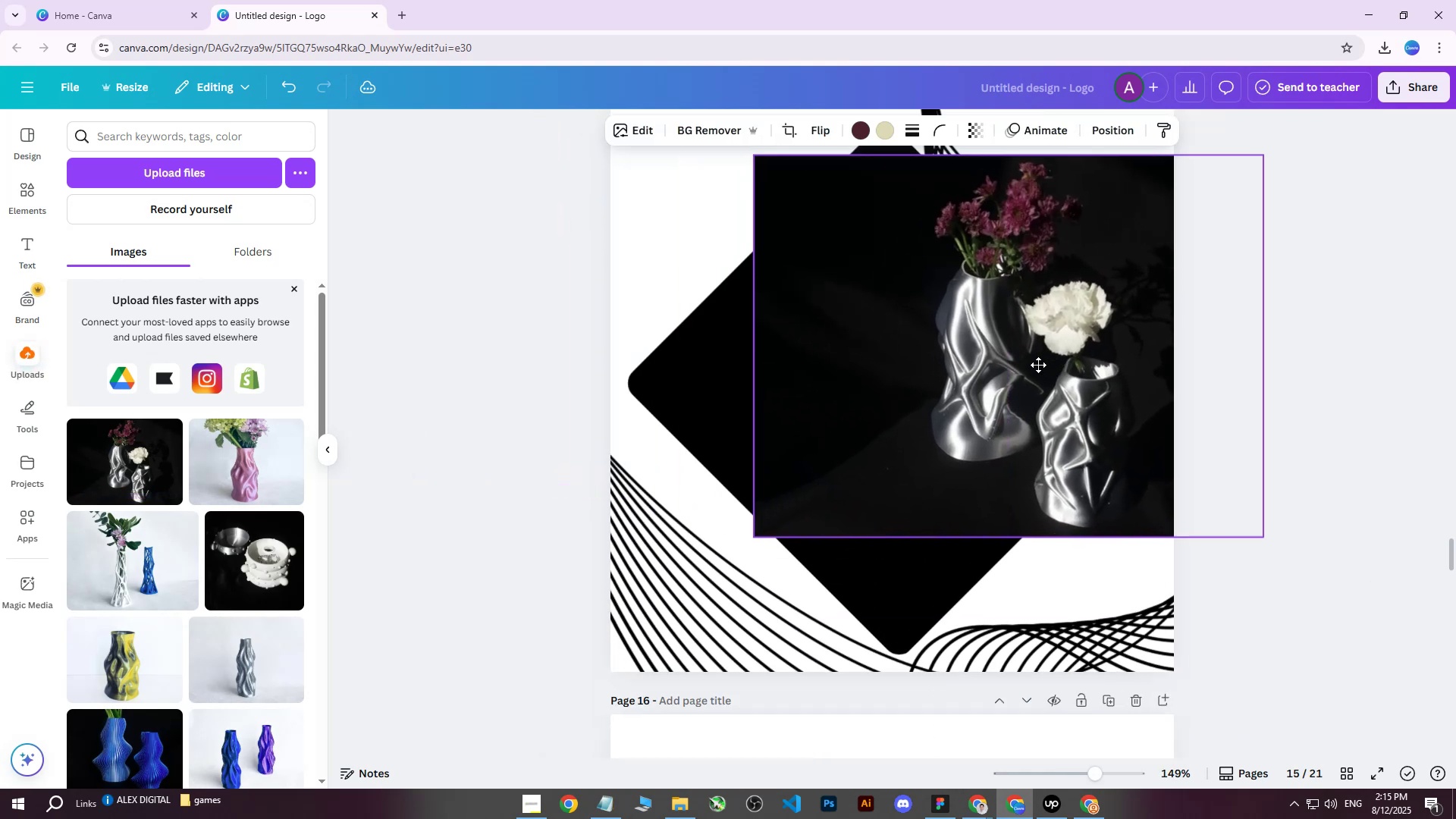 
wait(9.65)
 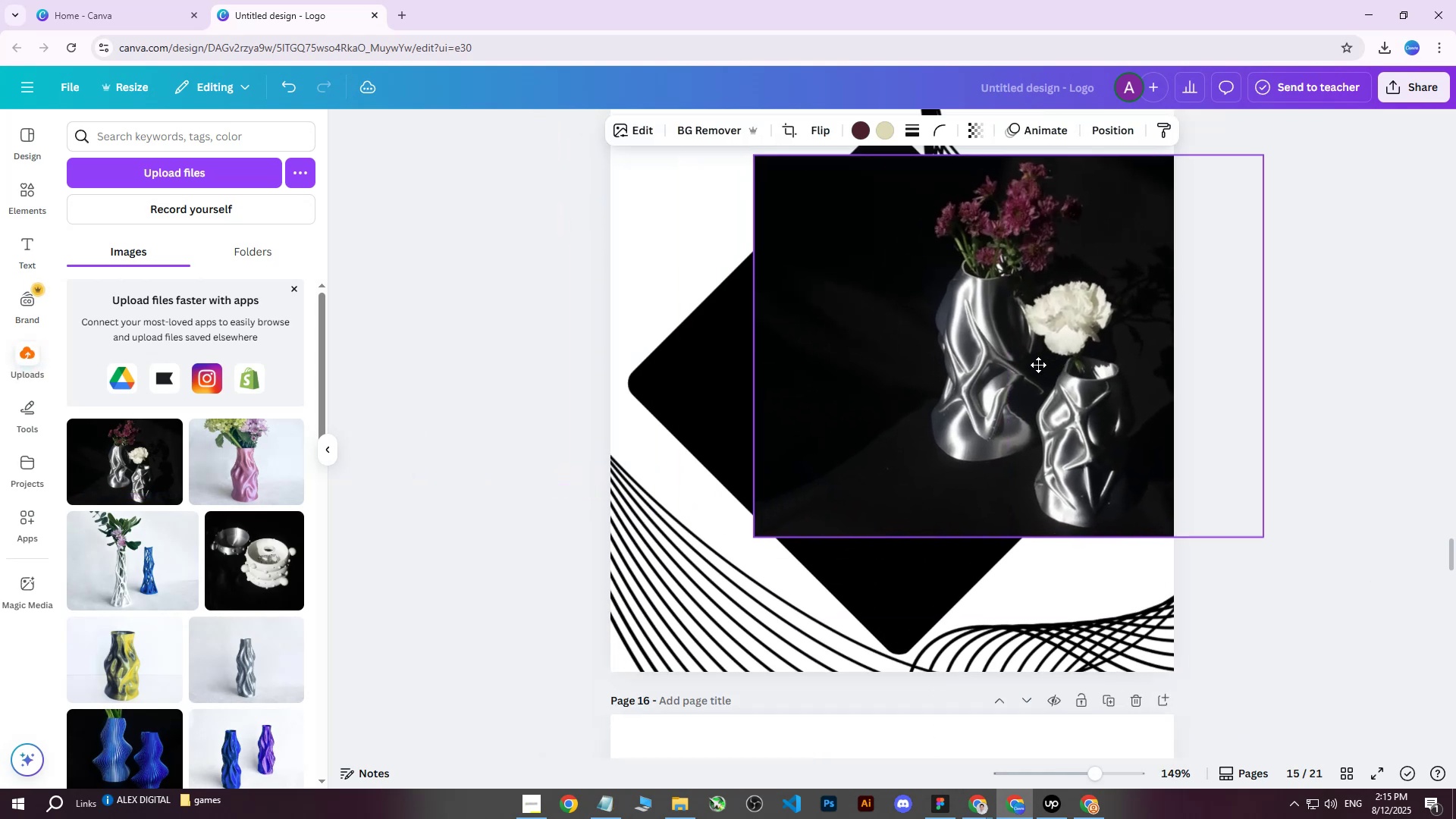 
left_click([704, 129])
 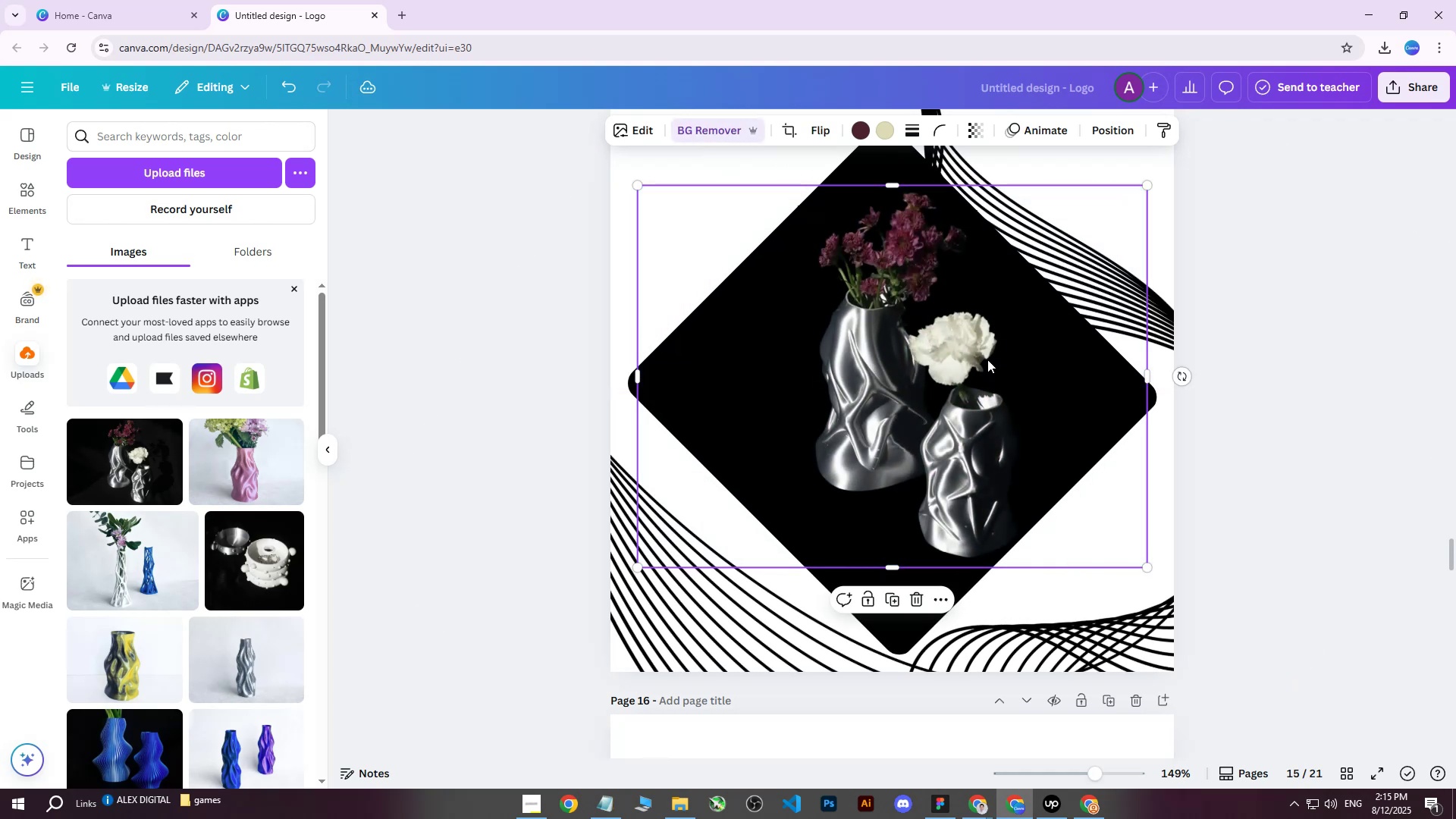 
wait(11.12)
 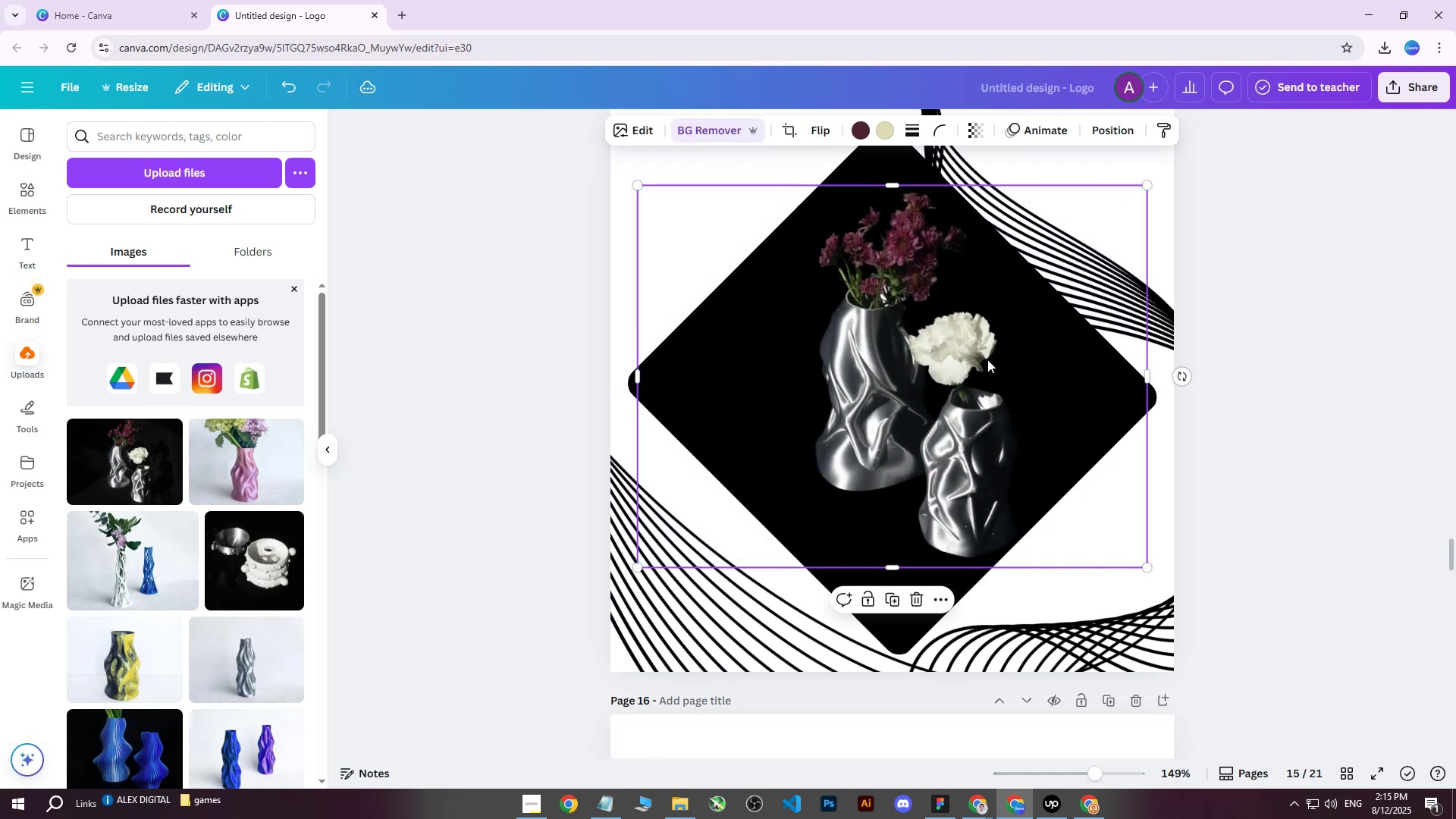 
left_click([971, 805])
 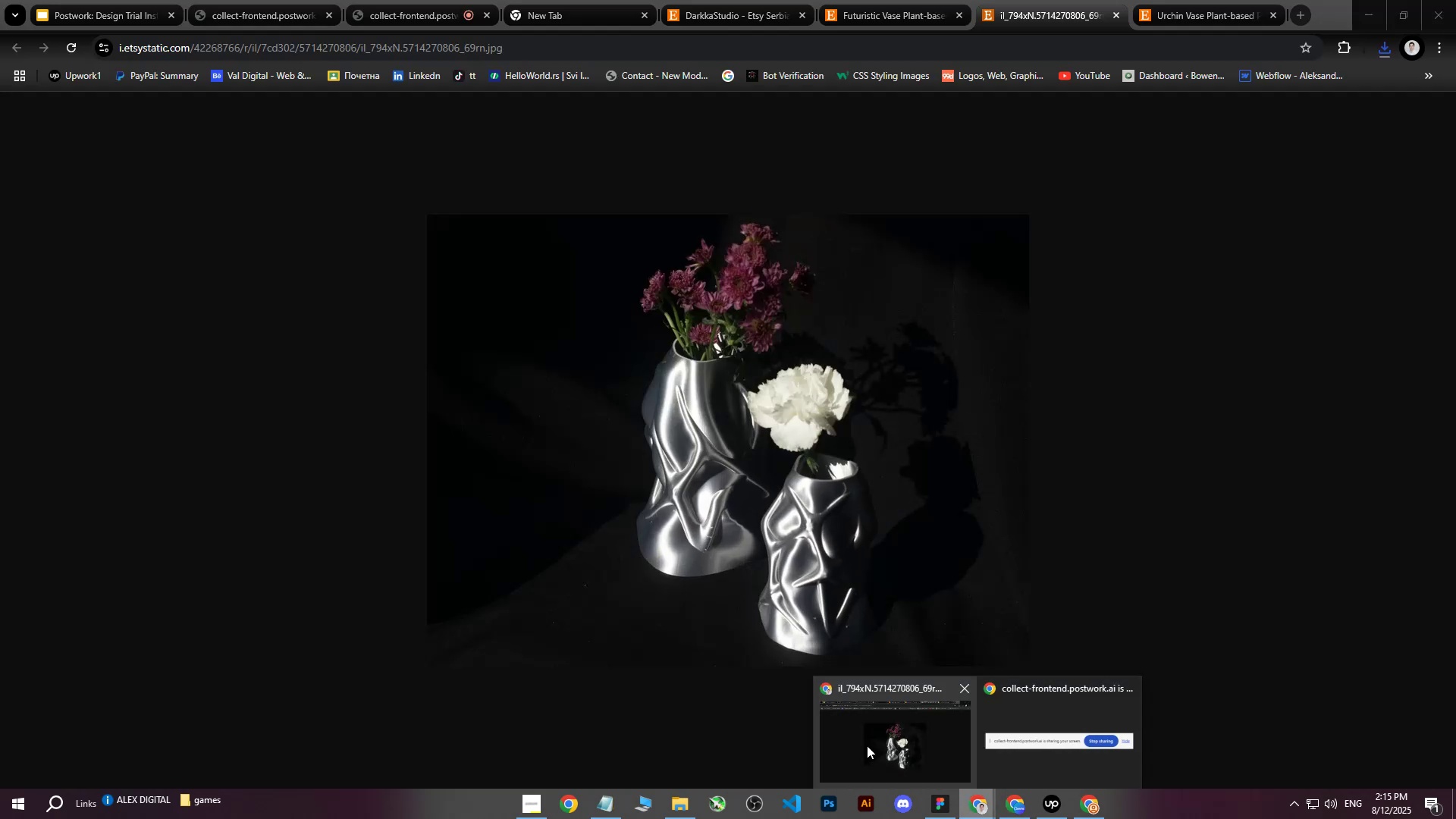 
left_click([867, 745])
 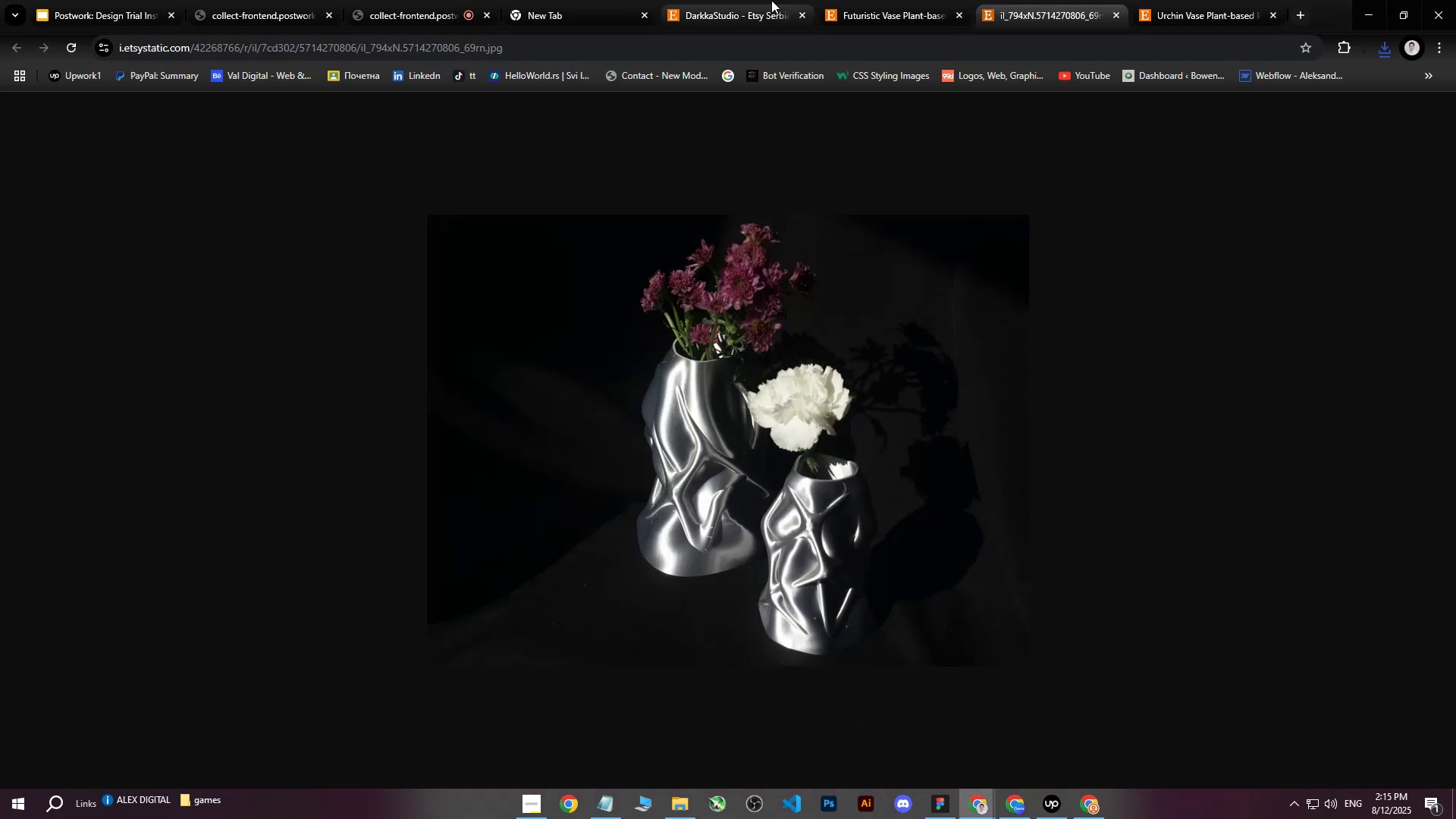 
left_click([928, 0])
 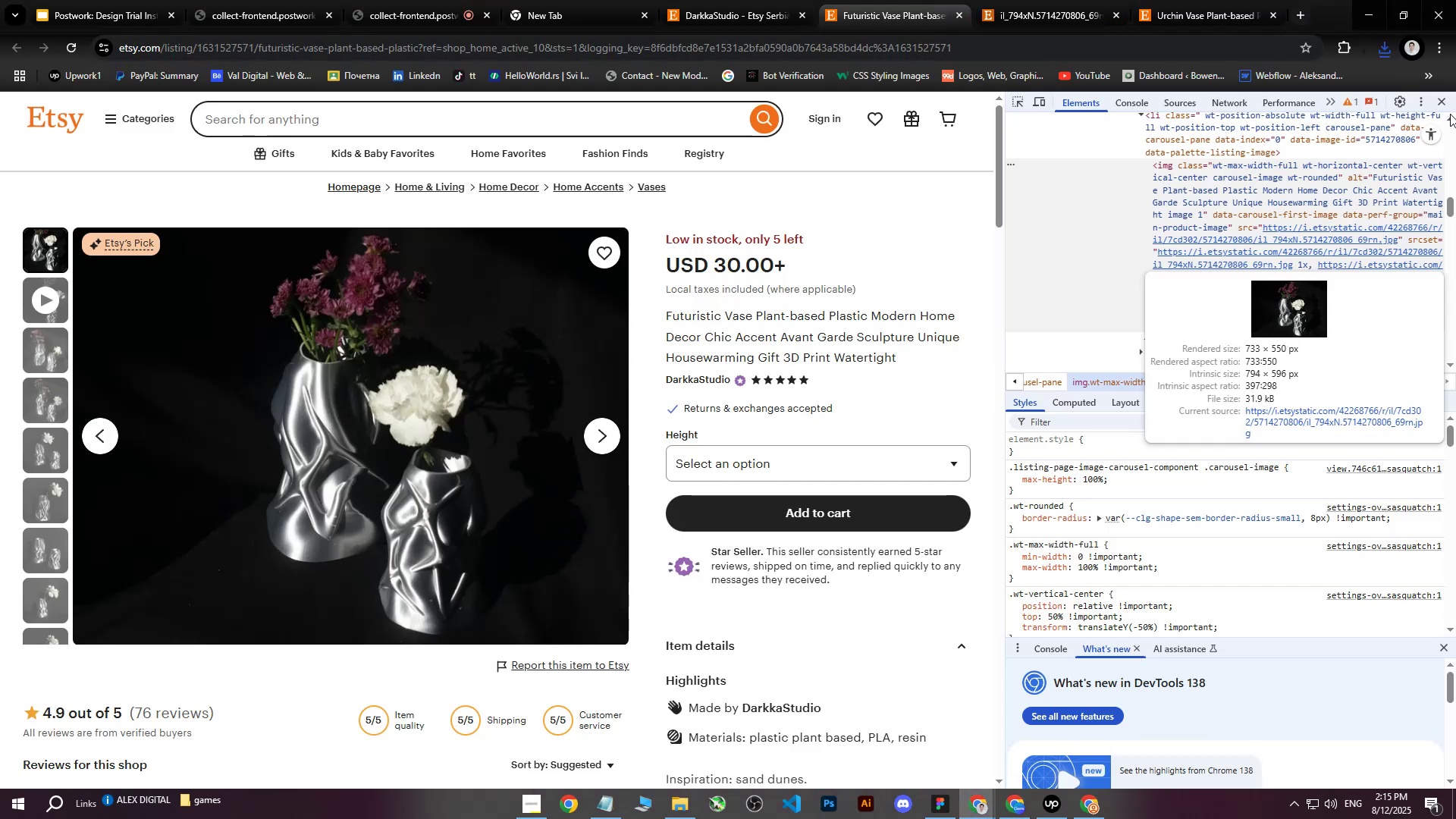 
left_click([1443, 100])
 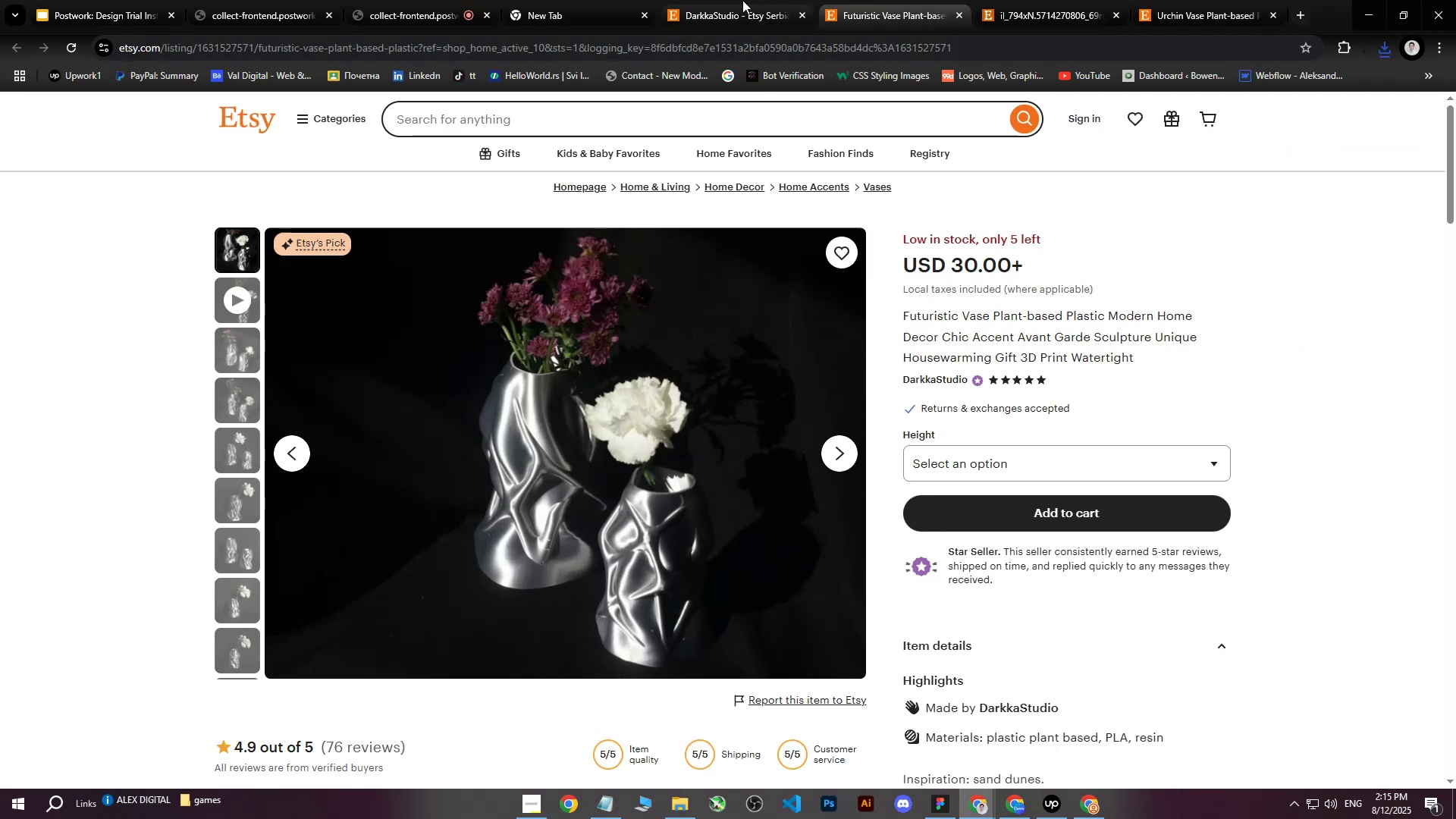 
left_click([727, 0])
 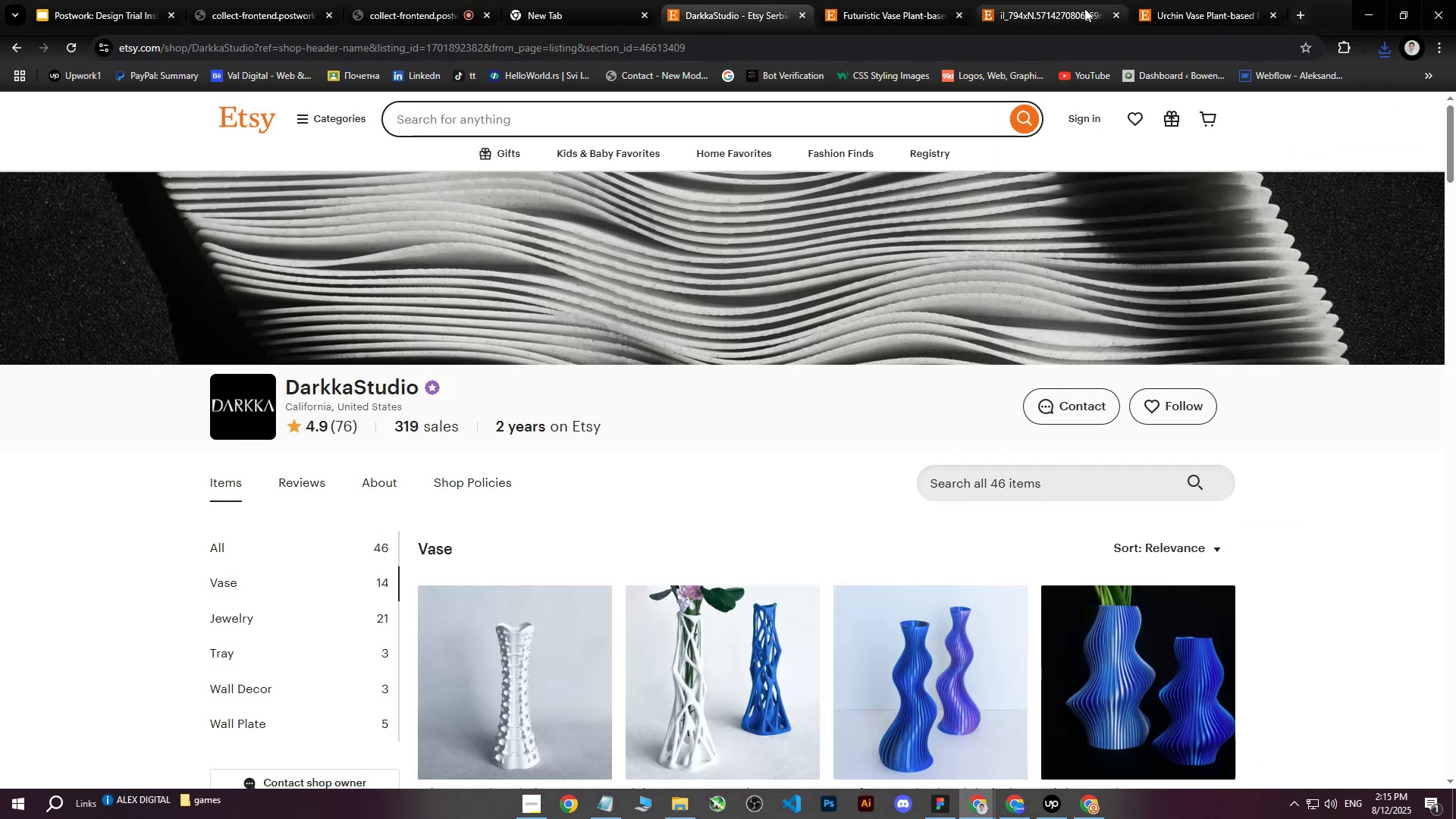 
scroll: coordinate [886, 404], scroll_direction: down, amount: 10.0
 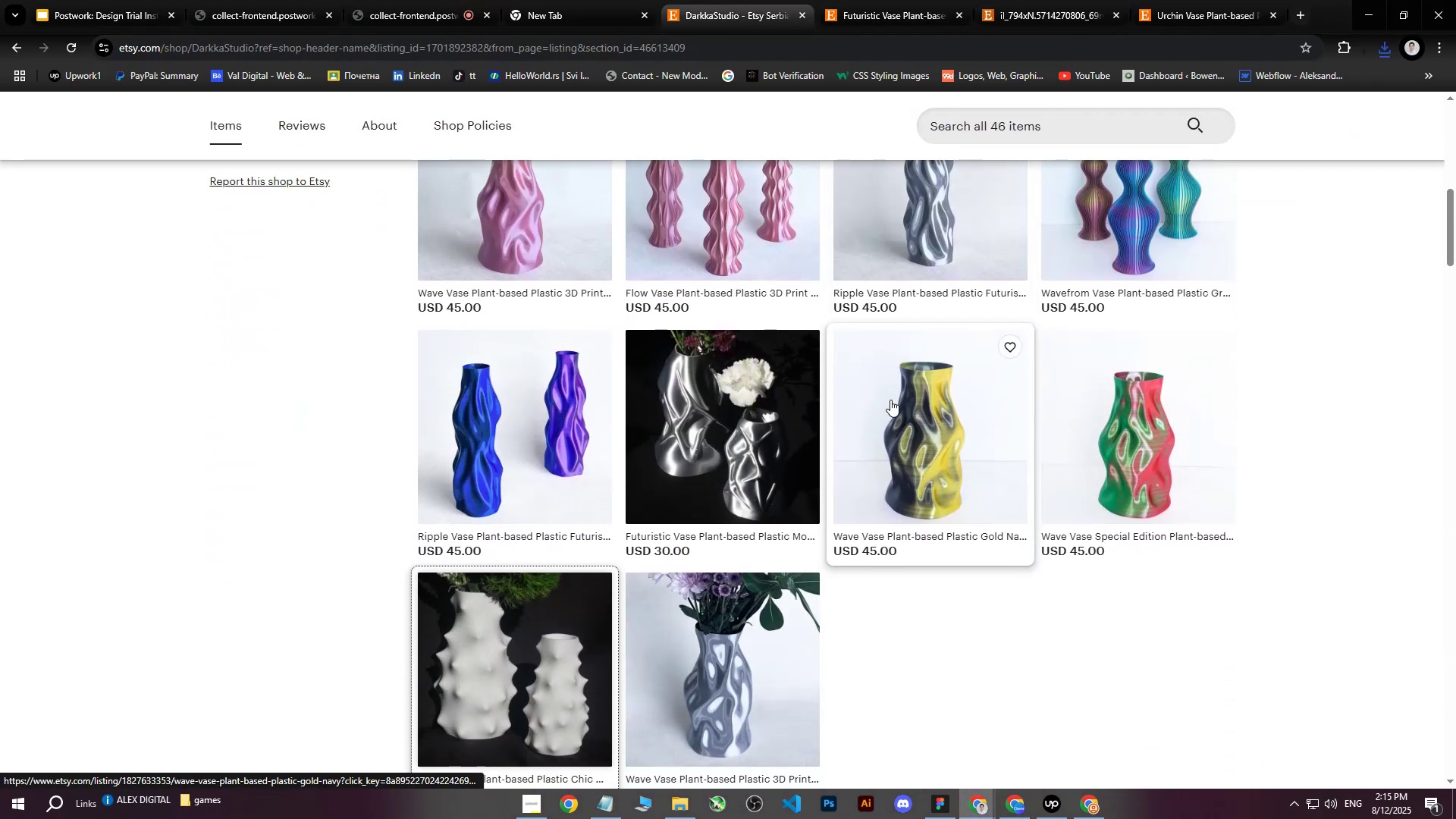 
scroll: coordinate [858, 433], scroll_direction: up, amount: 6.0
 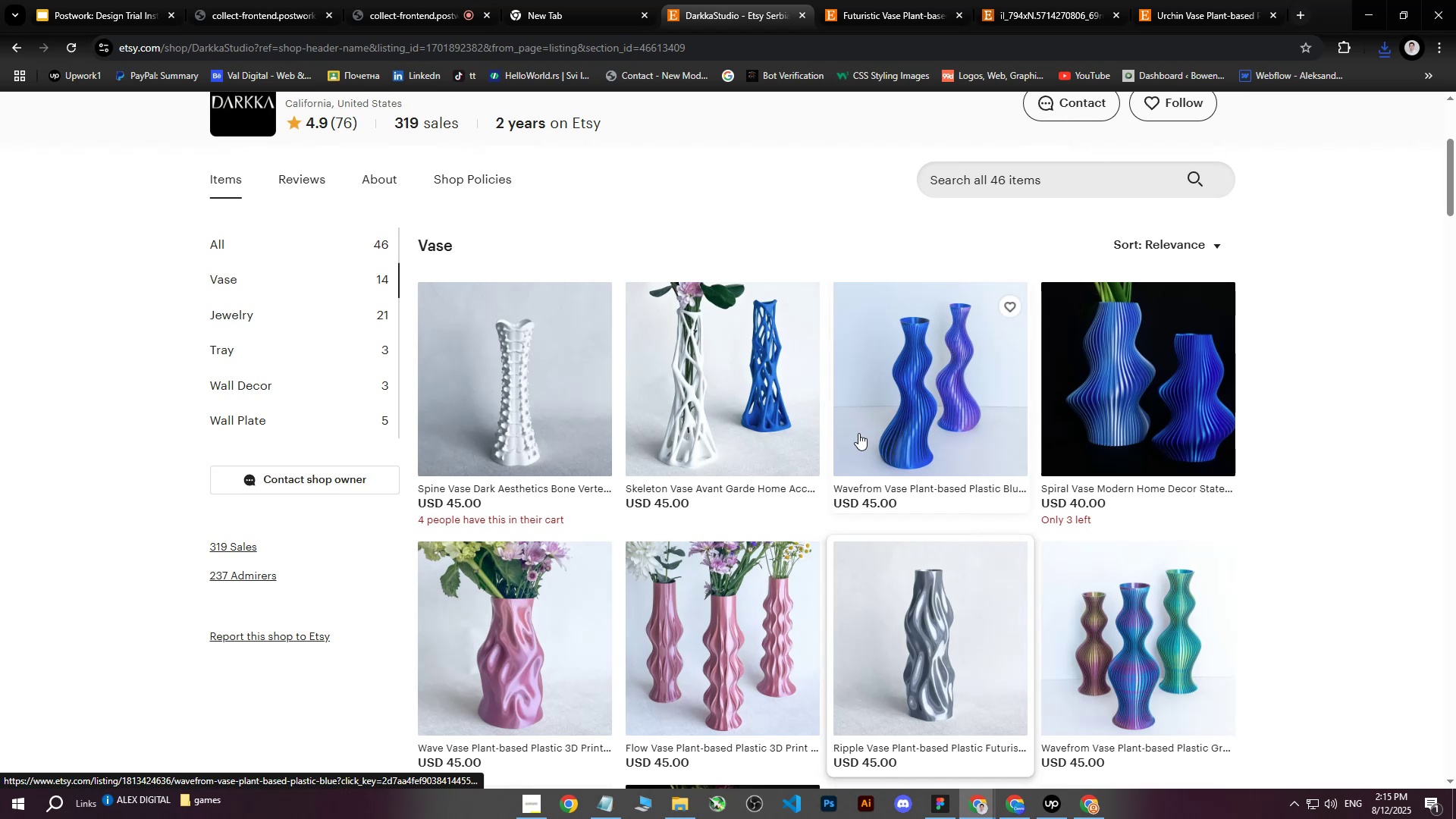 
scroll: coordinate [837, 444], scroll_direction: down, amount: 8.0
 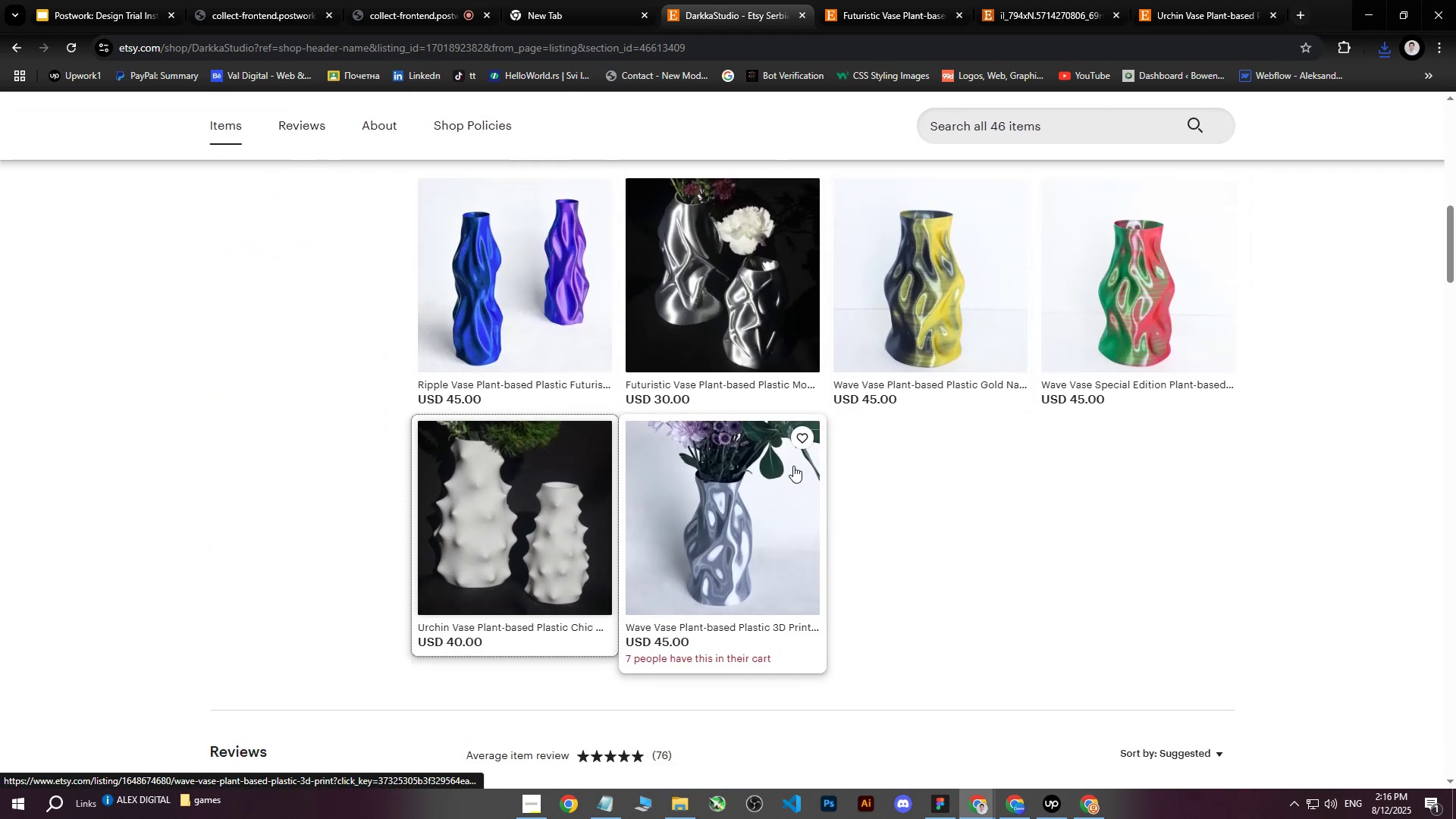 
scroll: coordinate [880, 532], scroll_direction: up, amount: 6.0
 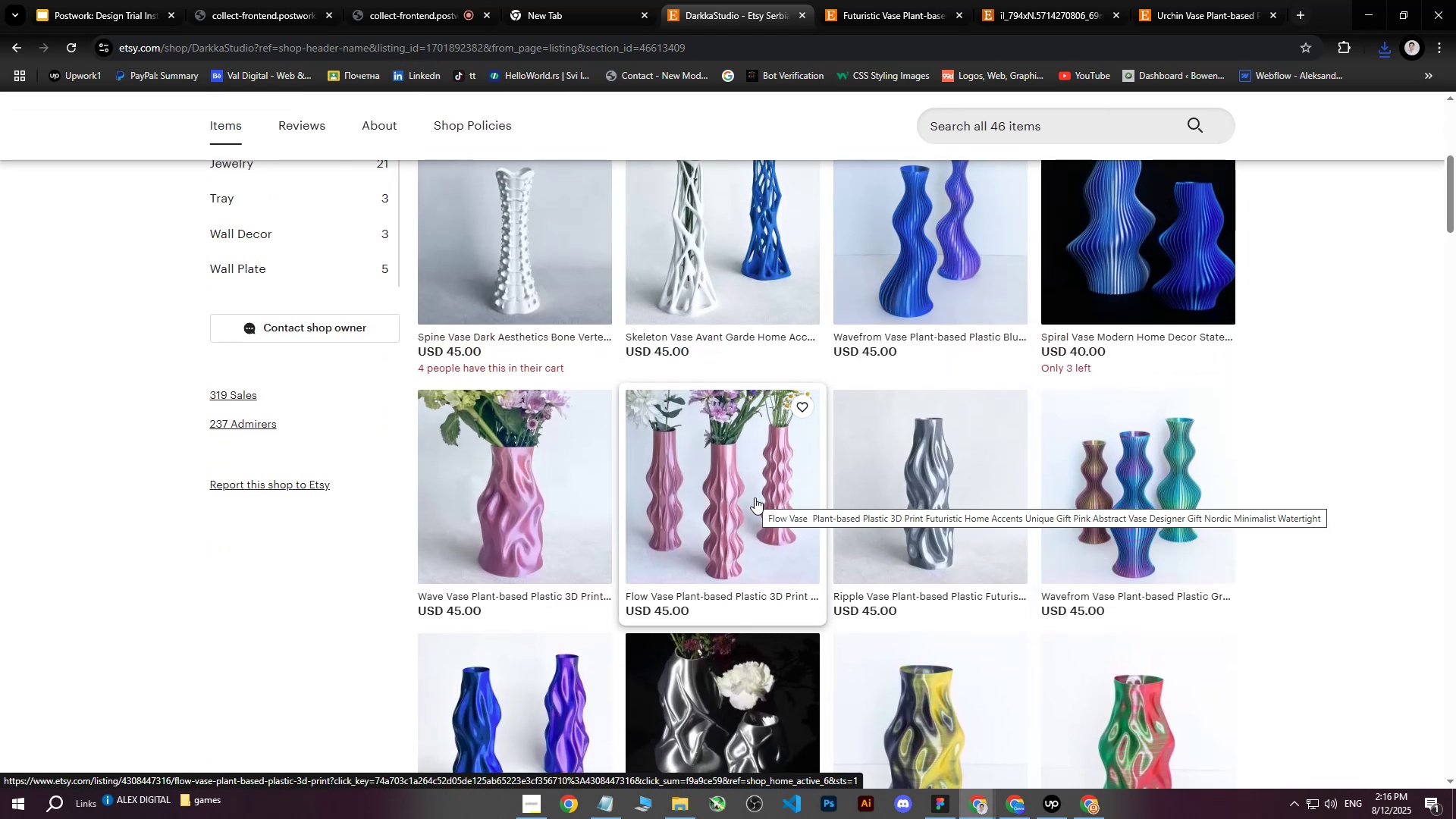 
wait(6.27)
 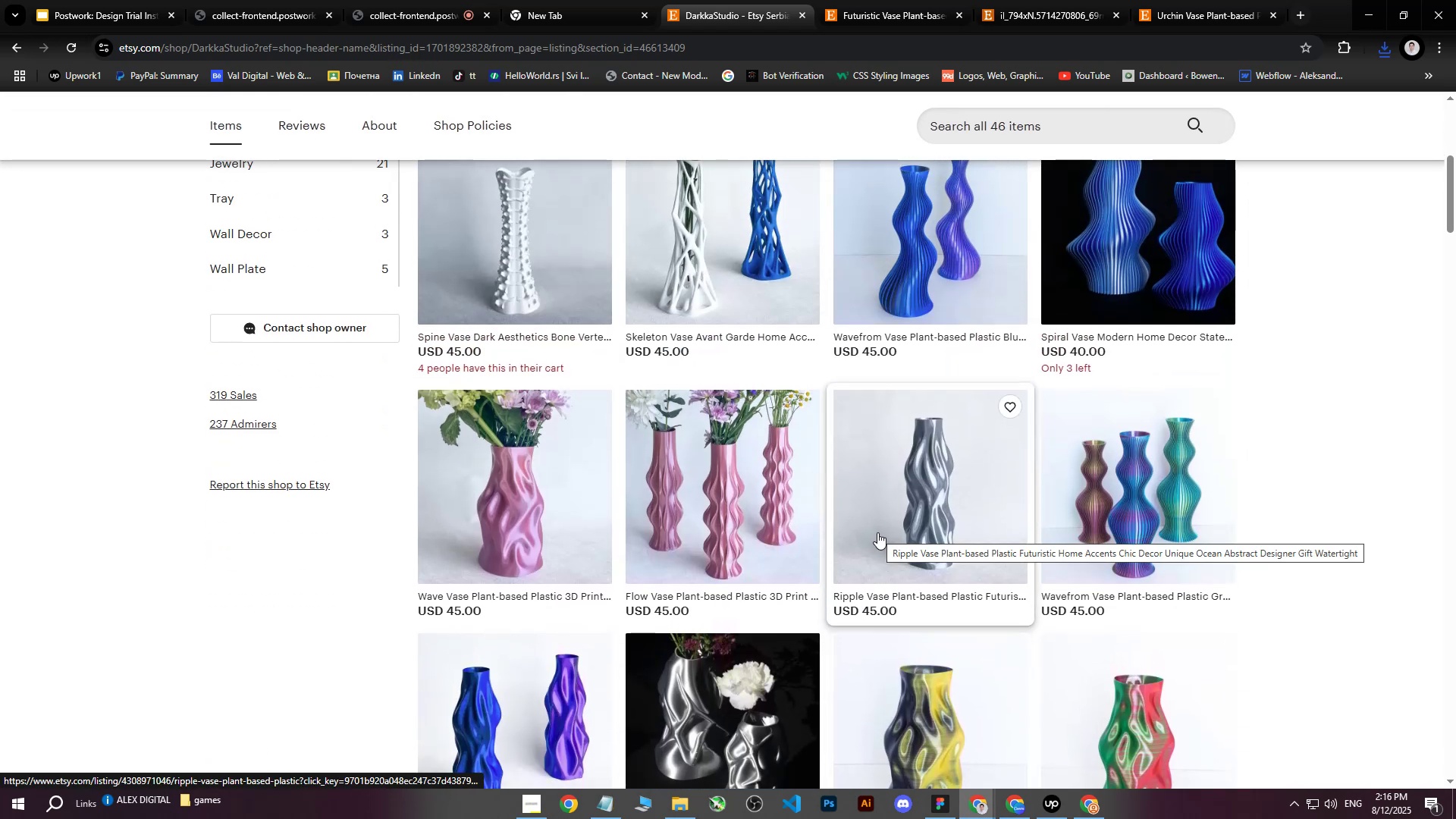 
left_click([739, 500])
 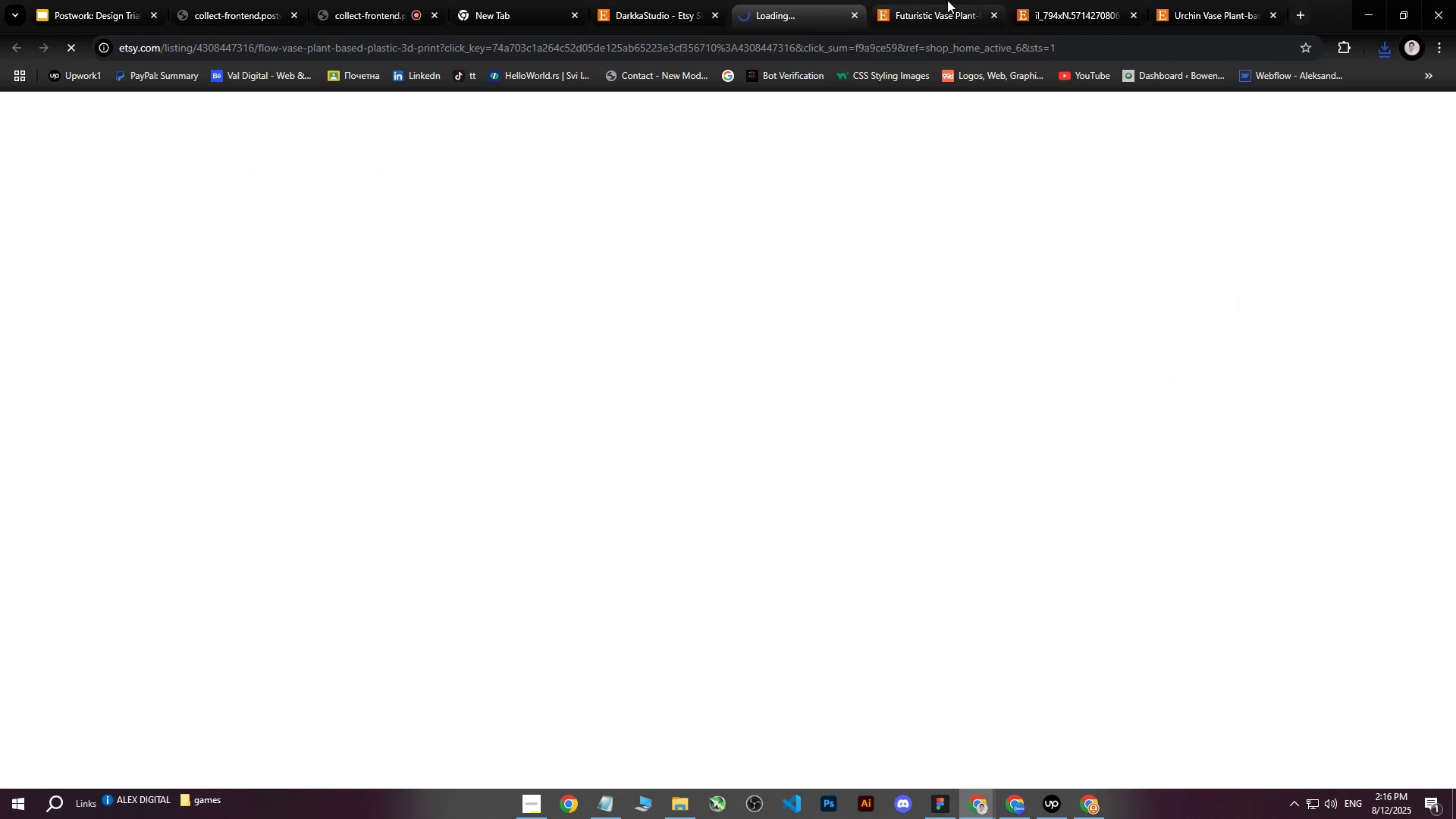 
left_click([947, 0])
 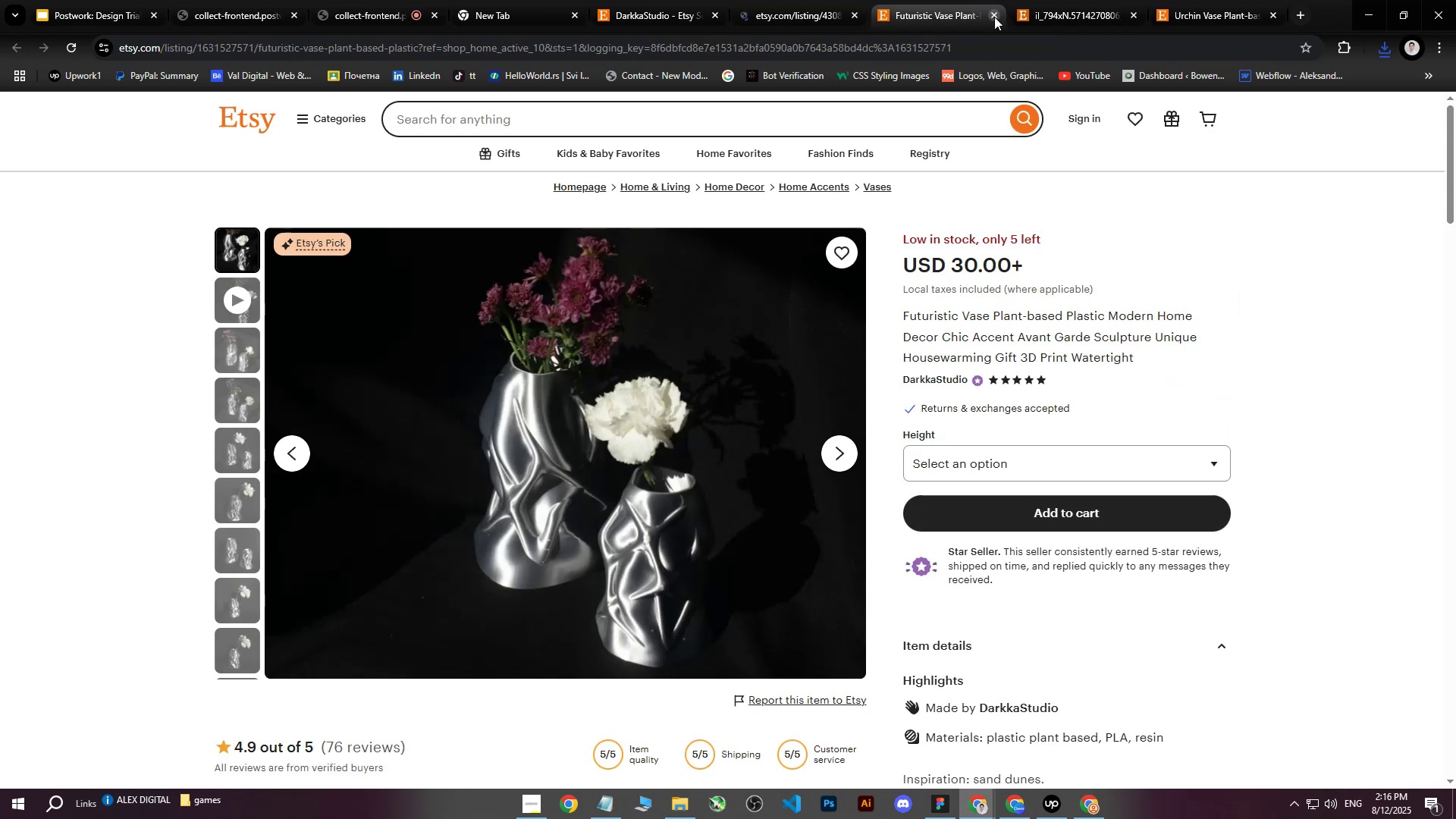 
left_click([994, 17])
 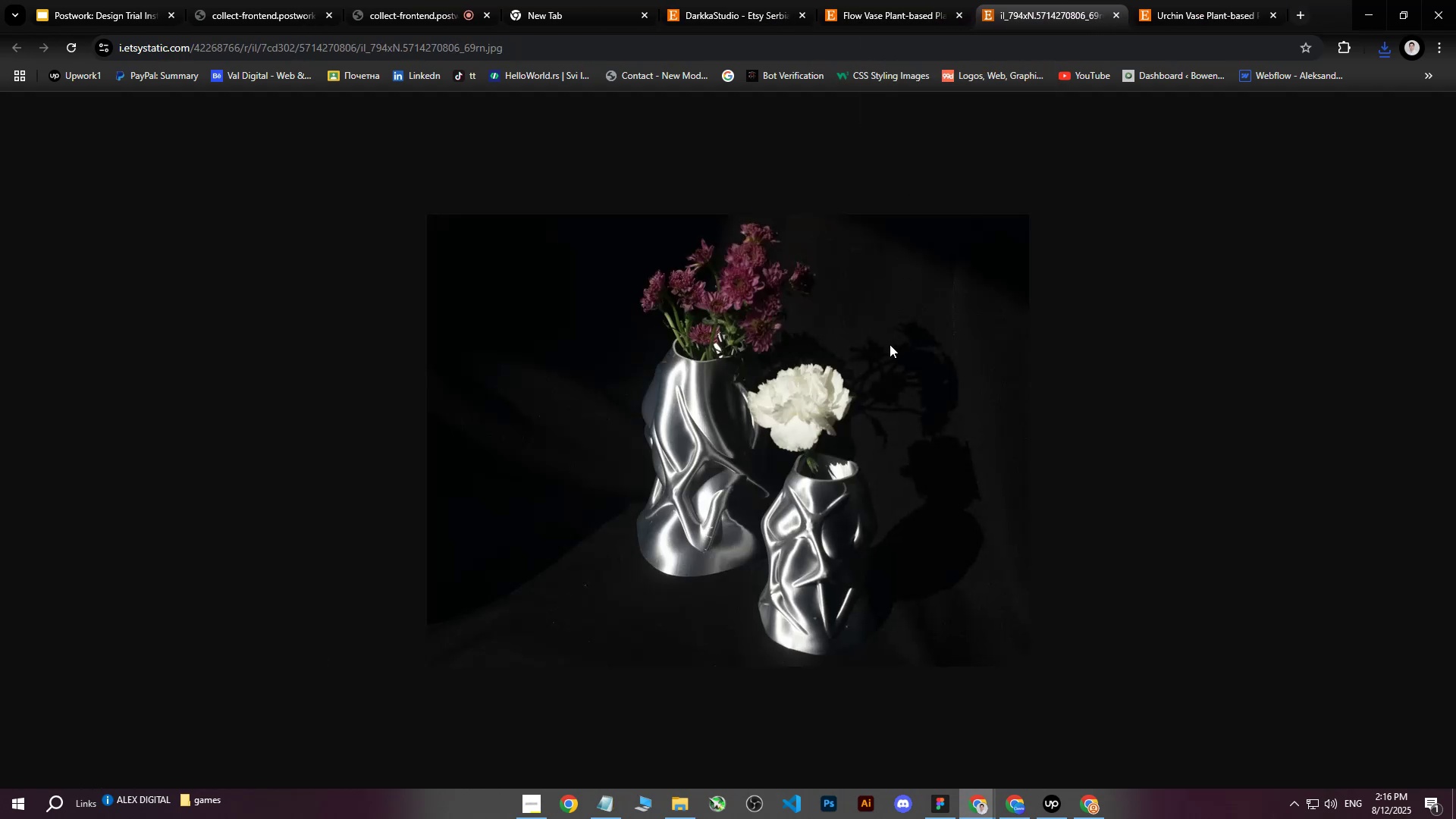 
wait(11.03)
 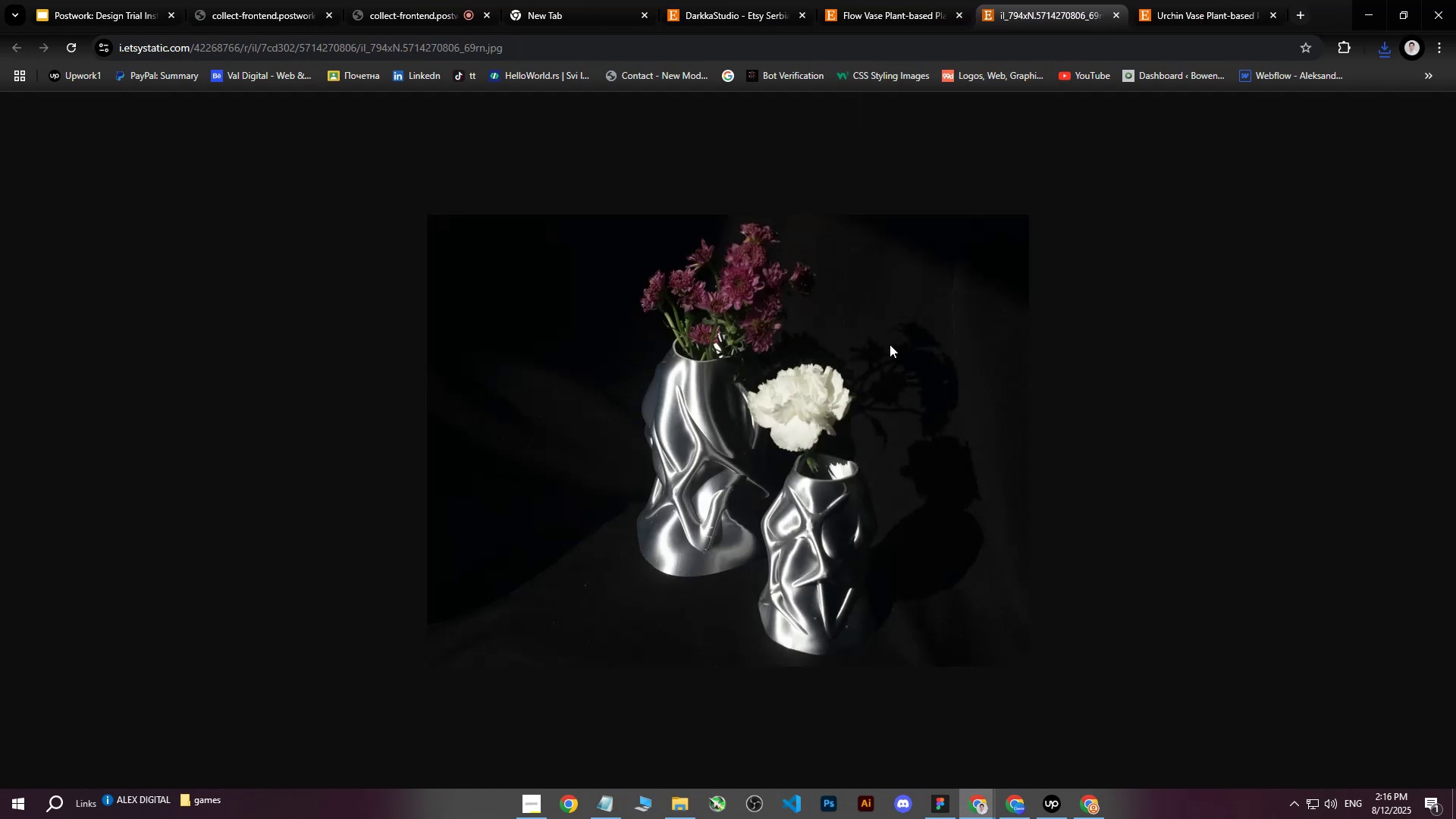 
hold_key(key=ControlLeft, duration=0.77)
scroll: coordinate [930, 278], scroll_direction: up, amount: 3.0
 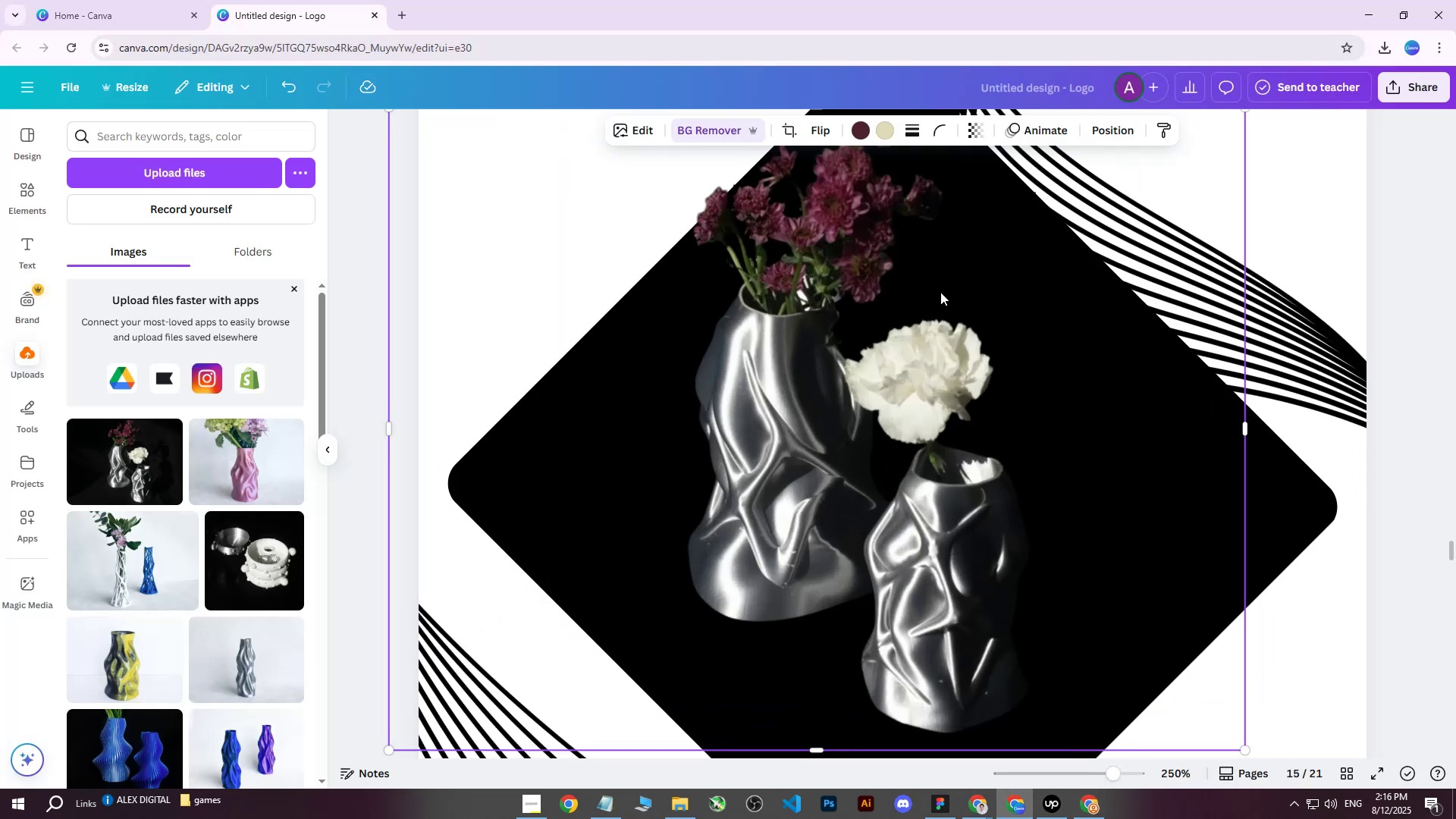 
key(C)
 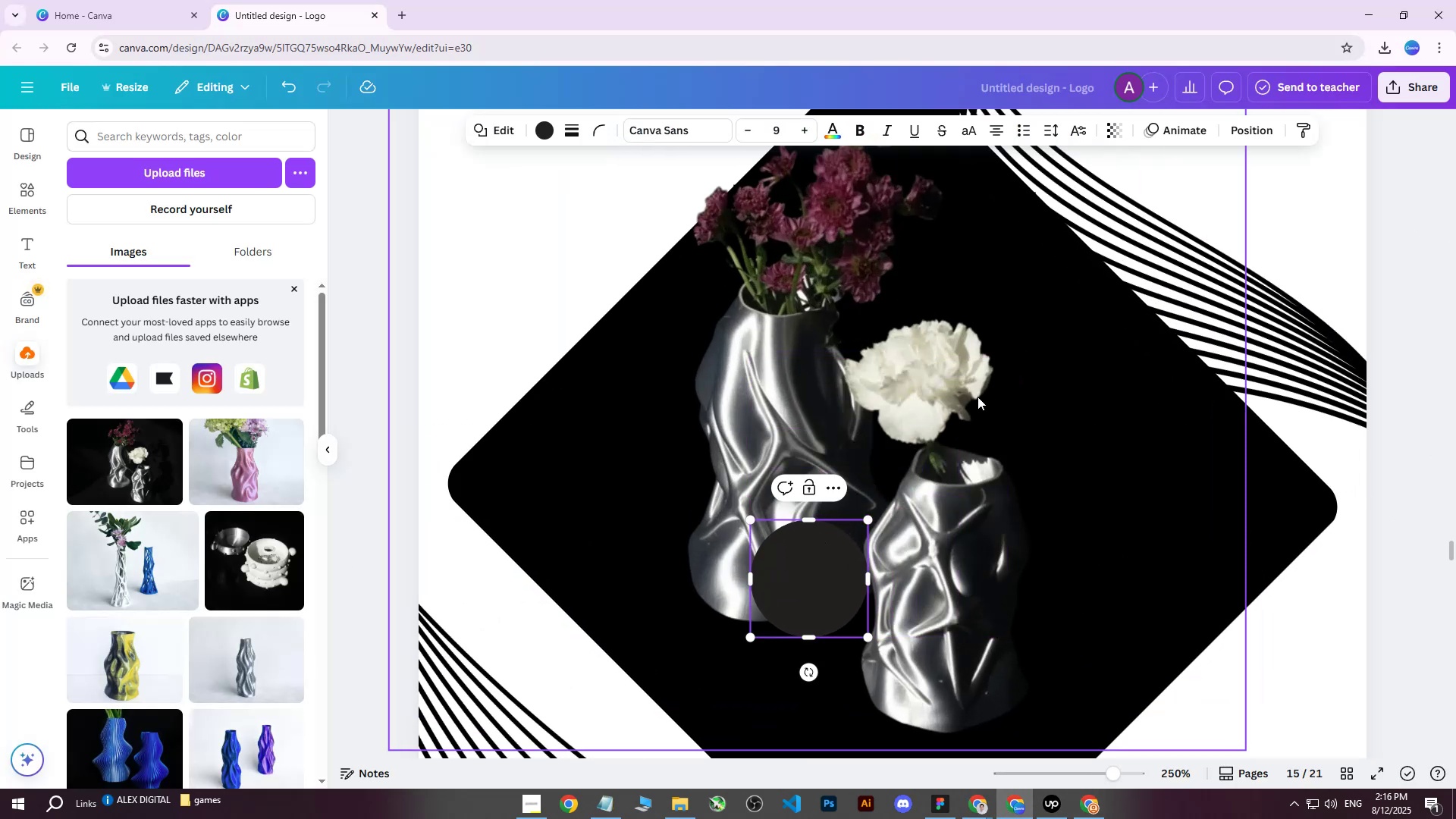 
double_click([854, 535])
 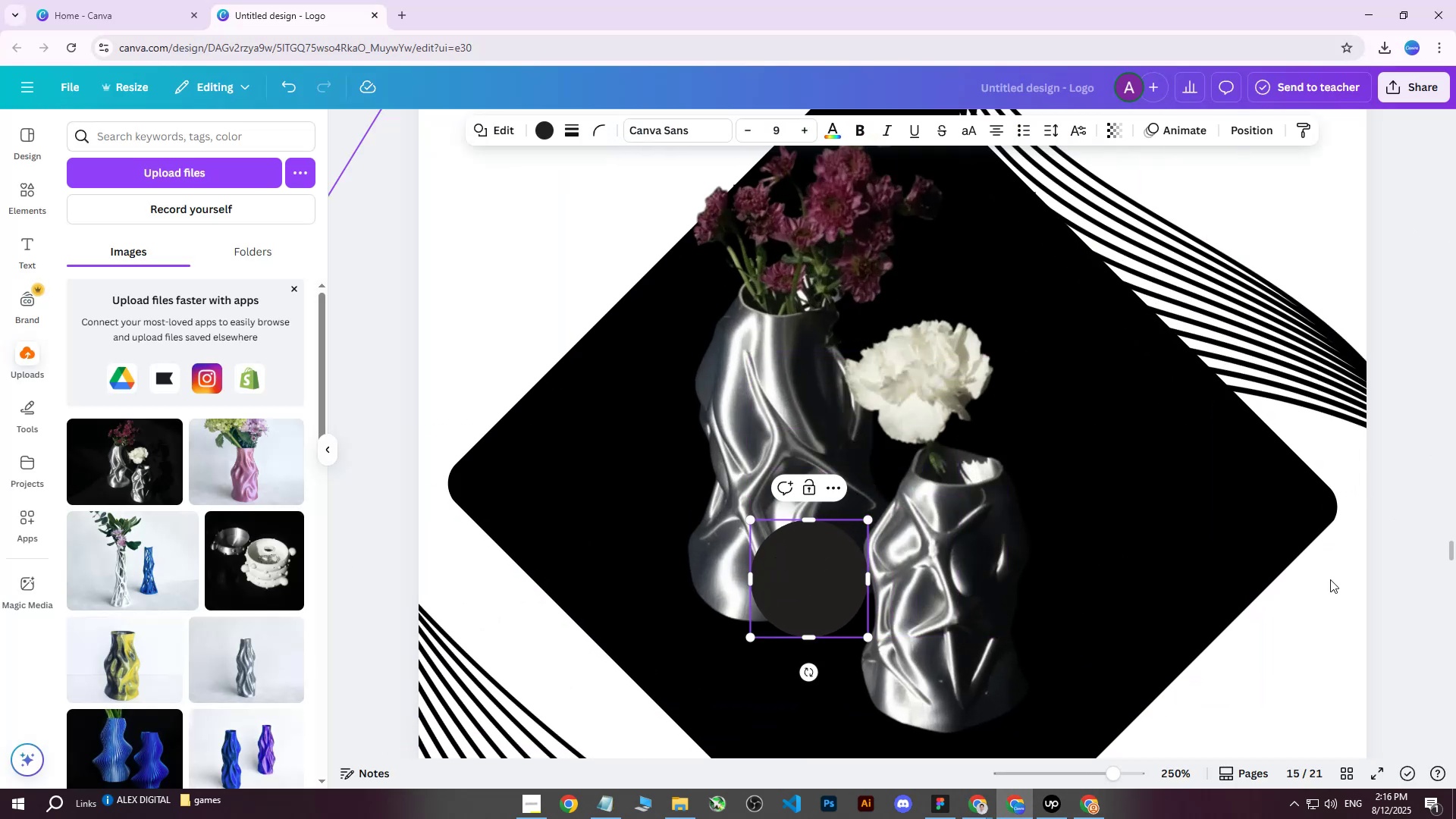 
double_click([815, 554])
 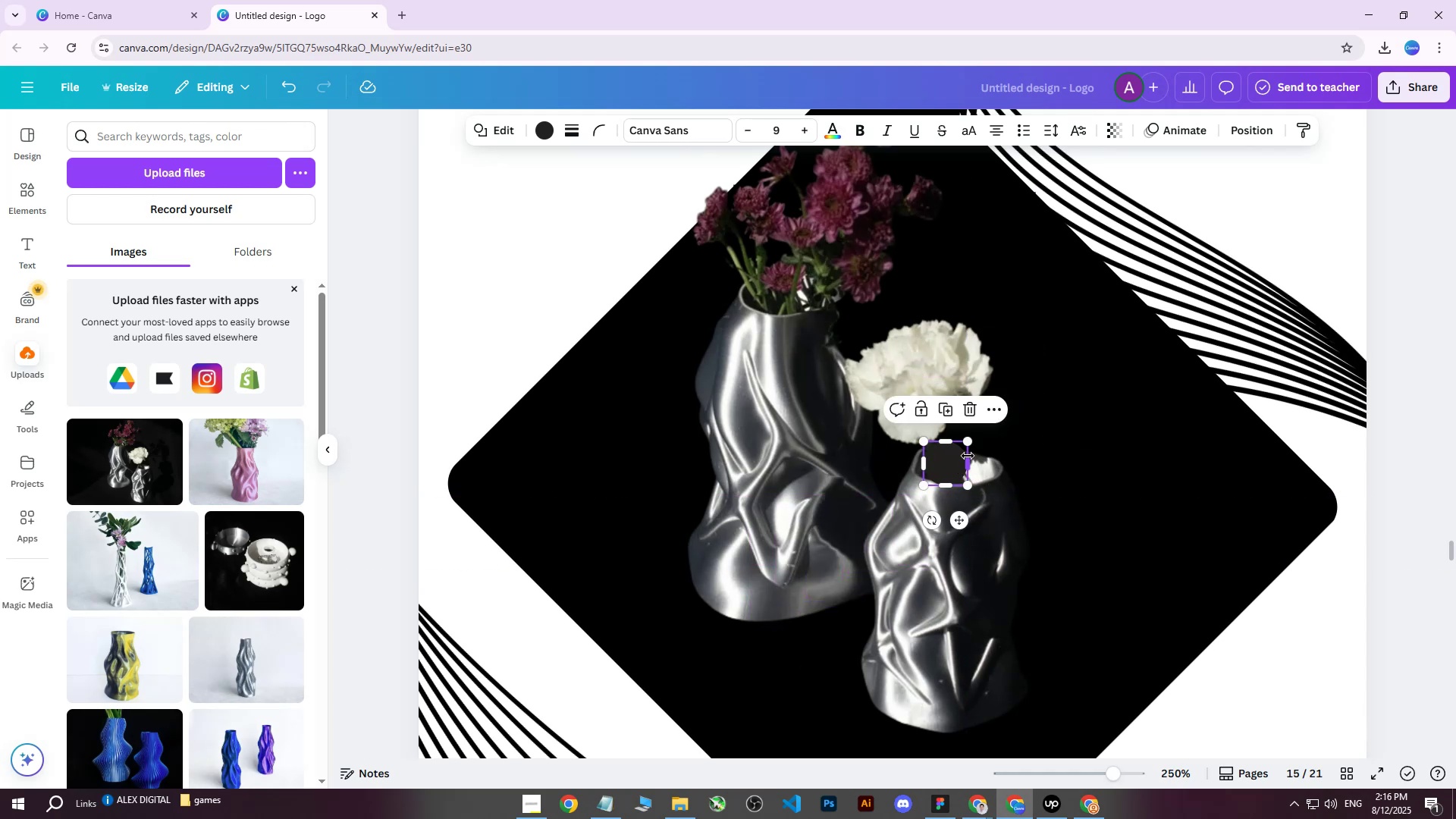 
scroll: coordinate [896, 379], scroll_direction: none, amount: 0.0
 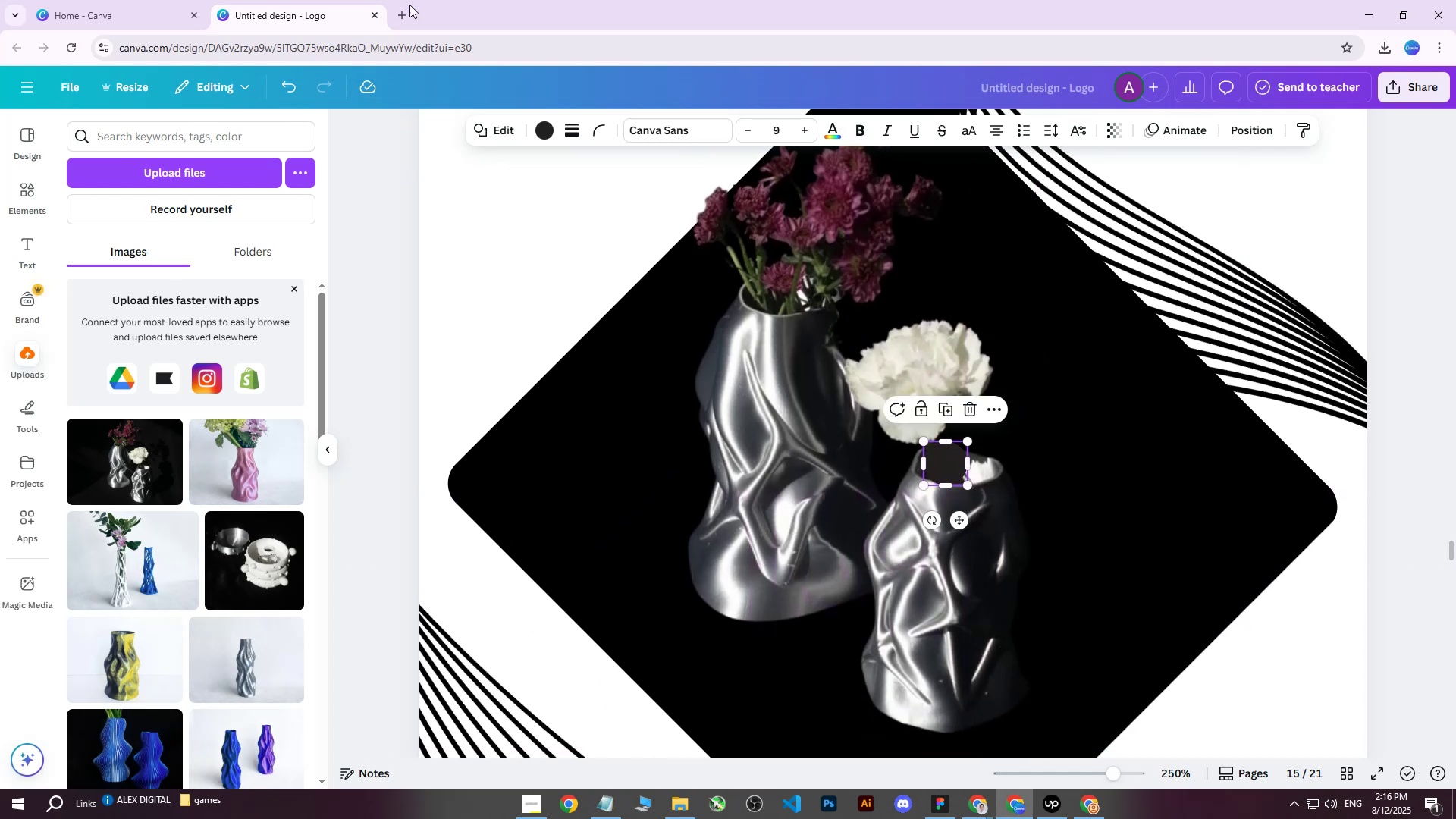 
left_click([177, 0])
 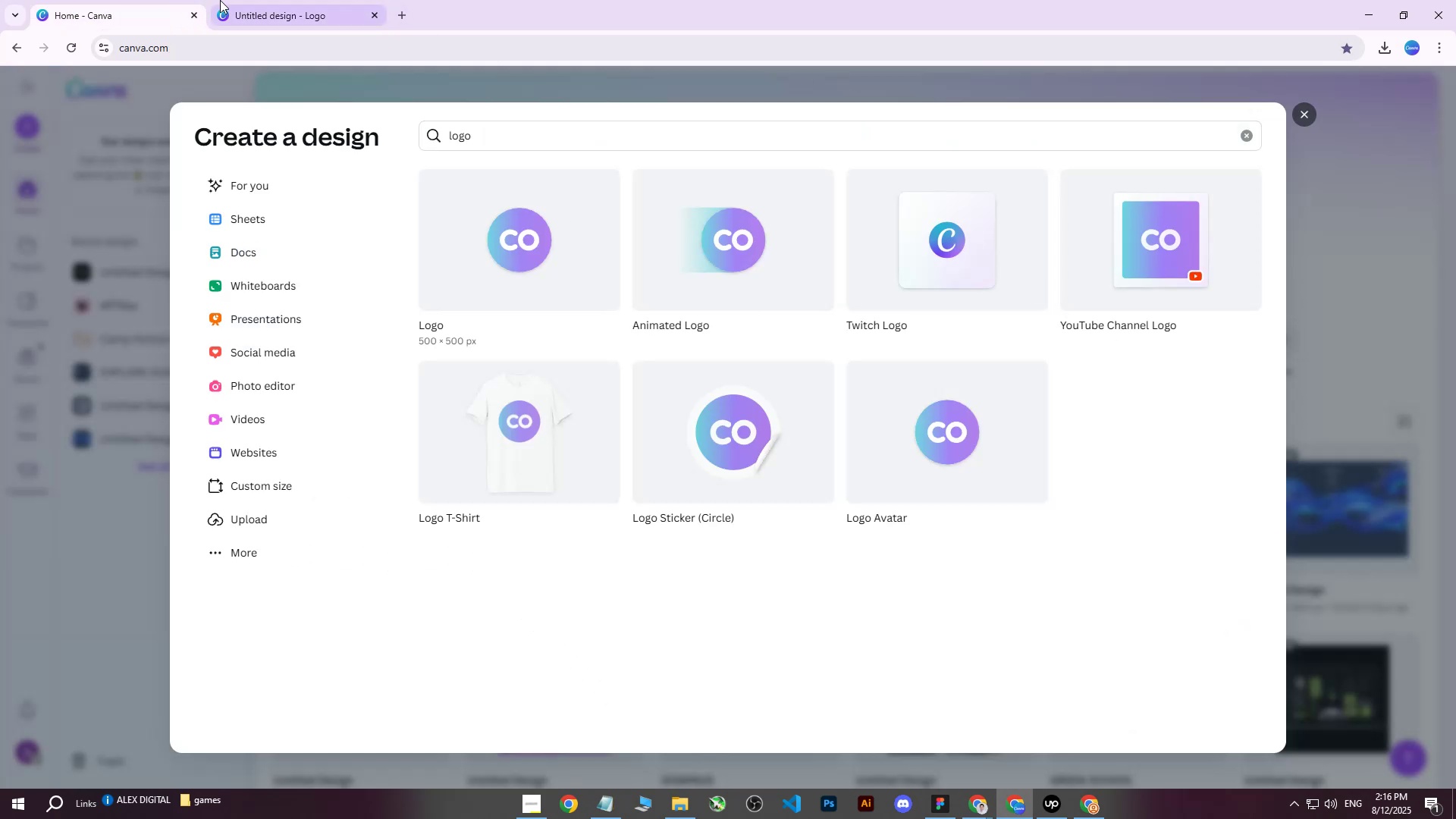 
double_click([291, 0])
 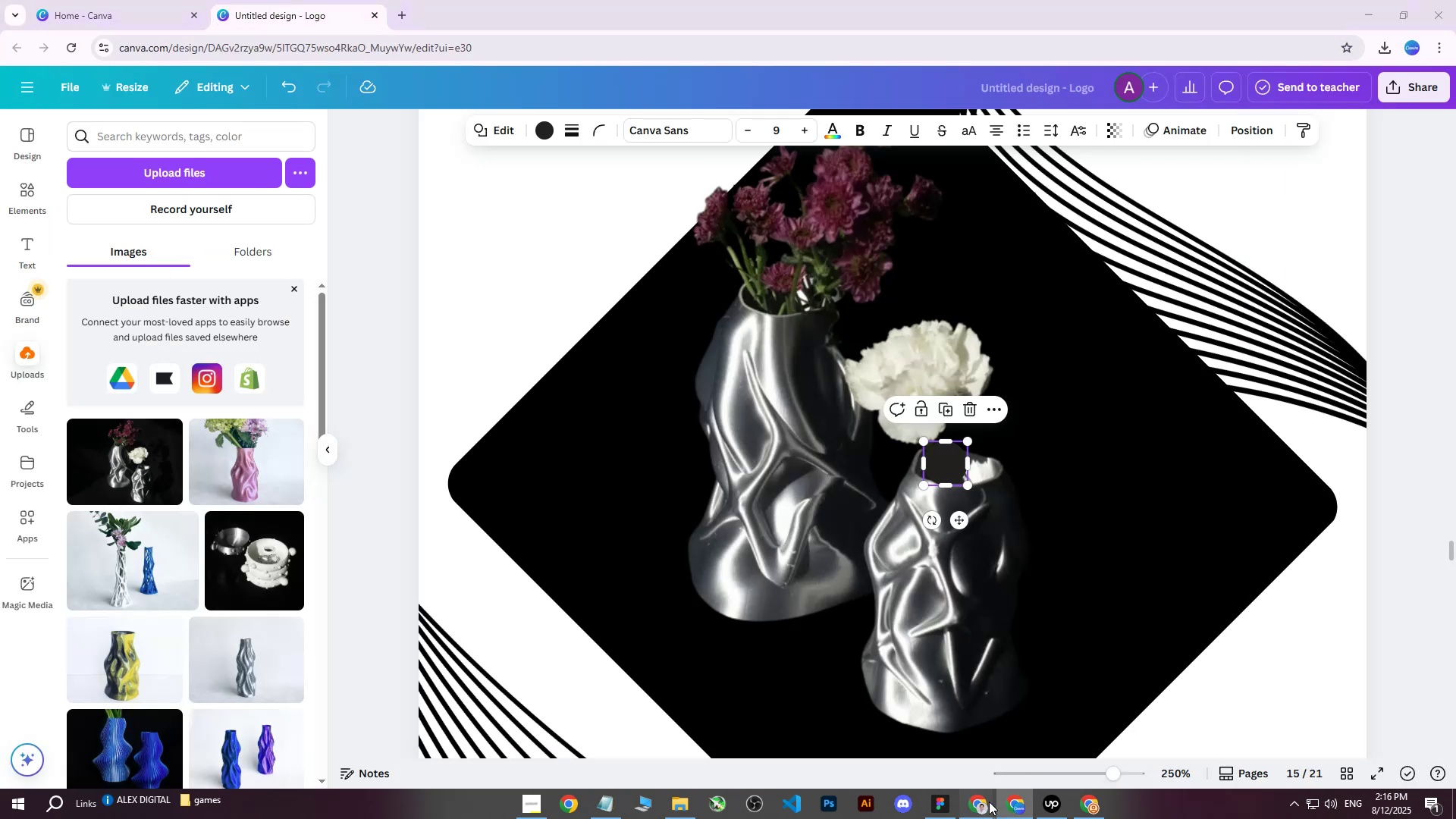 
double_click([903, 767])
 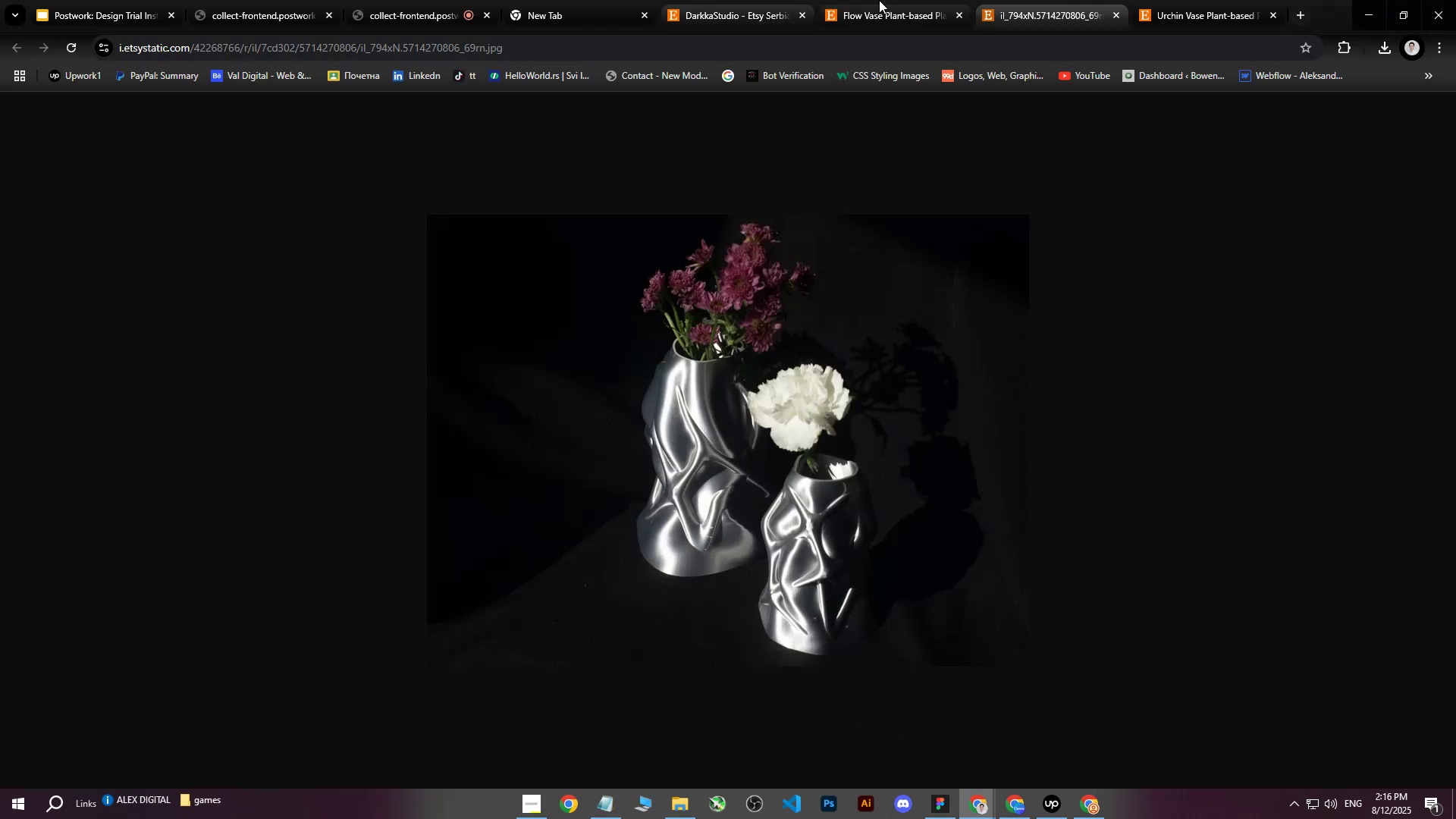 
left_click([935, 0])
 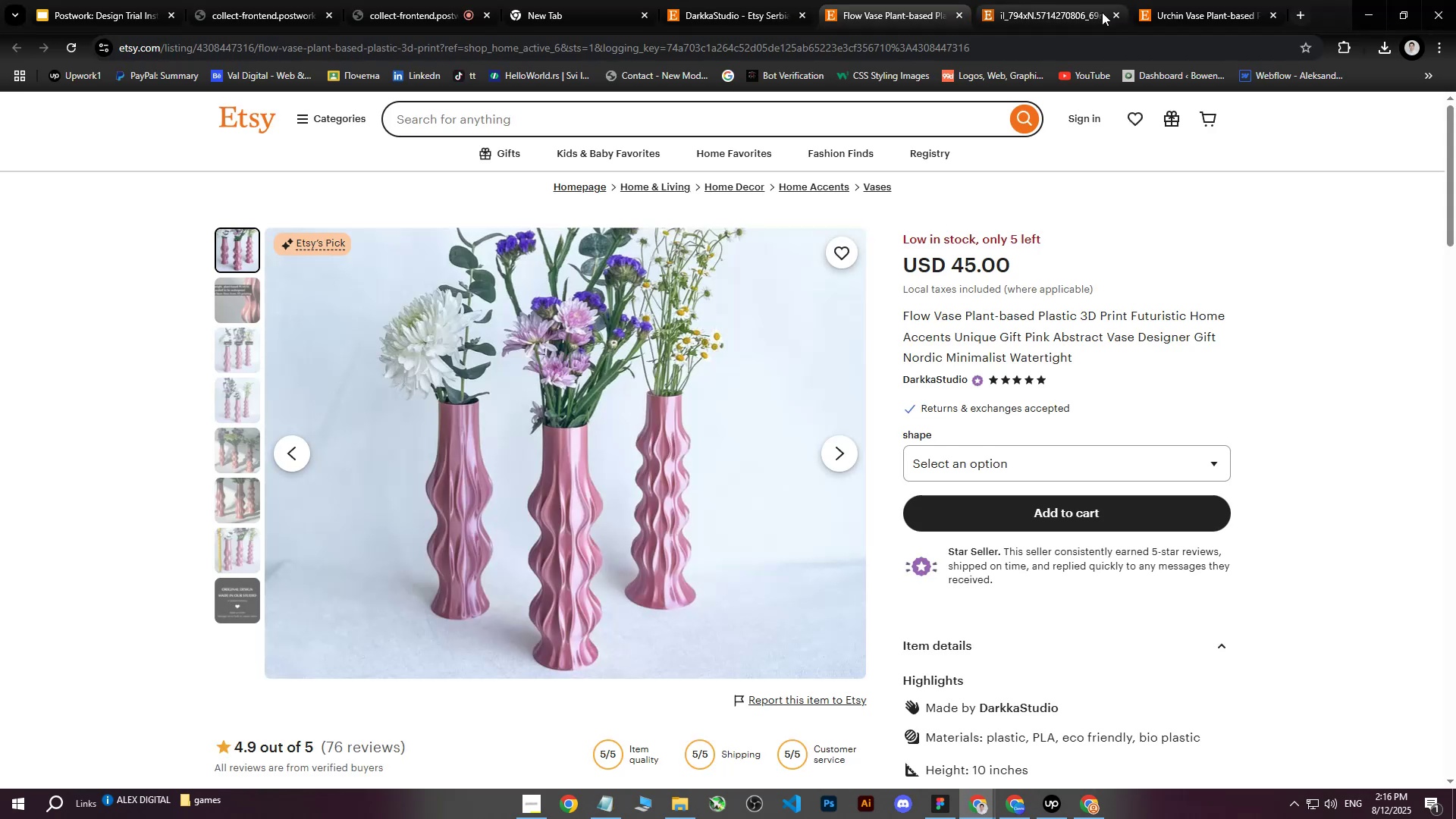 
left_click([1117, 15])
 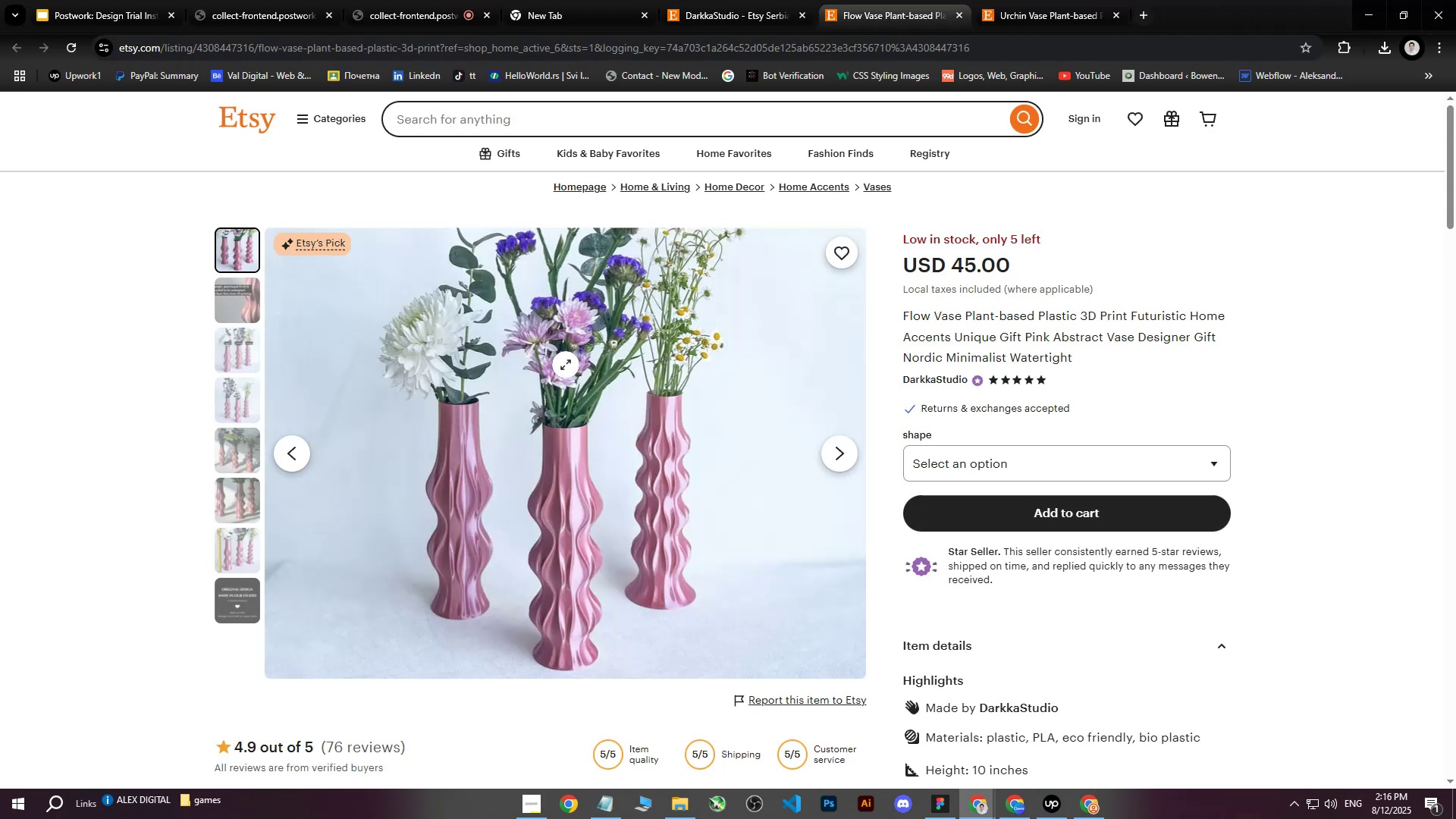 
right_click([566, 365])
 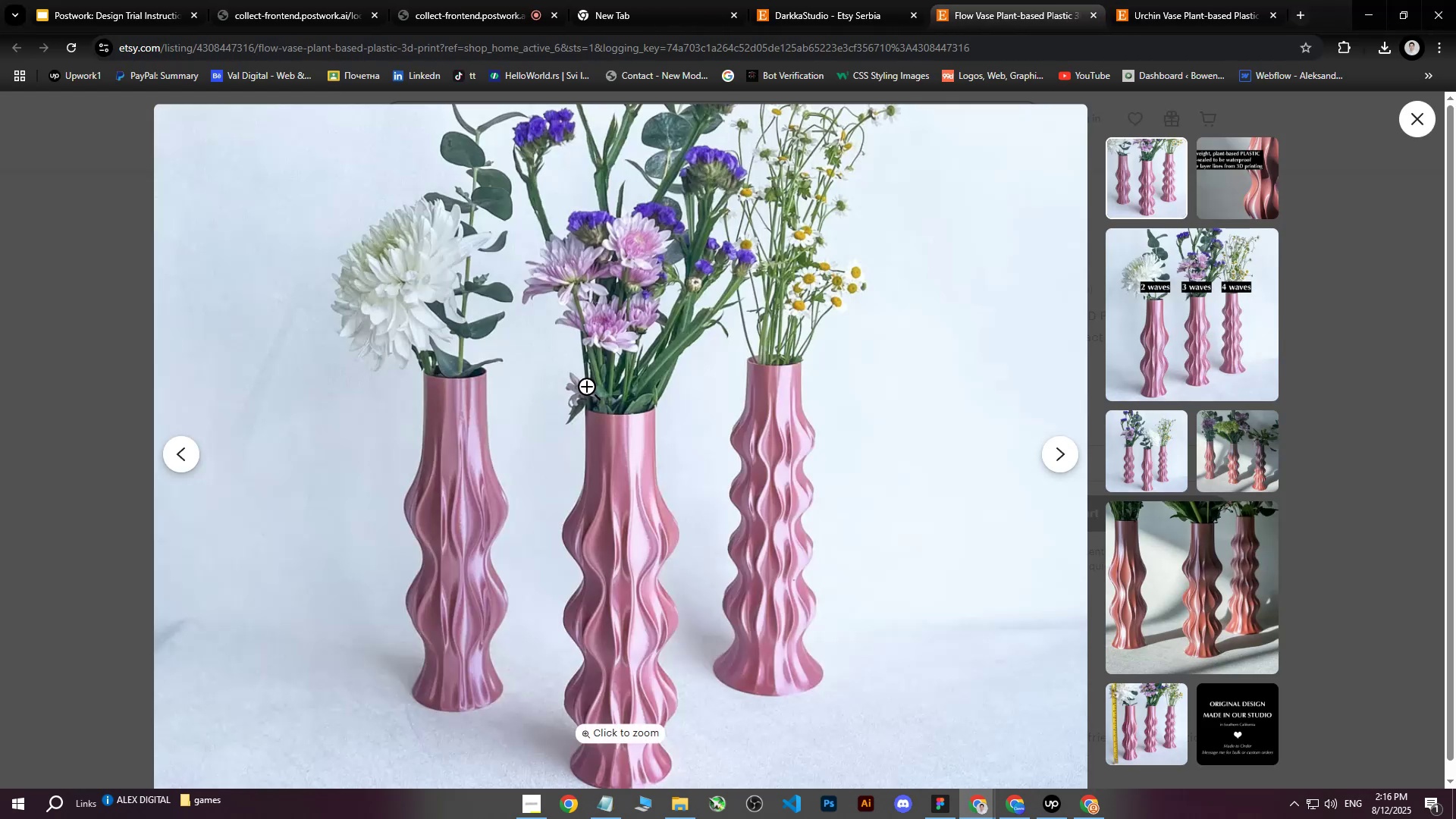 
left_click([1410, 122])
 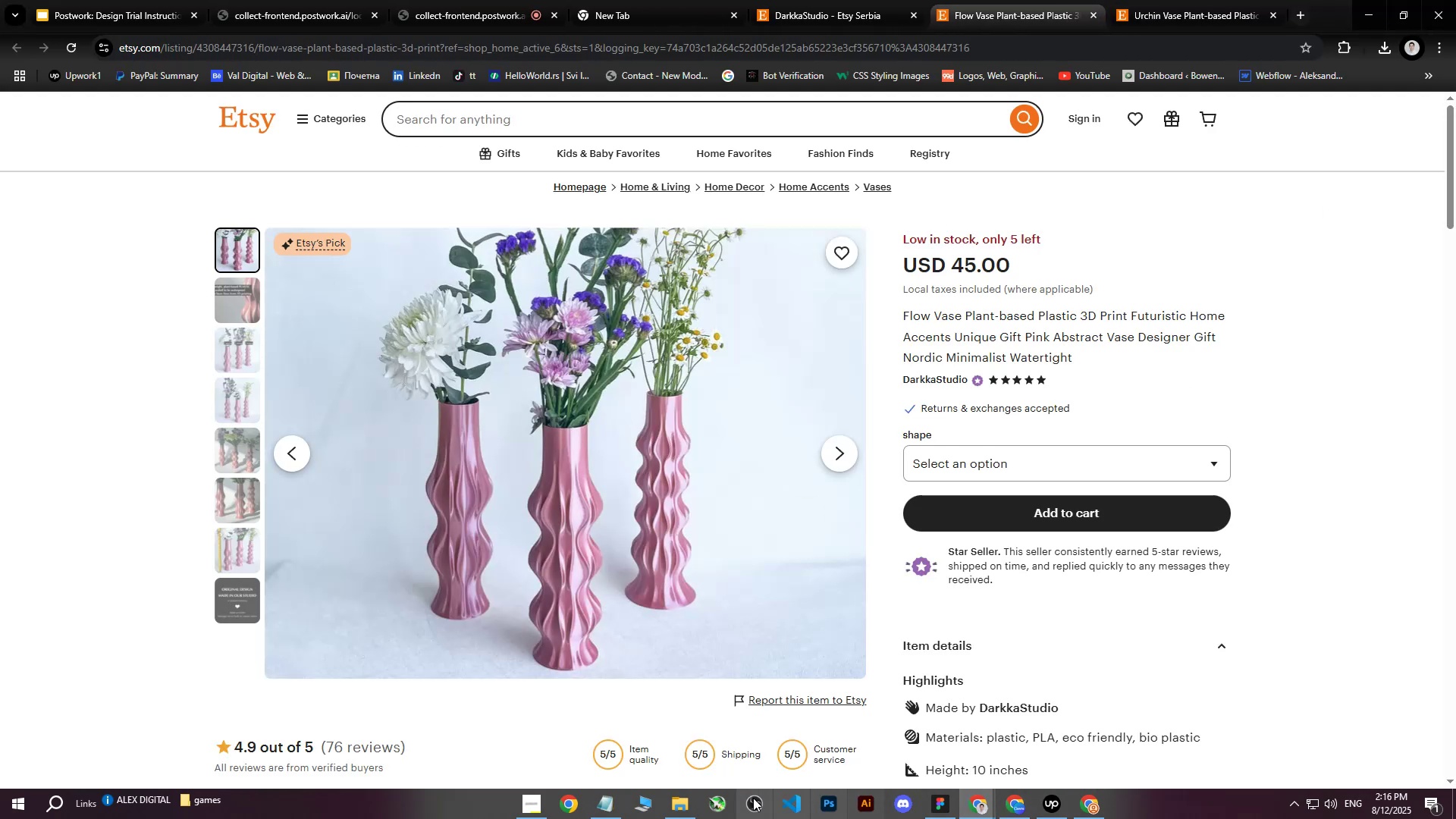 
left_click([678, 805])
 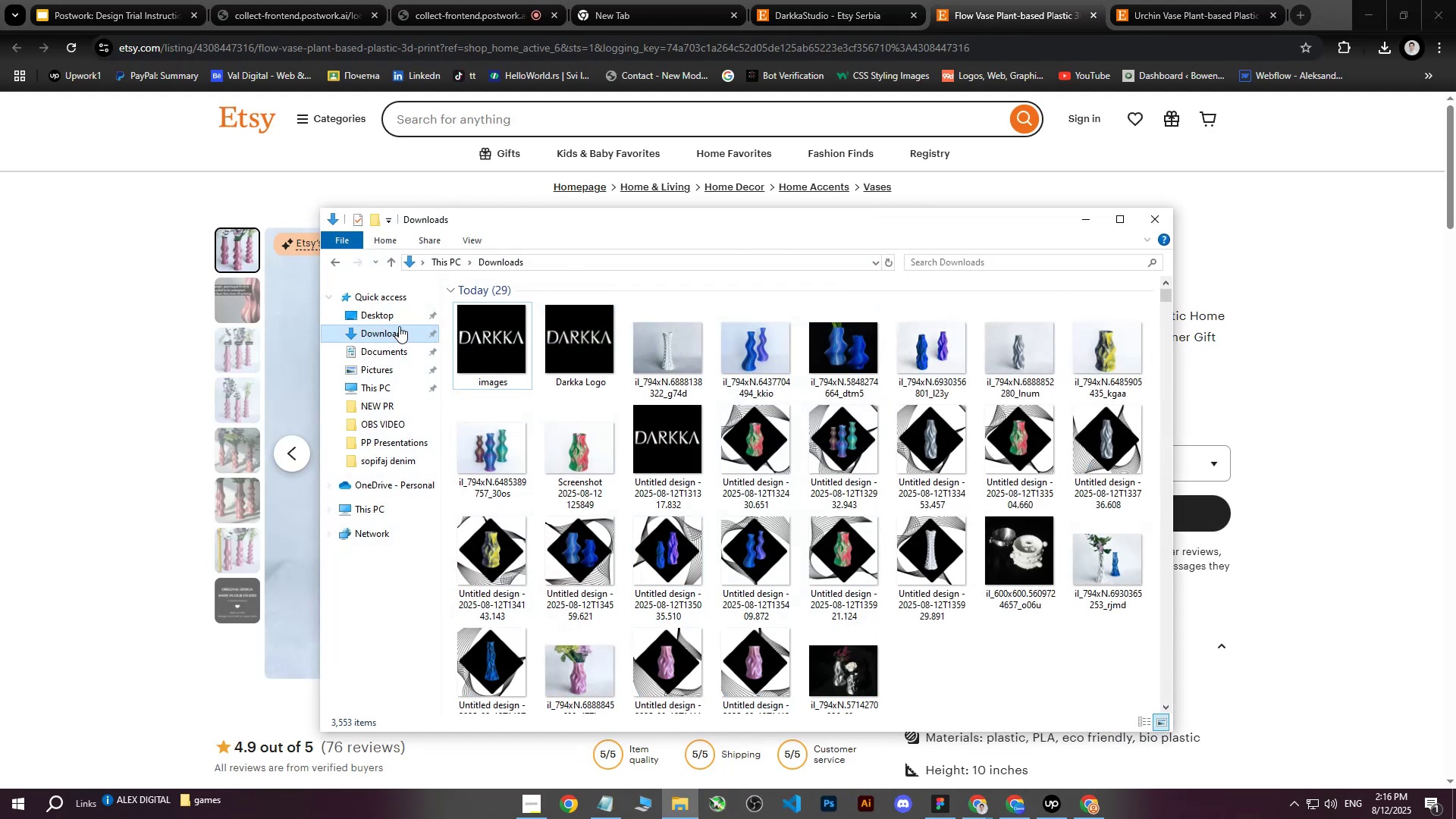 
left_click([391, 334])
 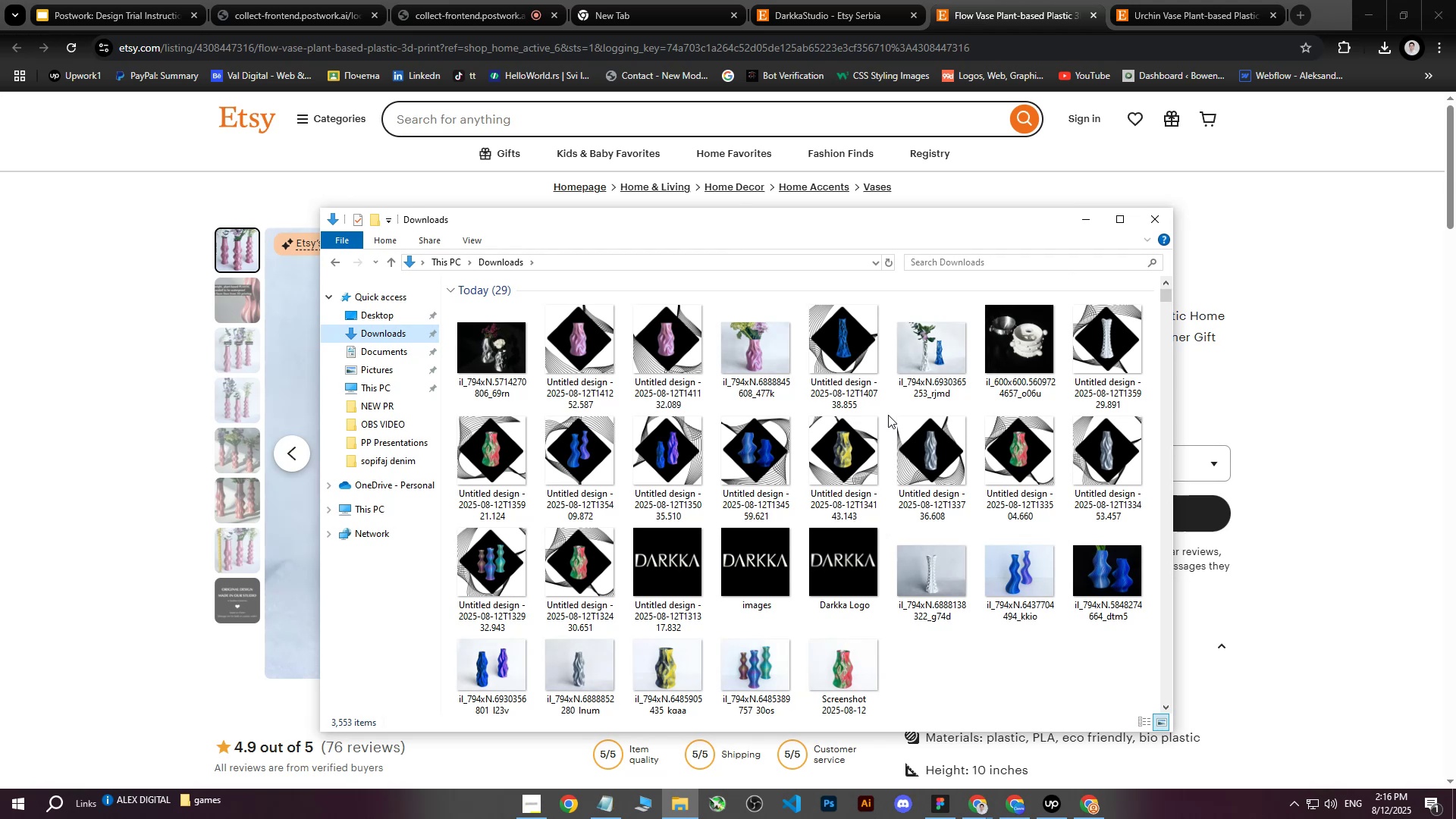 
scroll: coordinate [890, 410], scroll_direction: down, amount: 1.0
 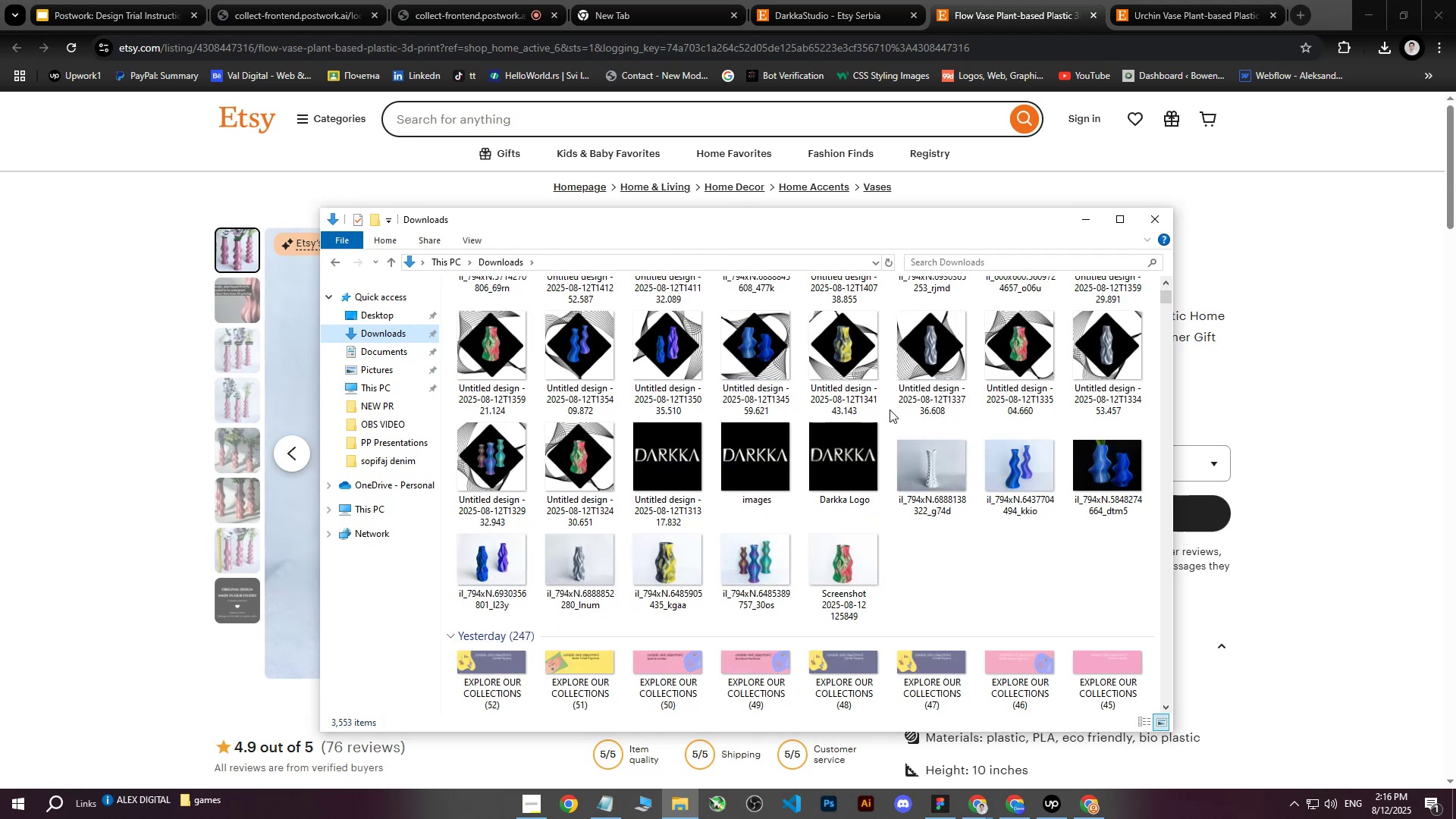 
scroll: coordinate [890, 410], scroll_direction: up, amount: 2.0
 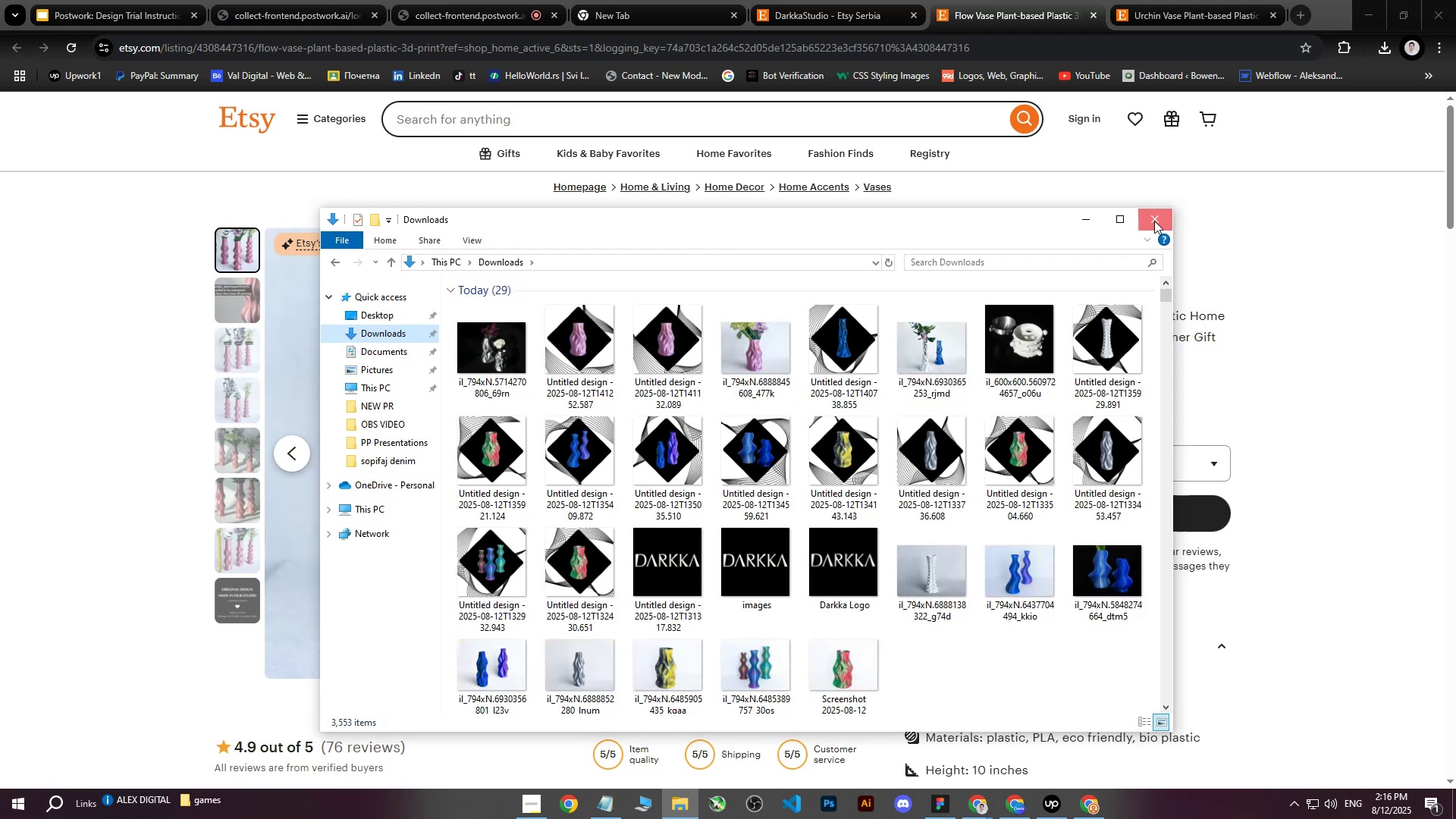 
left_click([1154, 221])
 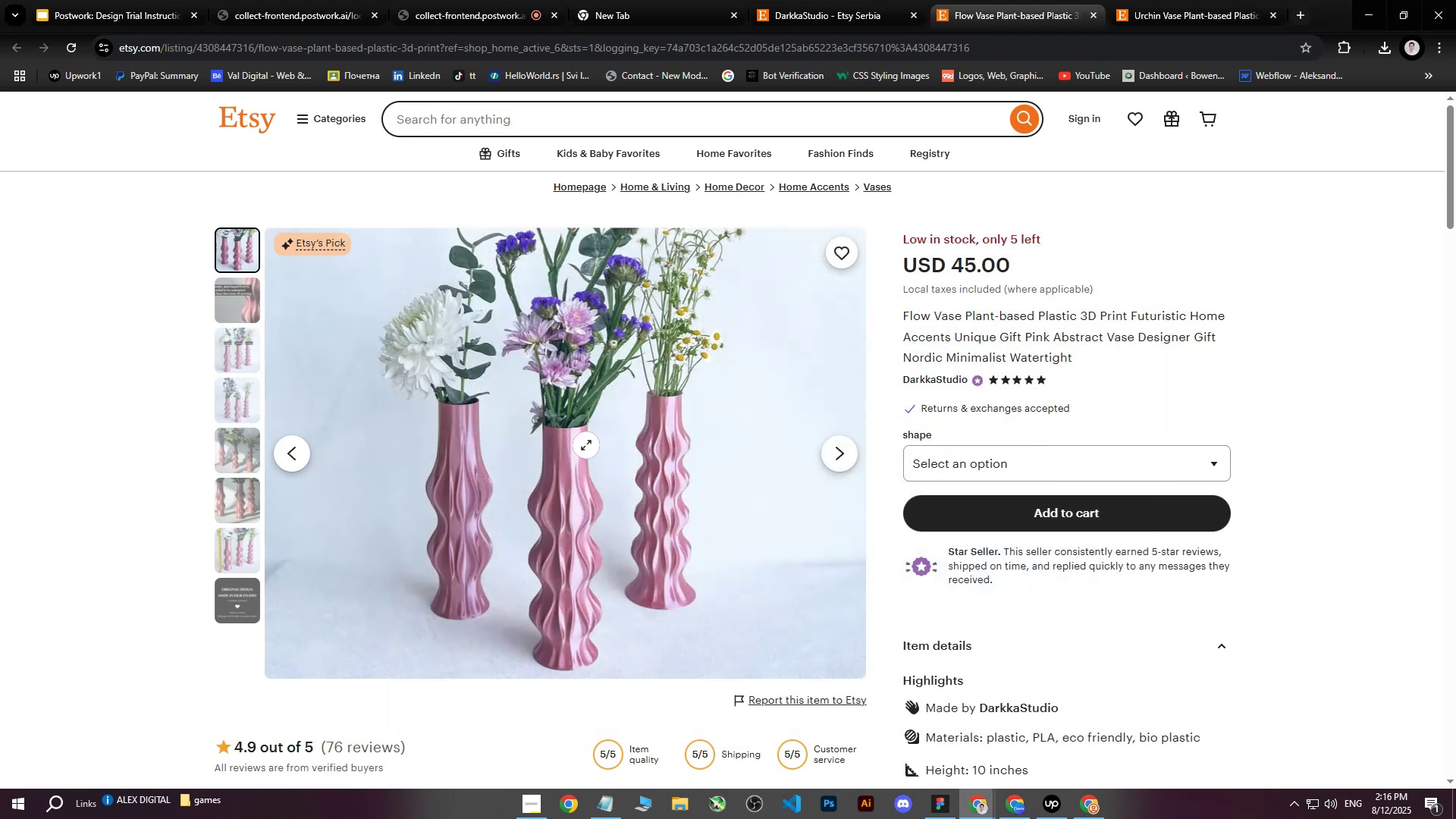 
wait(7.97)
 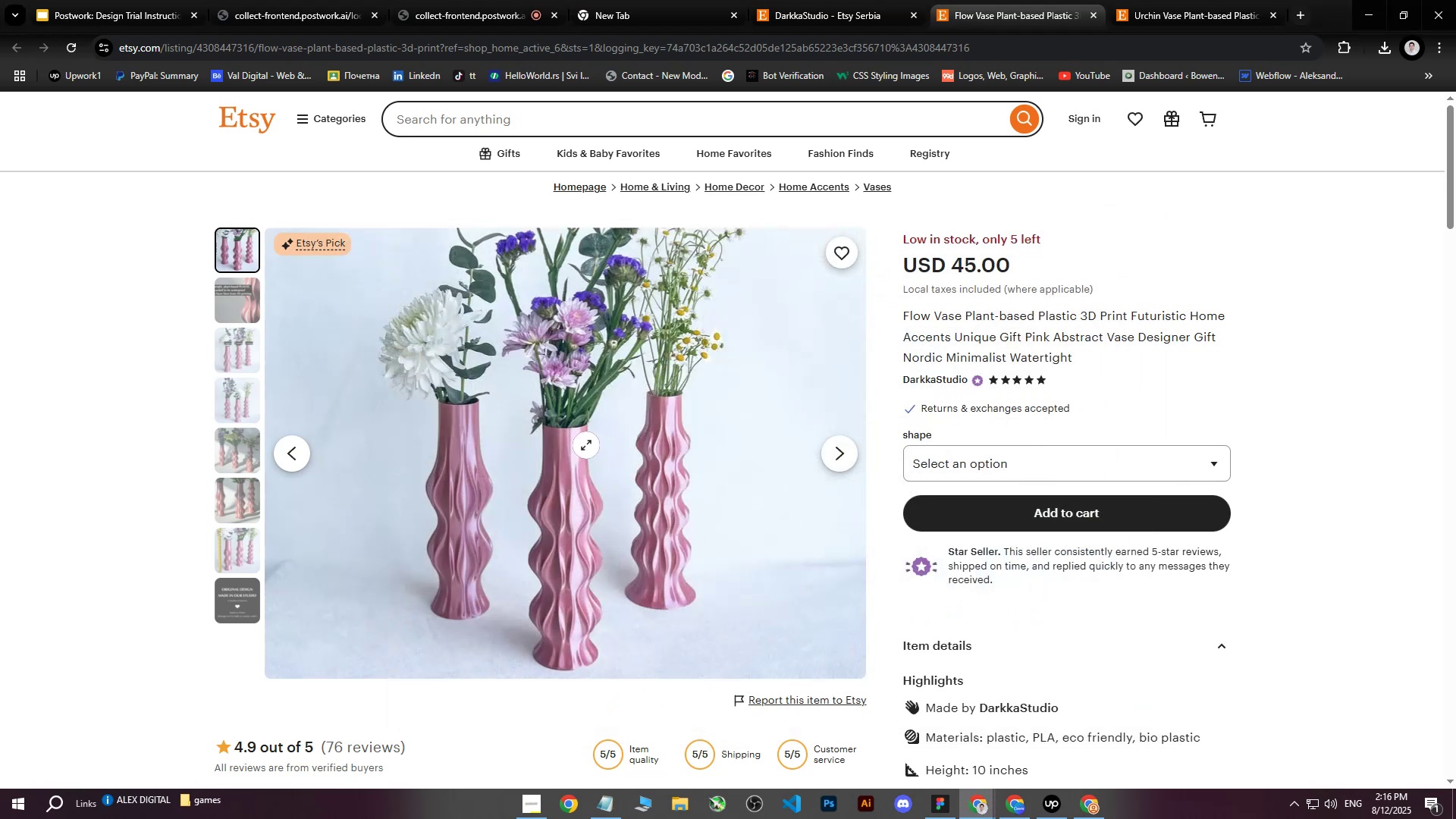 
right_click([567, 441])
 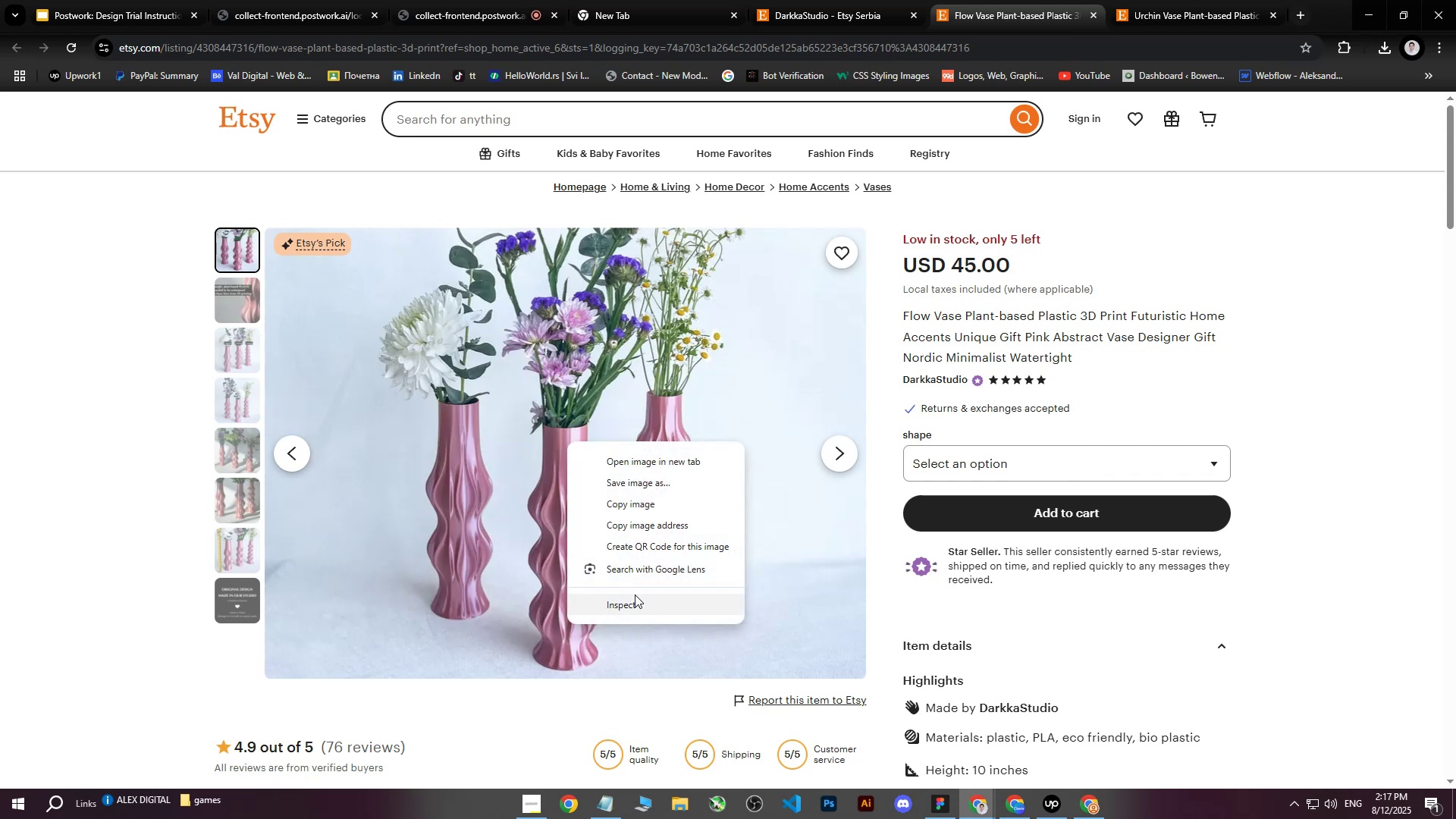 
left_click([635, 597])
 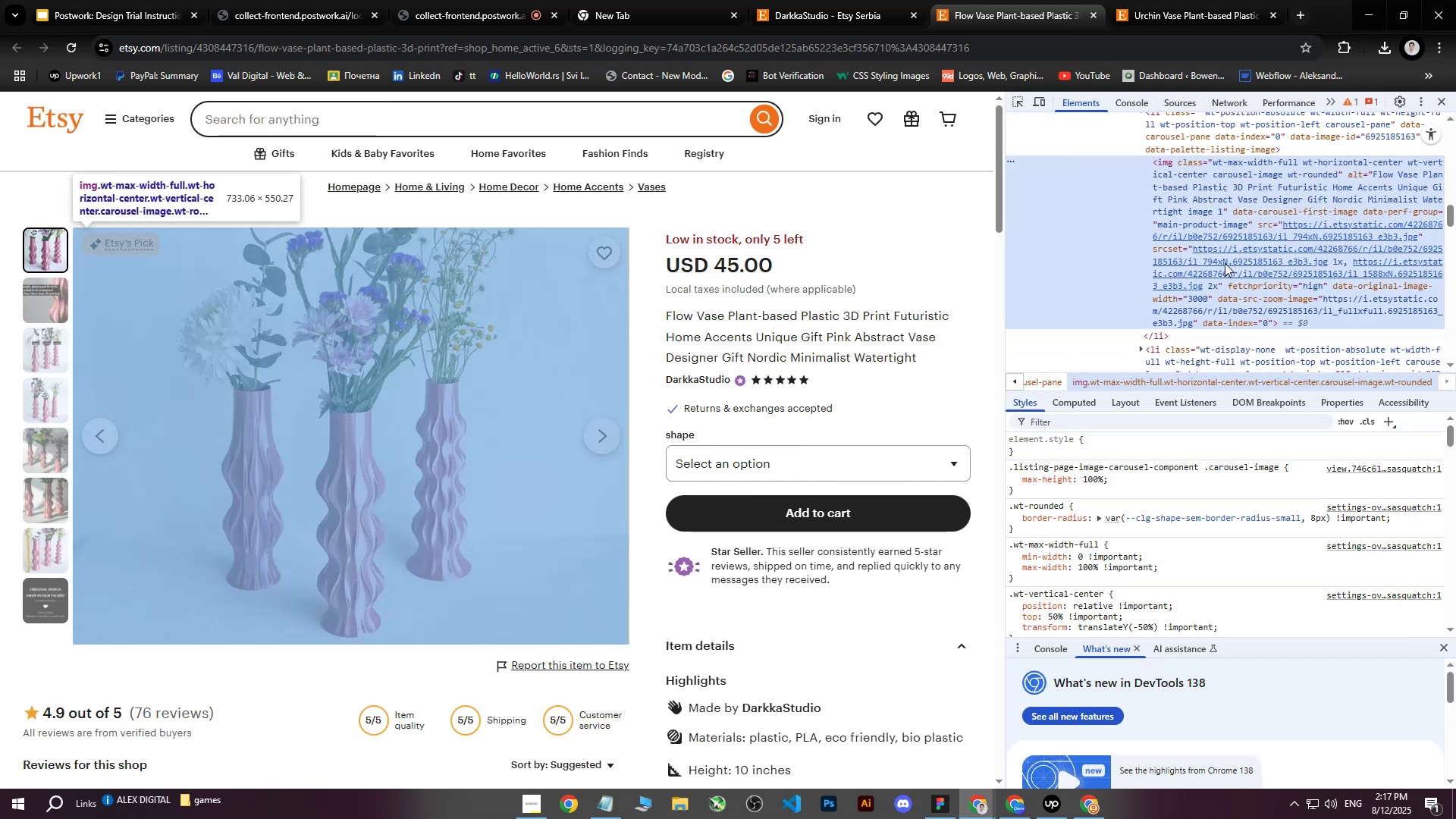 
left_click([1225, 260])
 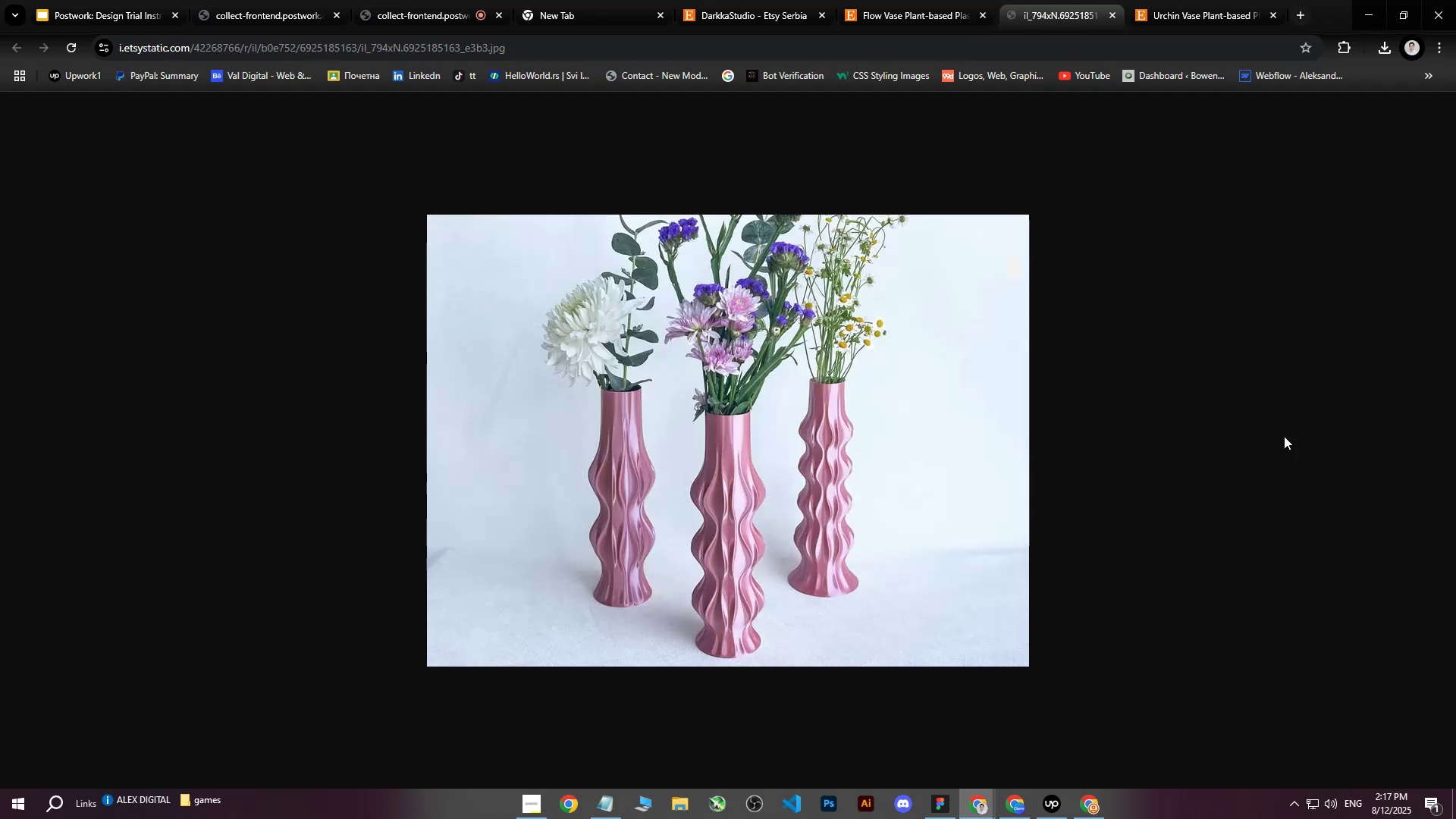 
right_click([646, 362])
 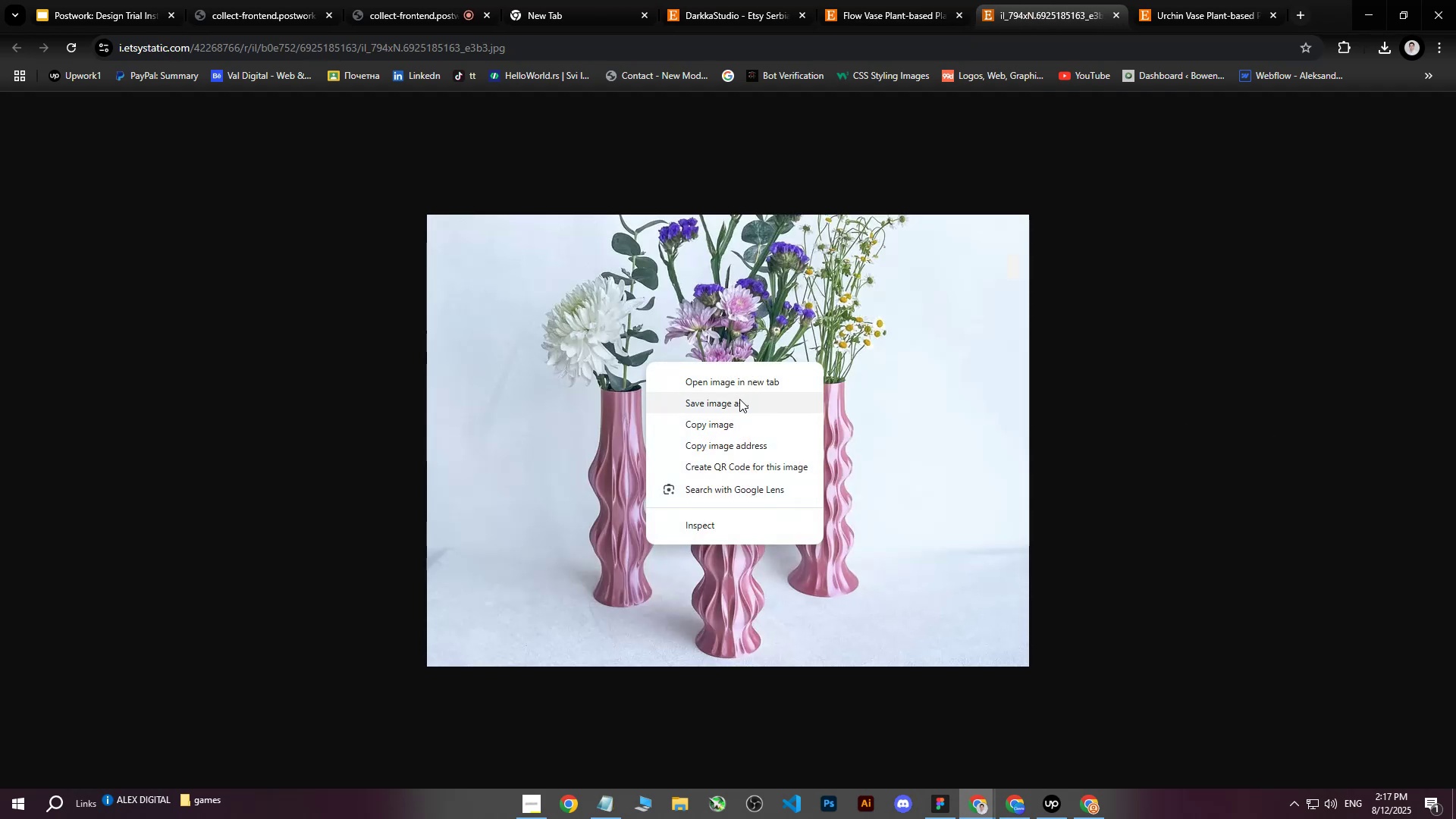 
left_click([738, 403])
 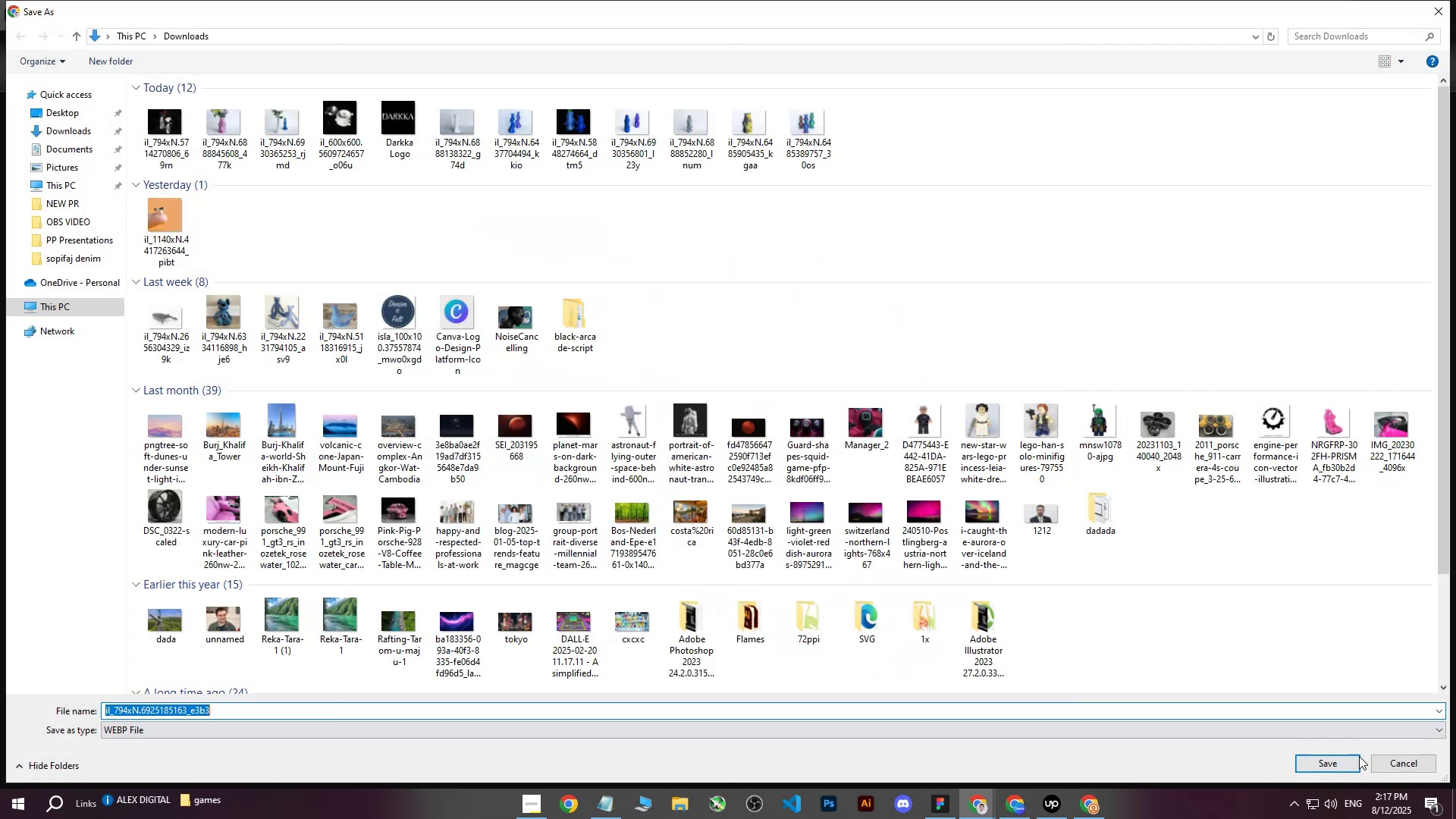 
left_click([1343, 767])
 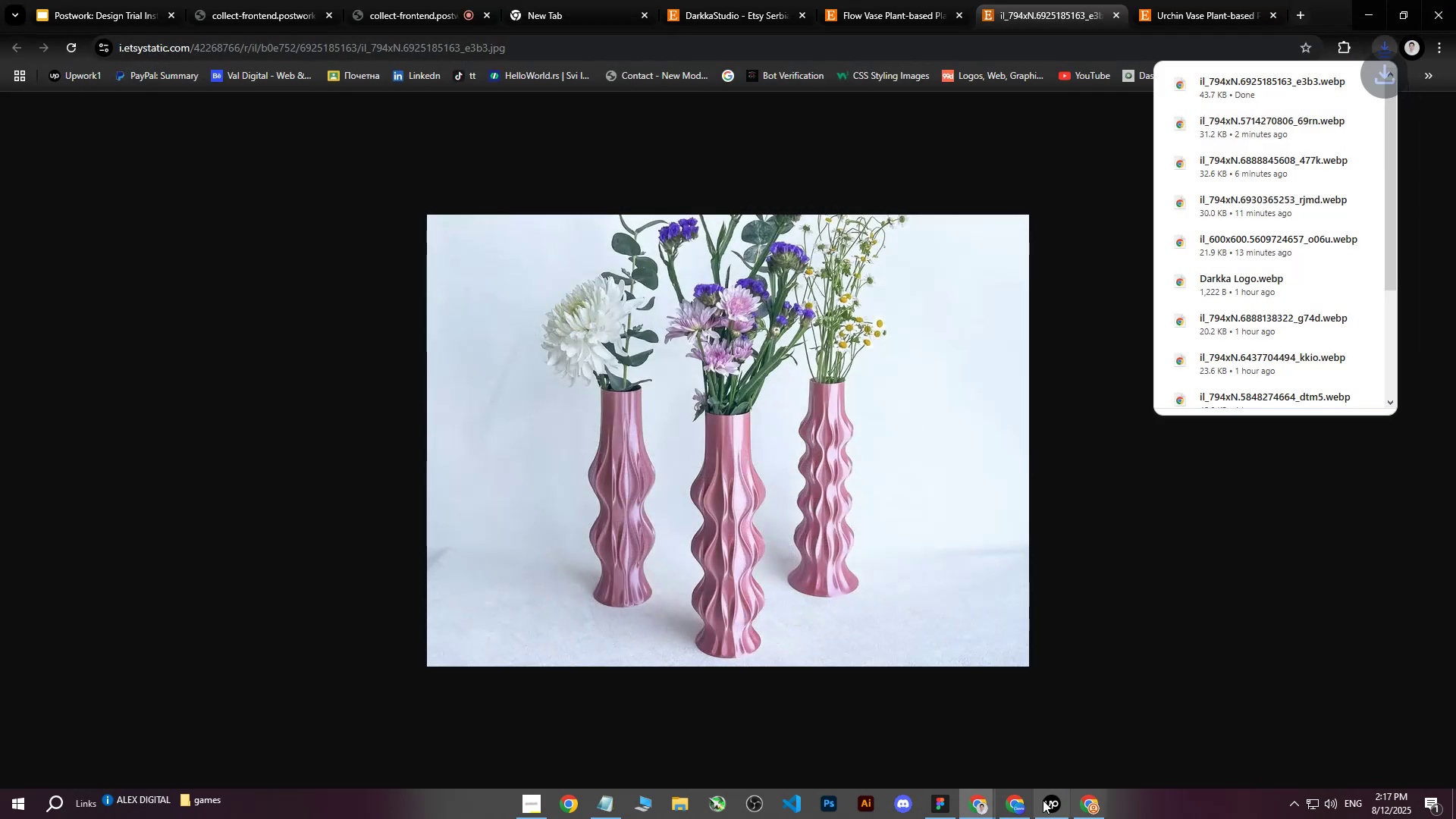 
left_click([1005, 805])
 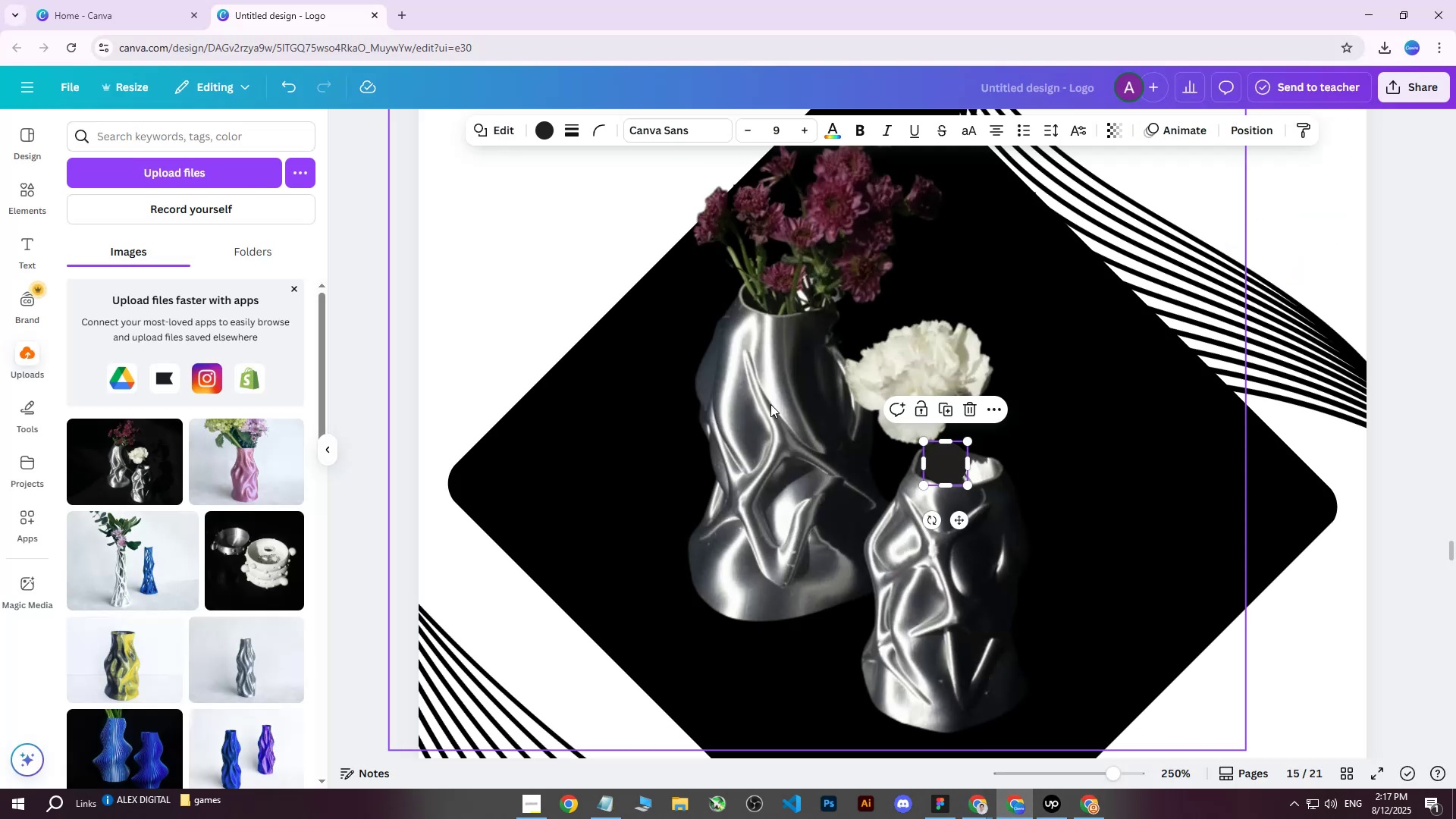 
key(Control+ControlLeft)
 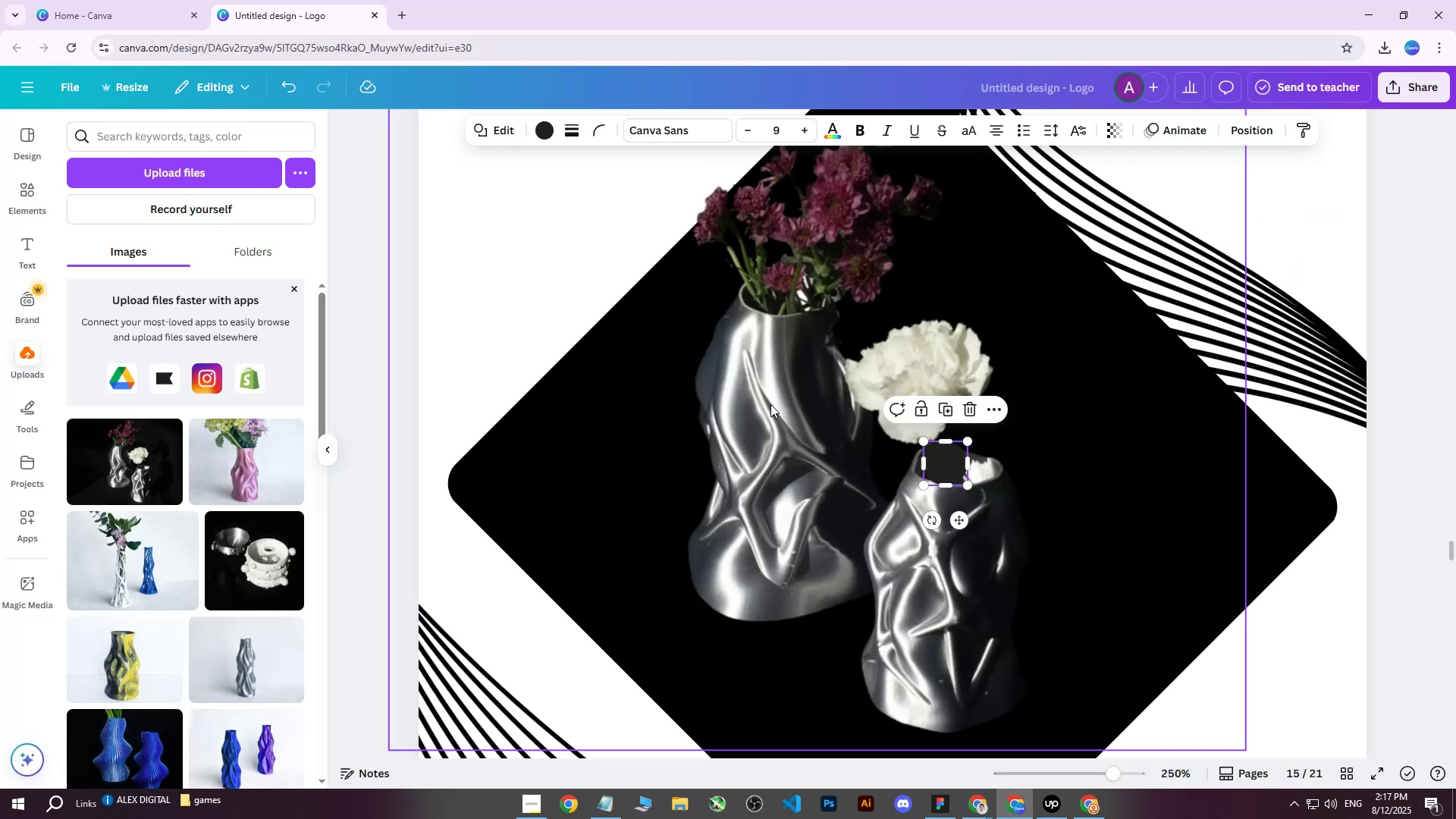 
scroll: coordinate [770, 404], scroll_direction: down, amount: 3.0
 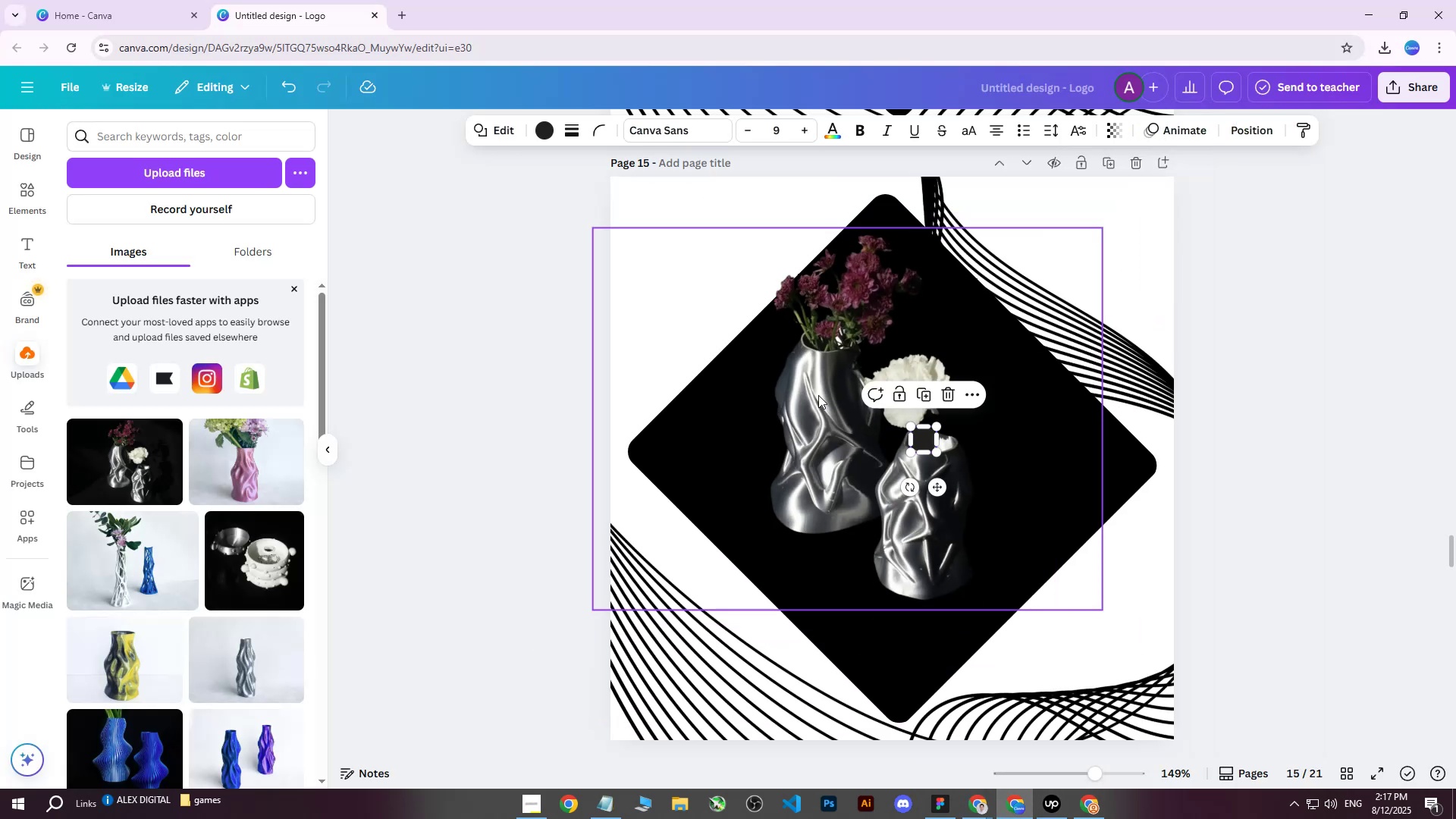 
left_click([827, 394])
 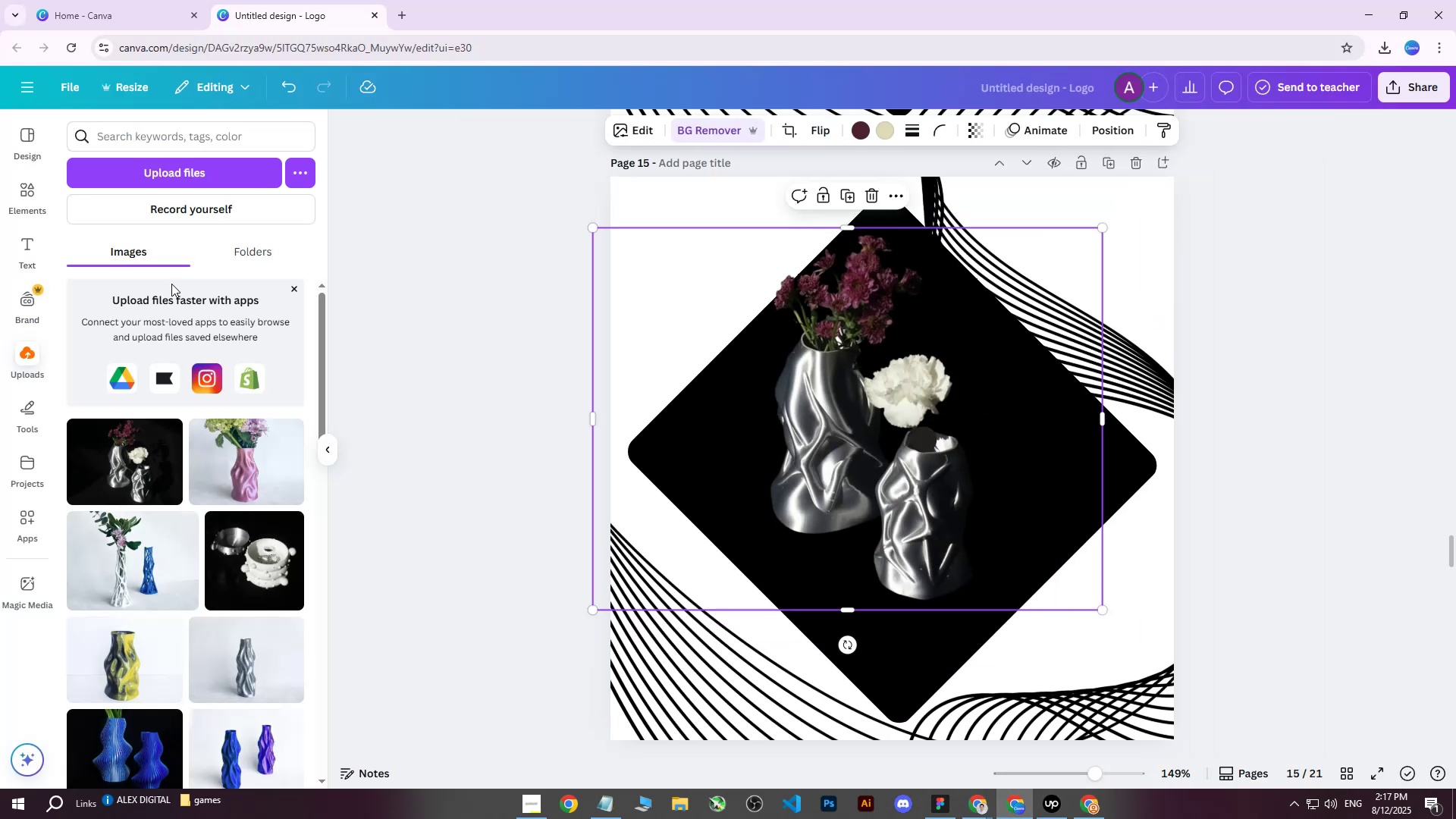 
key(Delete)
 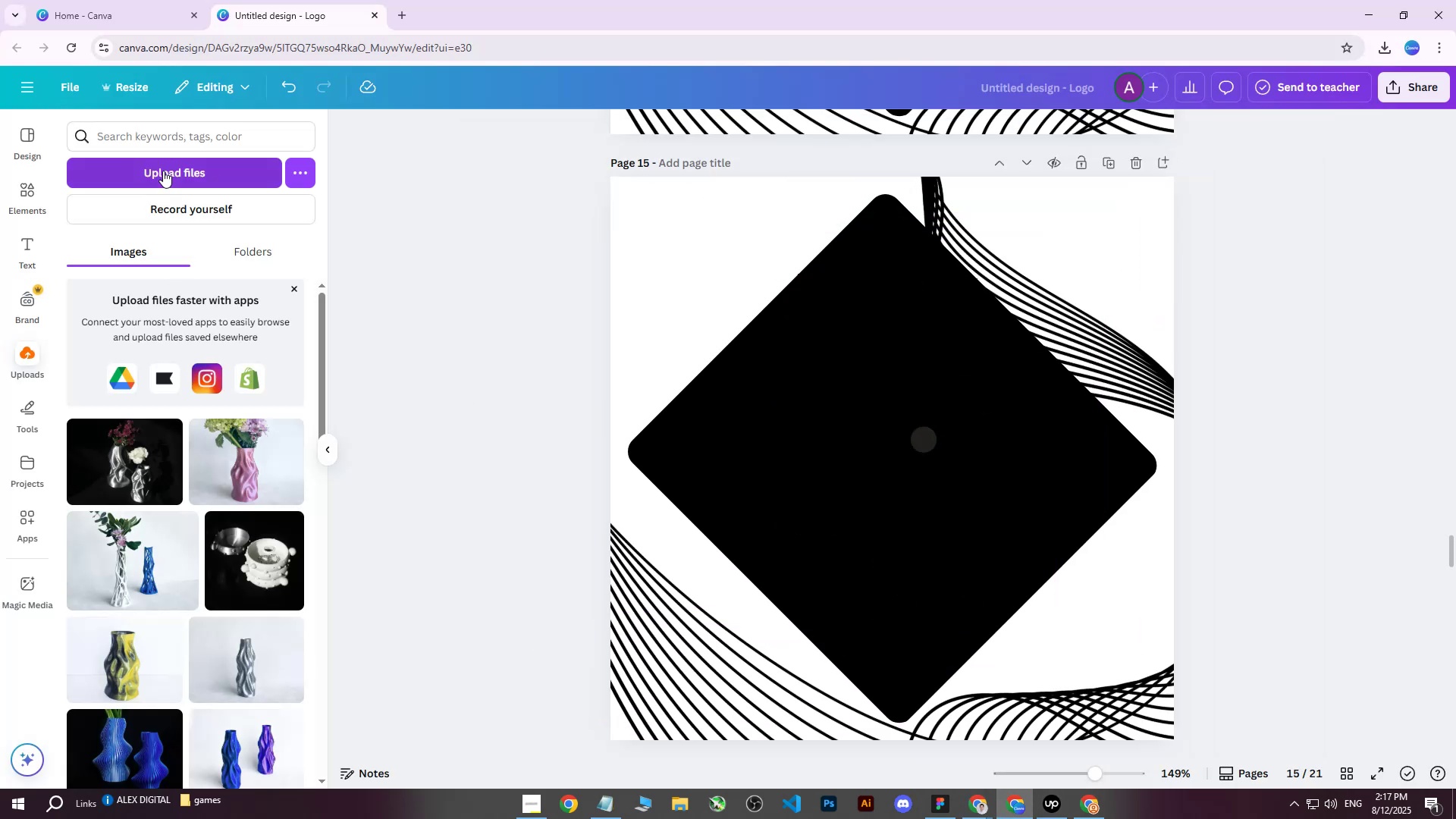 
left_click([163, 171])
 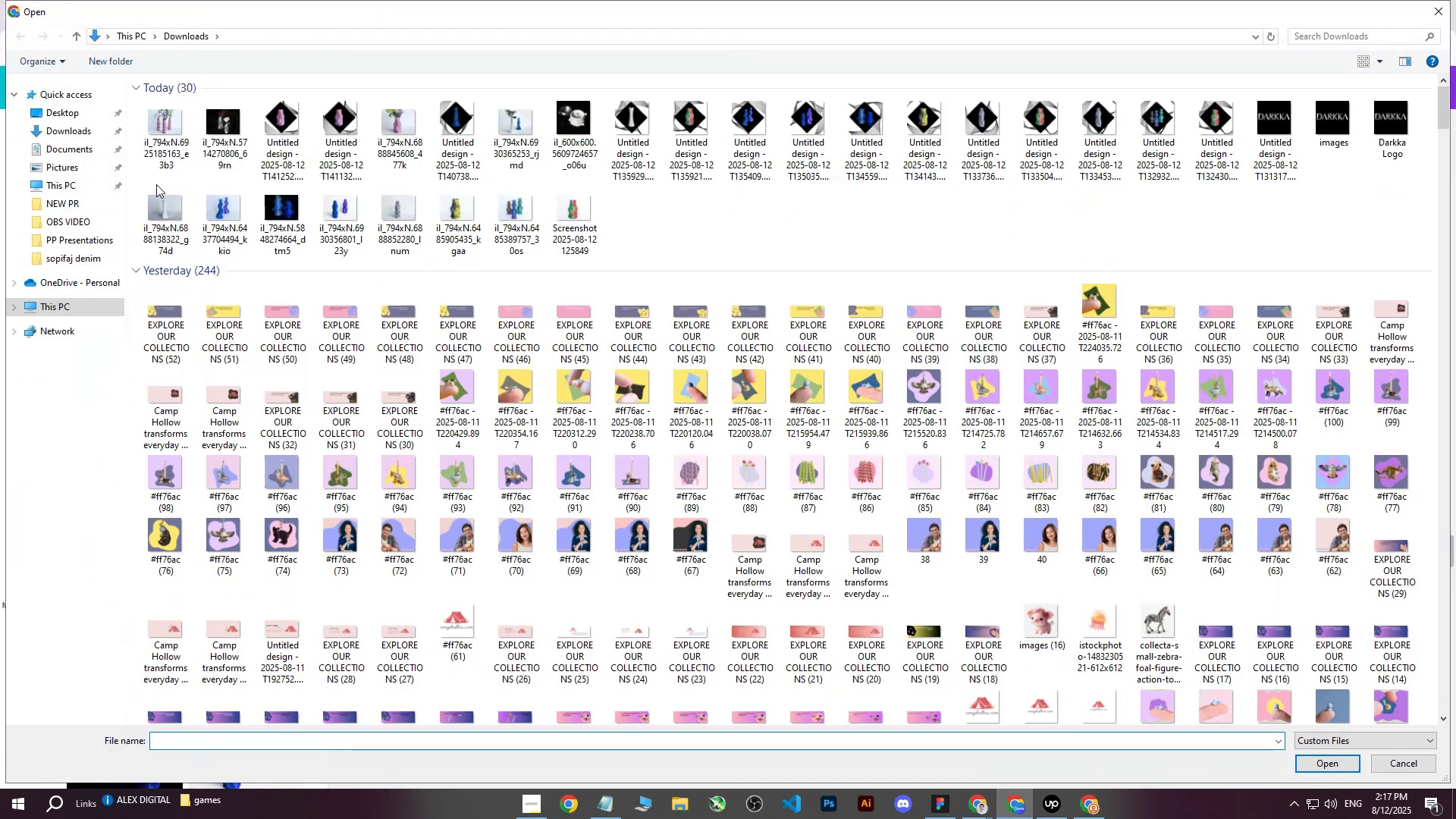 
left_click([170, 131])
 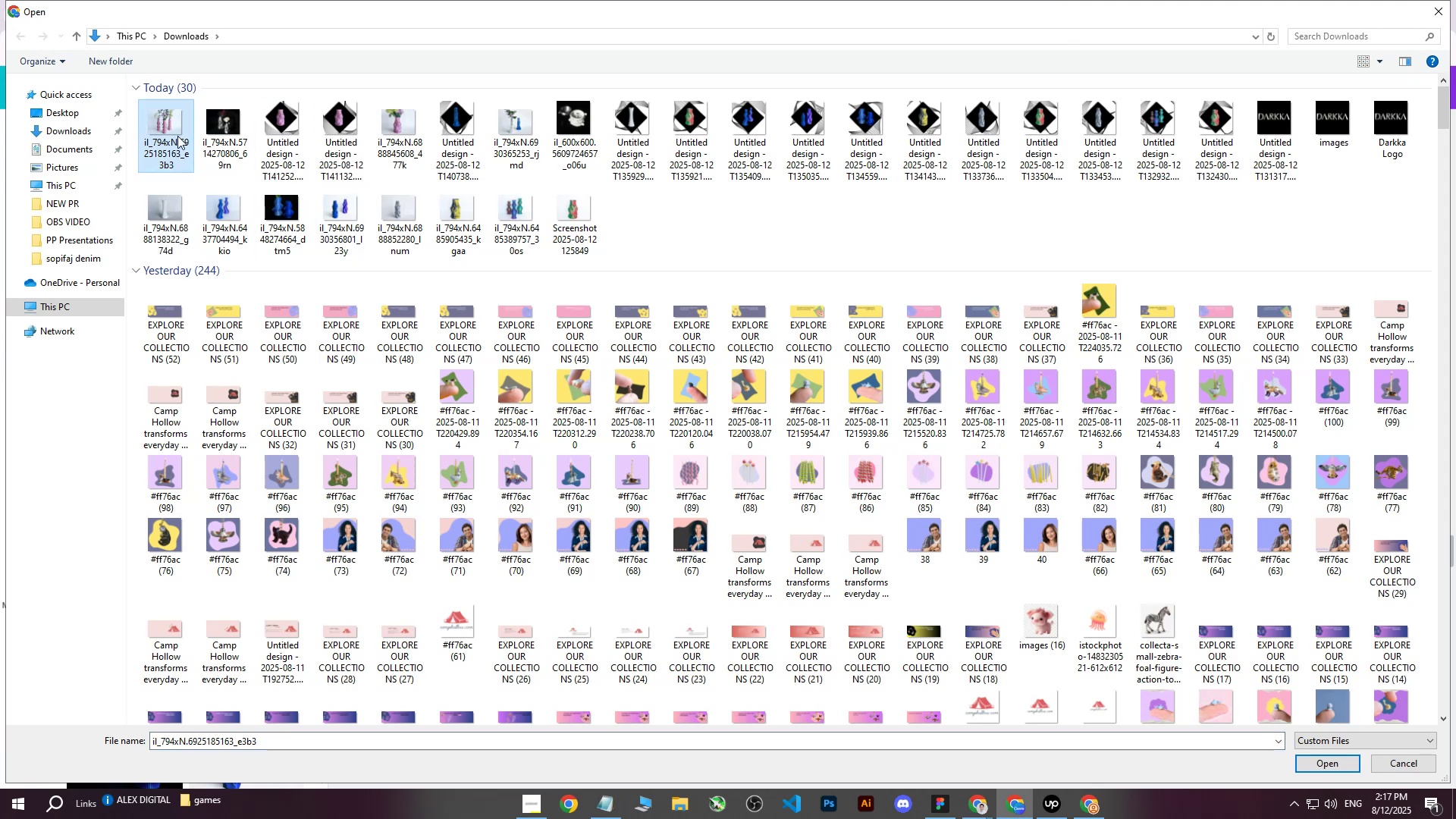 
double_click([177, 136])
 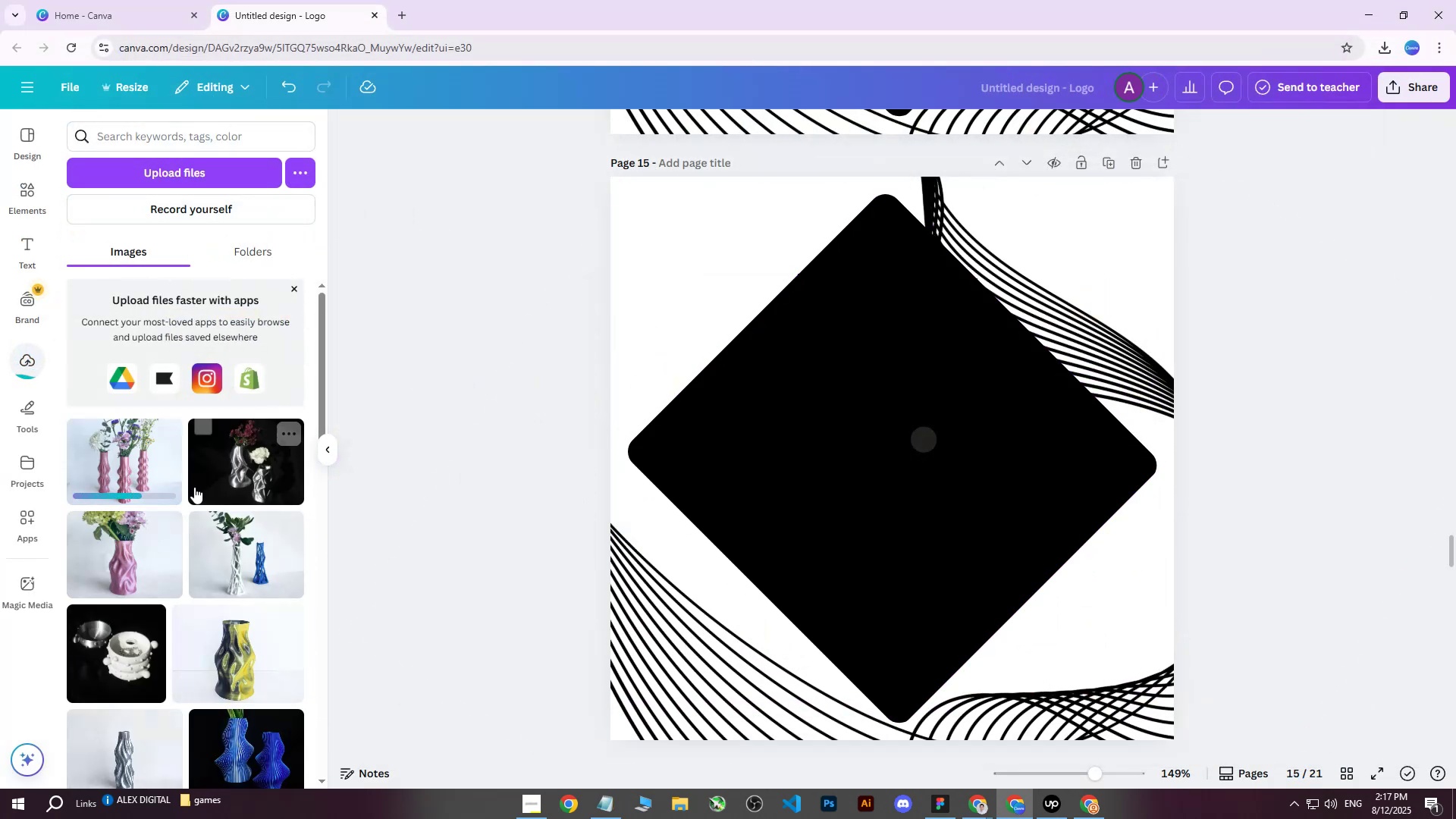 
left_click([139, 470])
 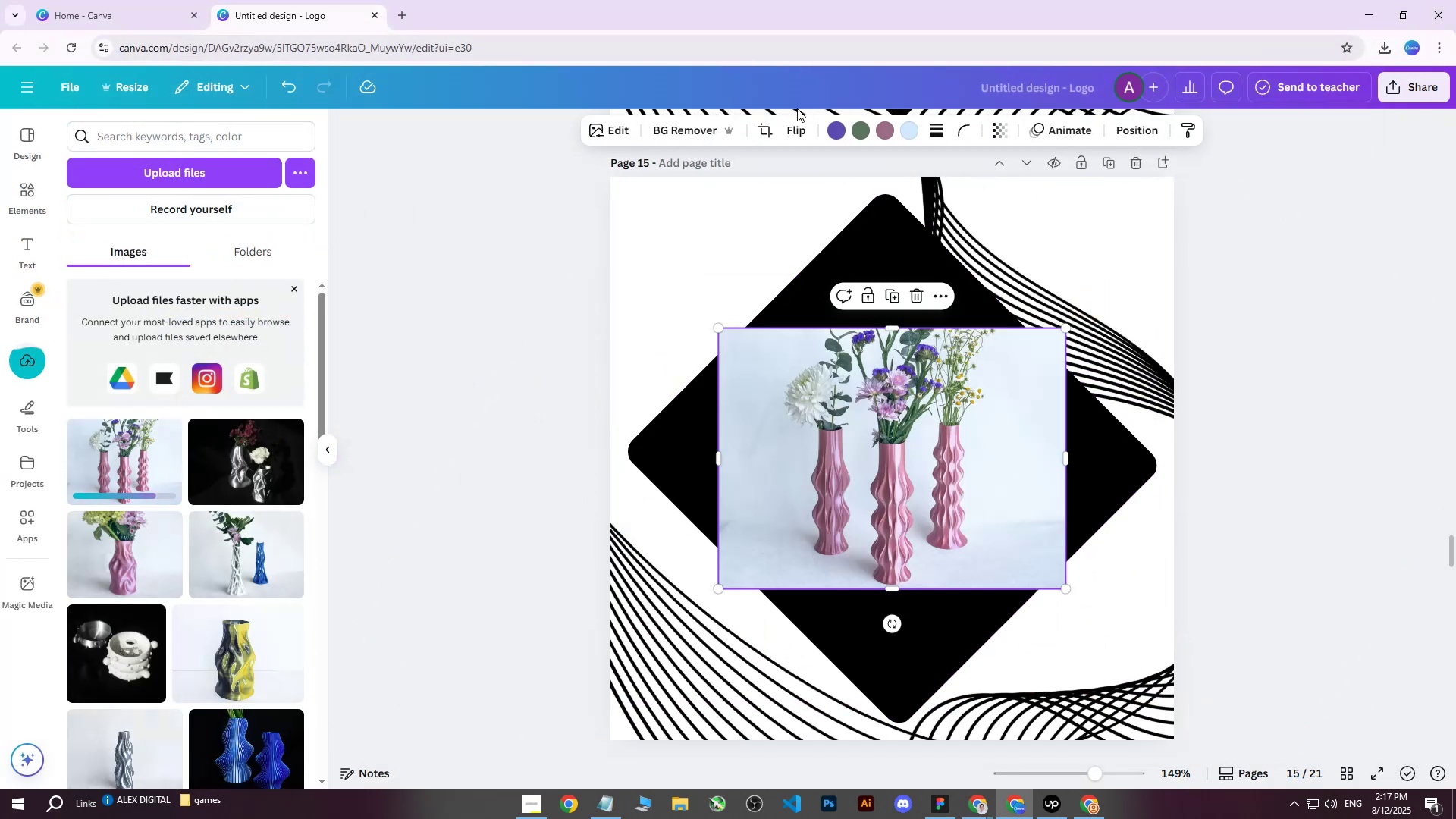 
left_click([700, 135])
 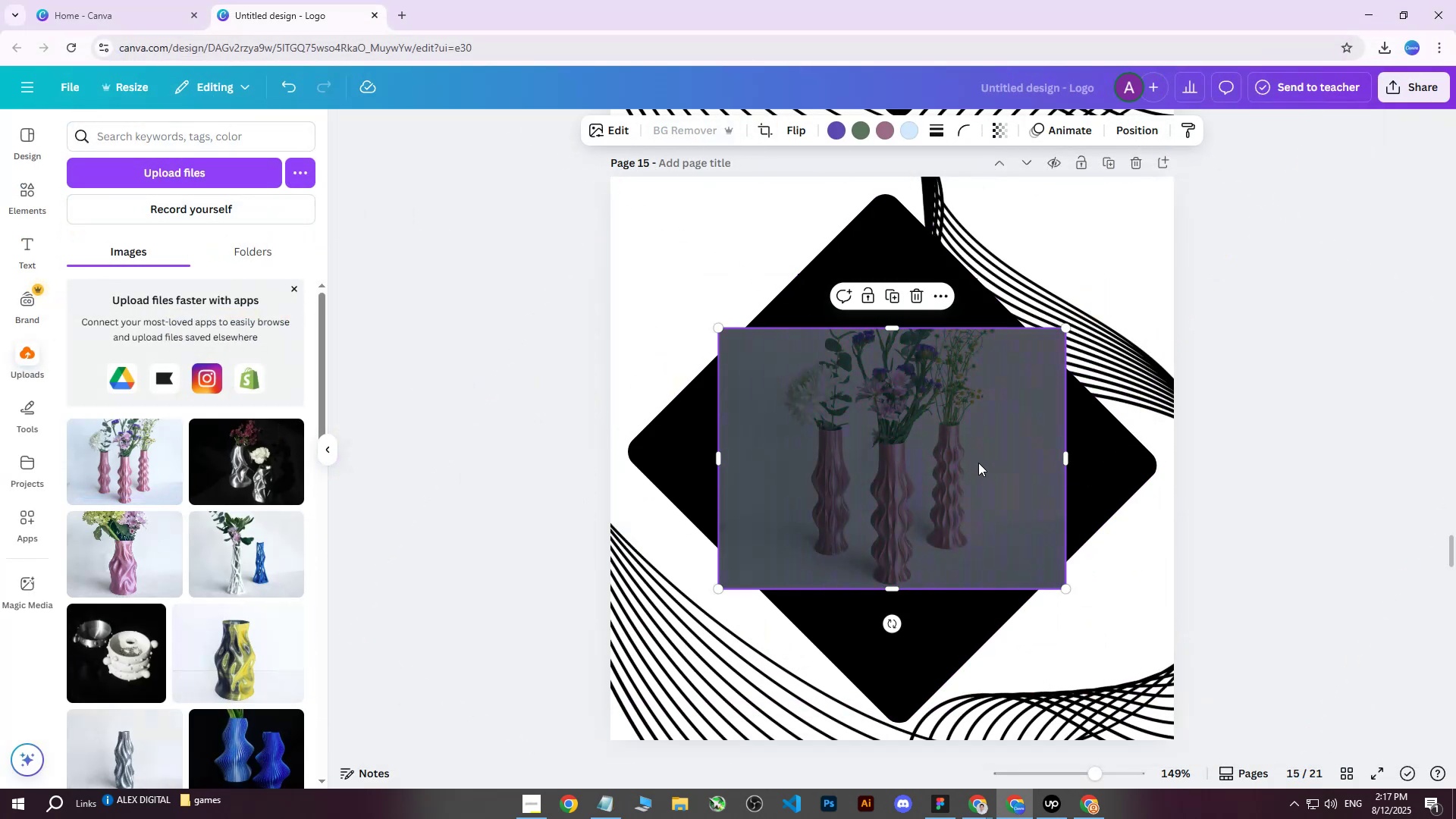 
double_click([960, 480])
 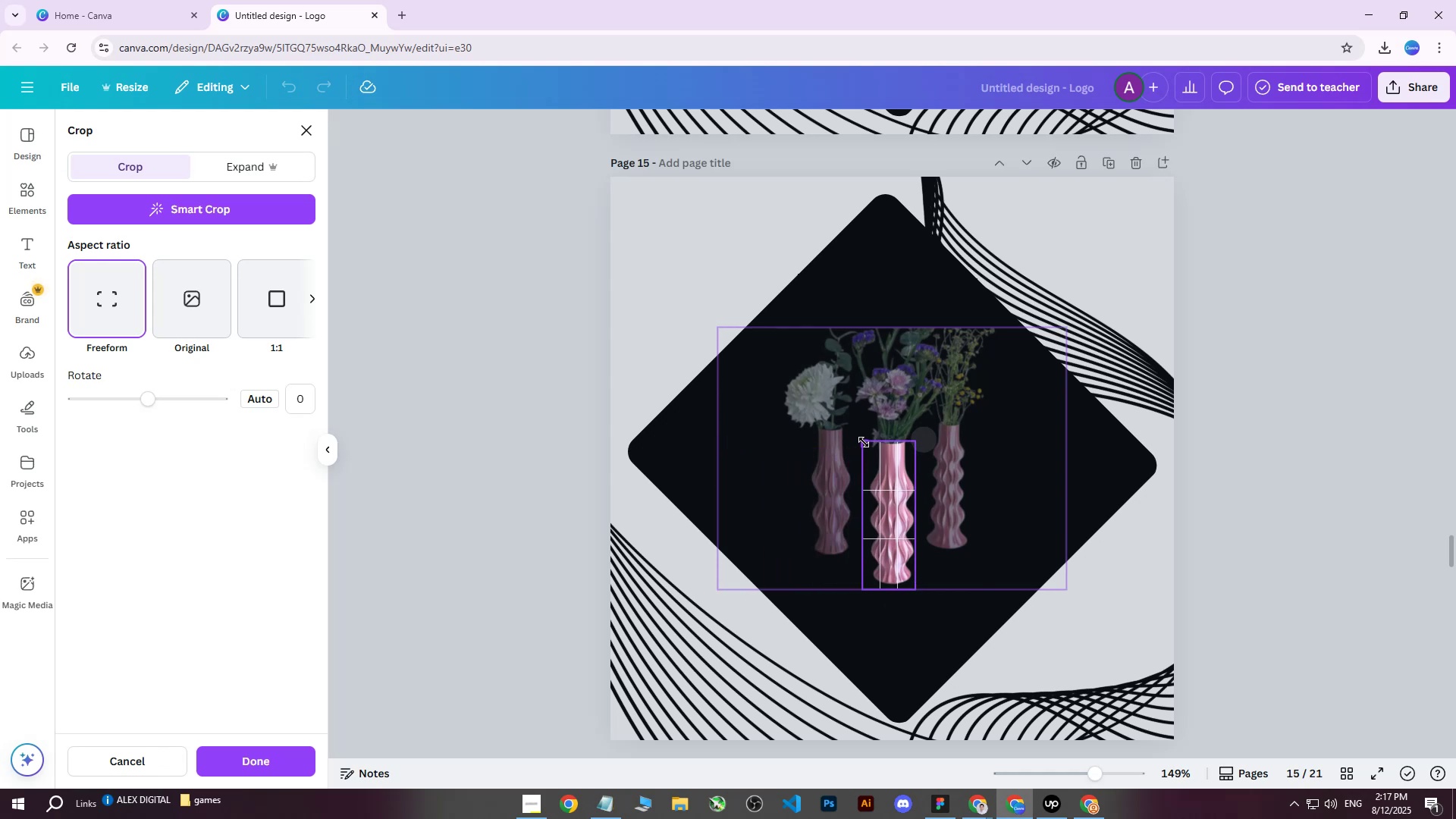 
wait(10.46)
 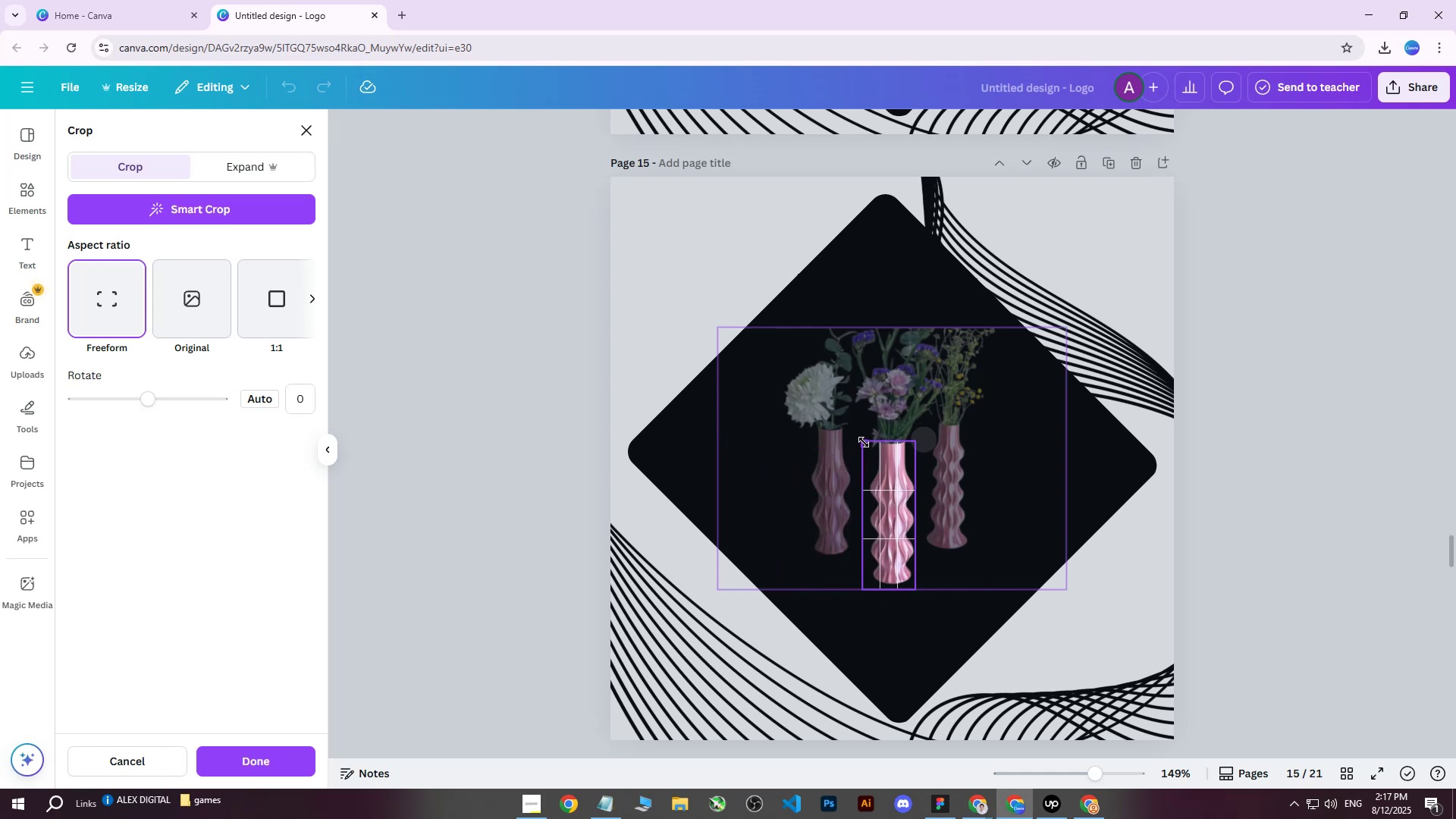 
hold_key(key=MetaLeft, duration=1.2)
scroll: coordinate [940, 463], scroll_direction: up, amount: 8.0
 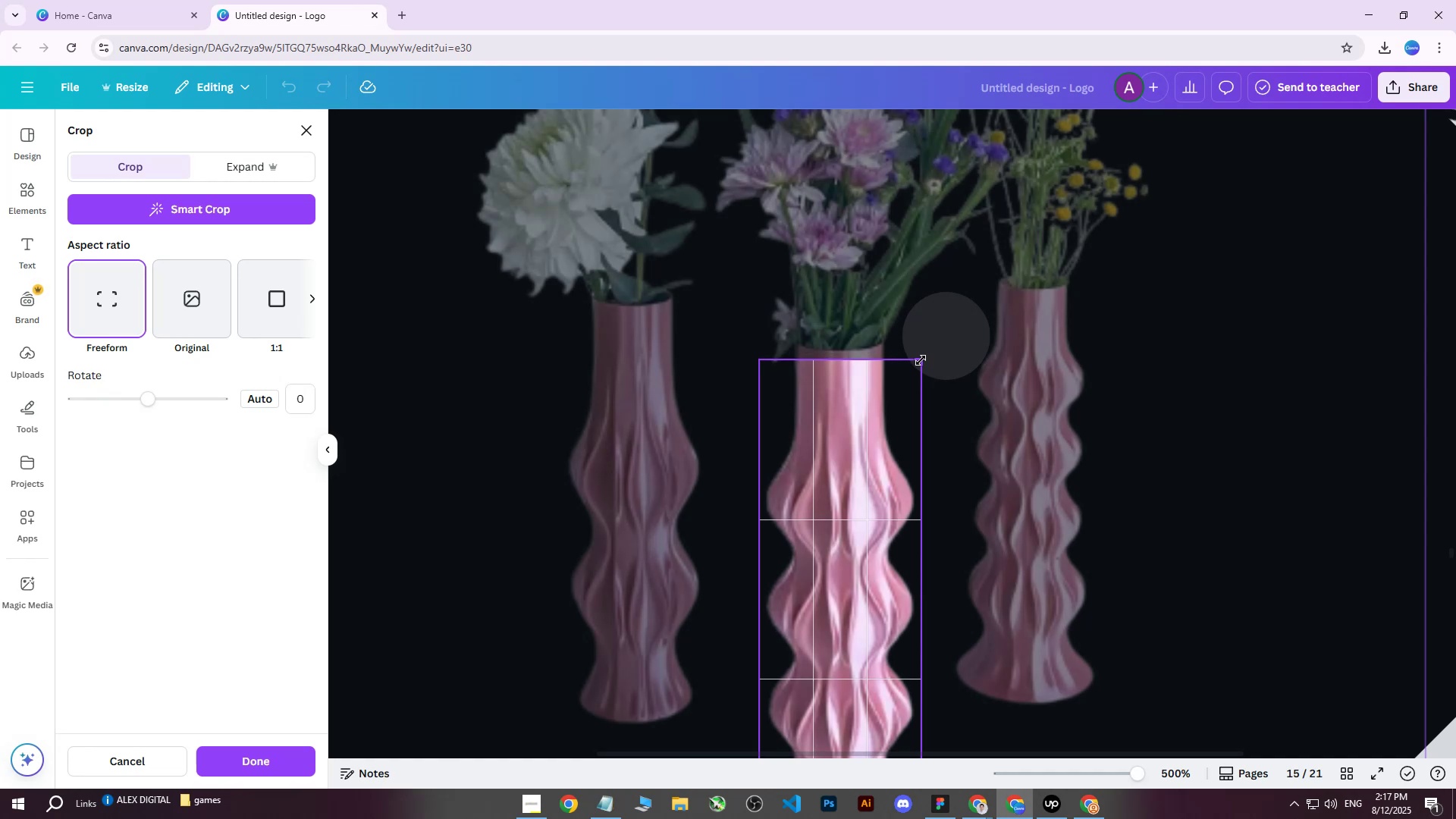 
left_click([793, 314])
 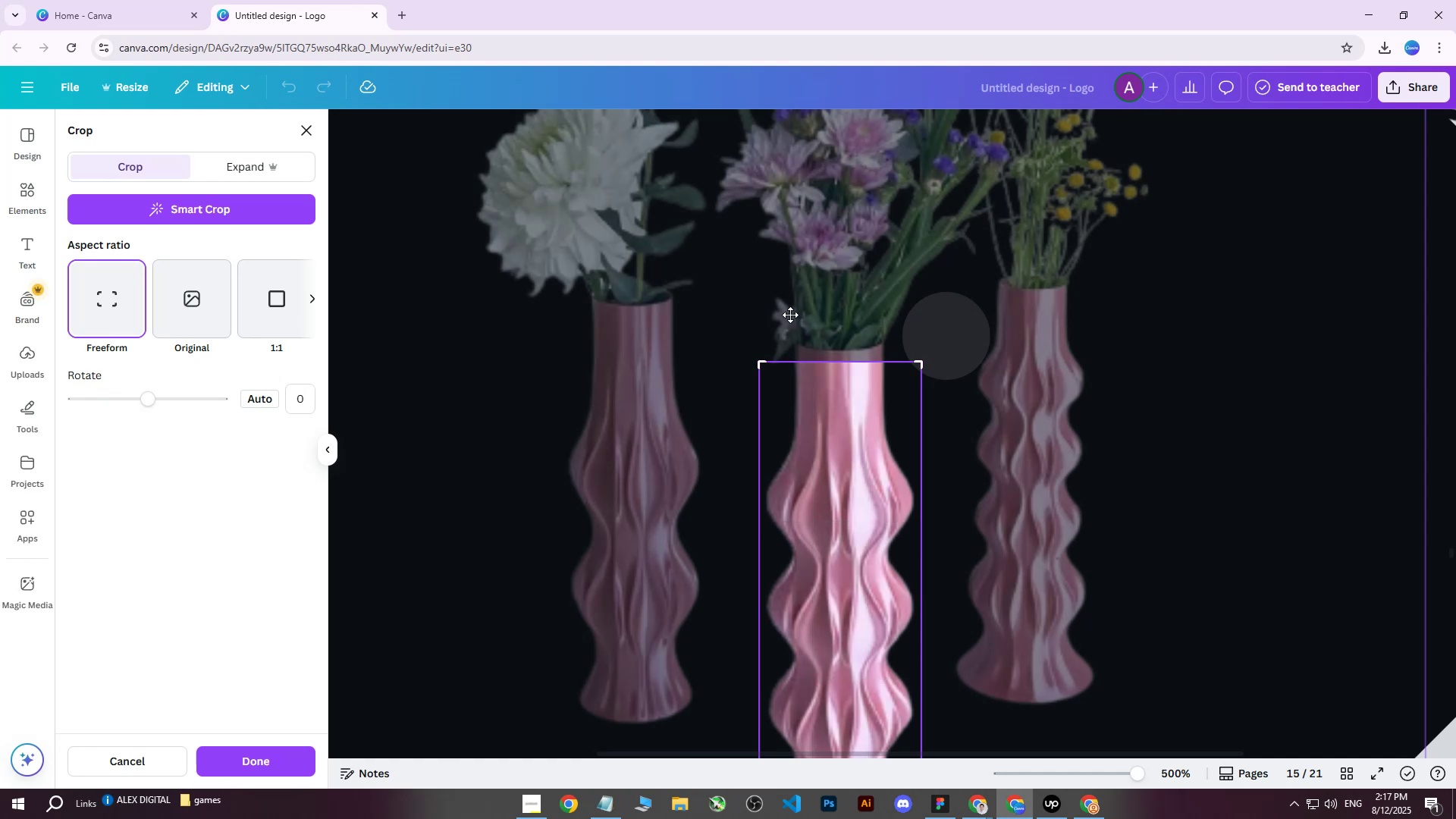 
left_click([789, 314])
 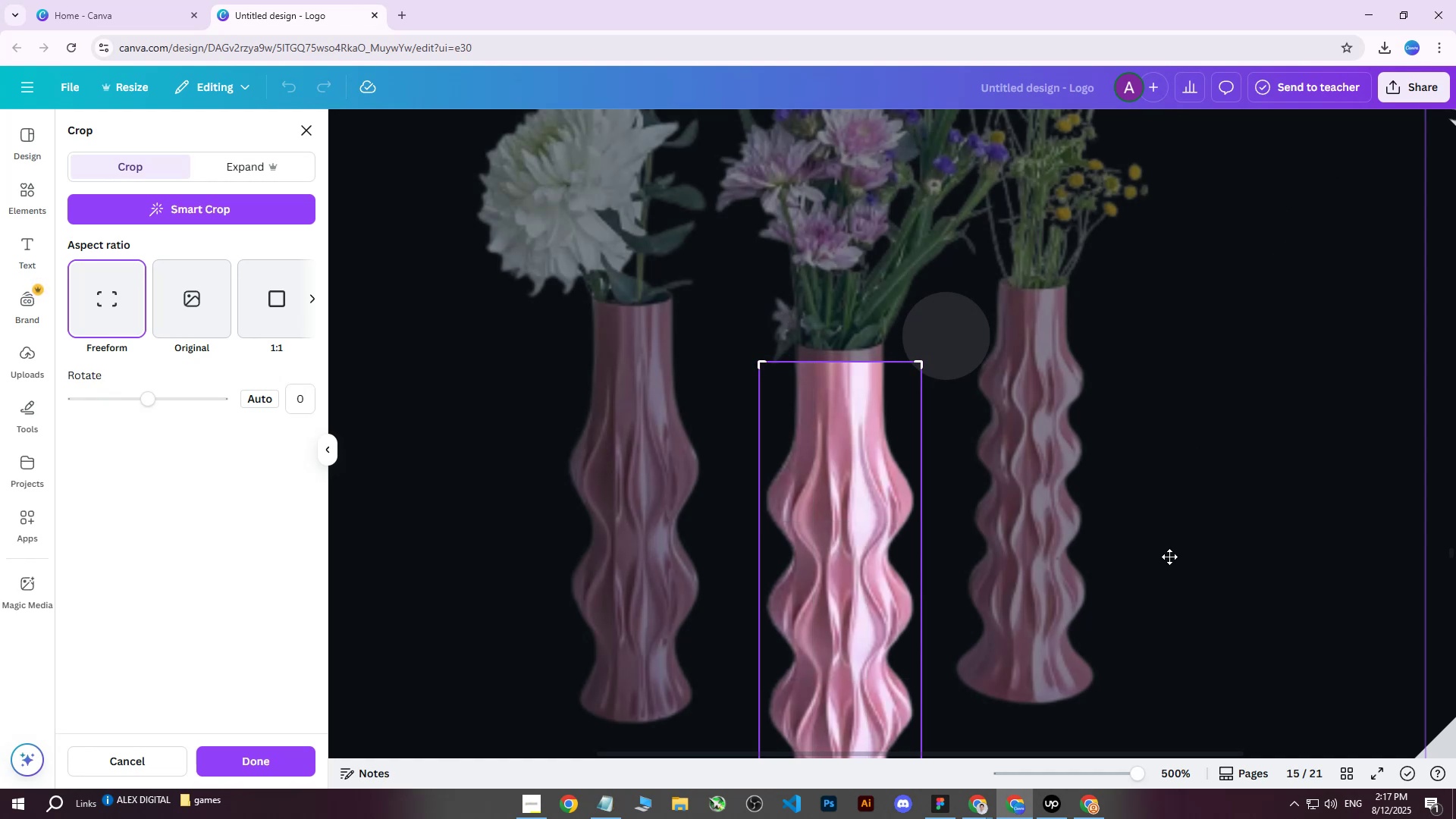 
hold_key(key=ControlLeft, duration=0.6)
scroll: coordinate [1169, 557], scroll_direction: down, amount: 6.0
 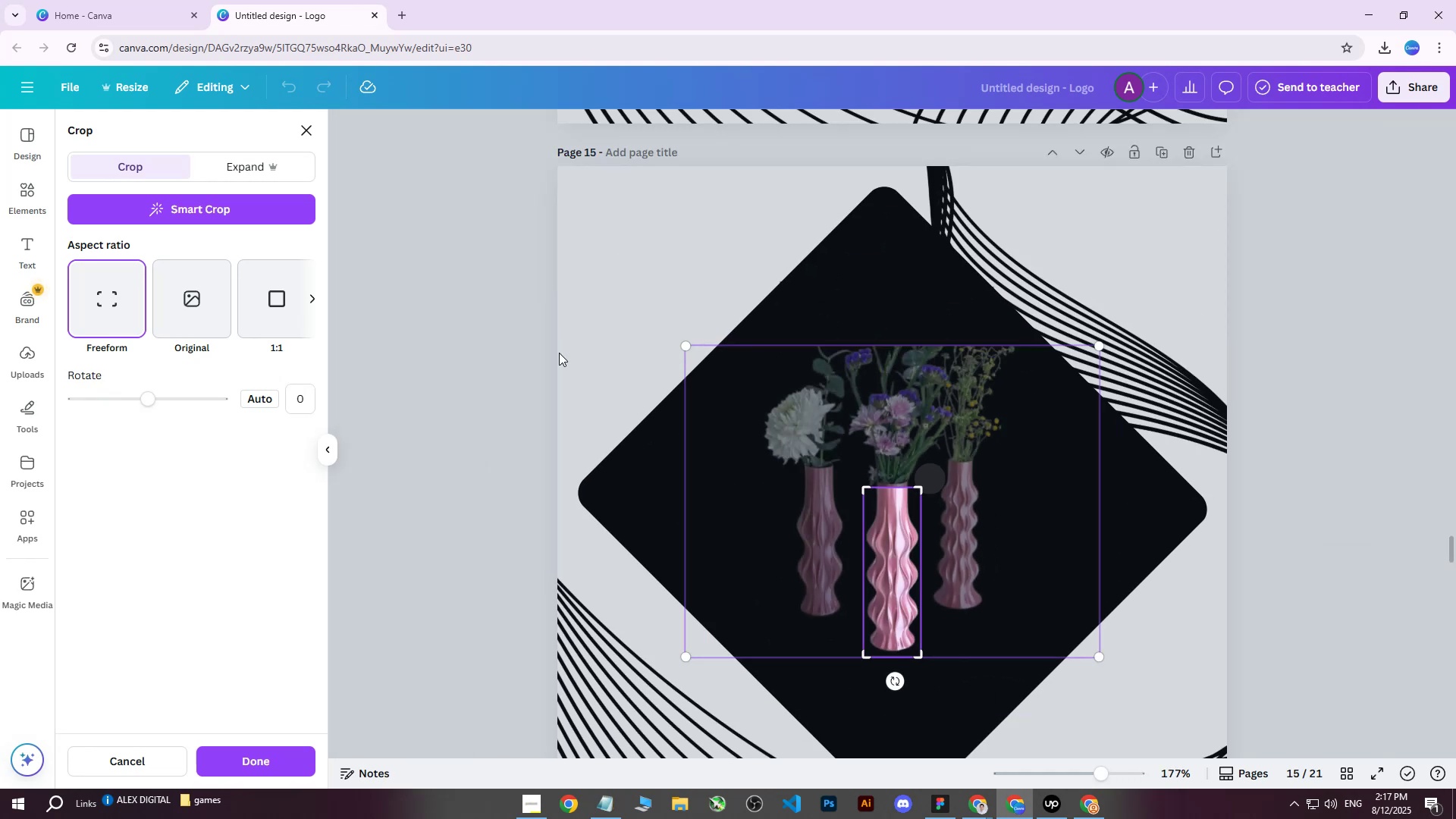 
left_click([520, 353])
 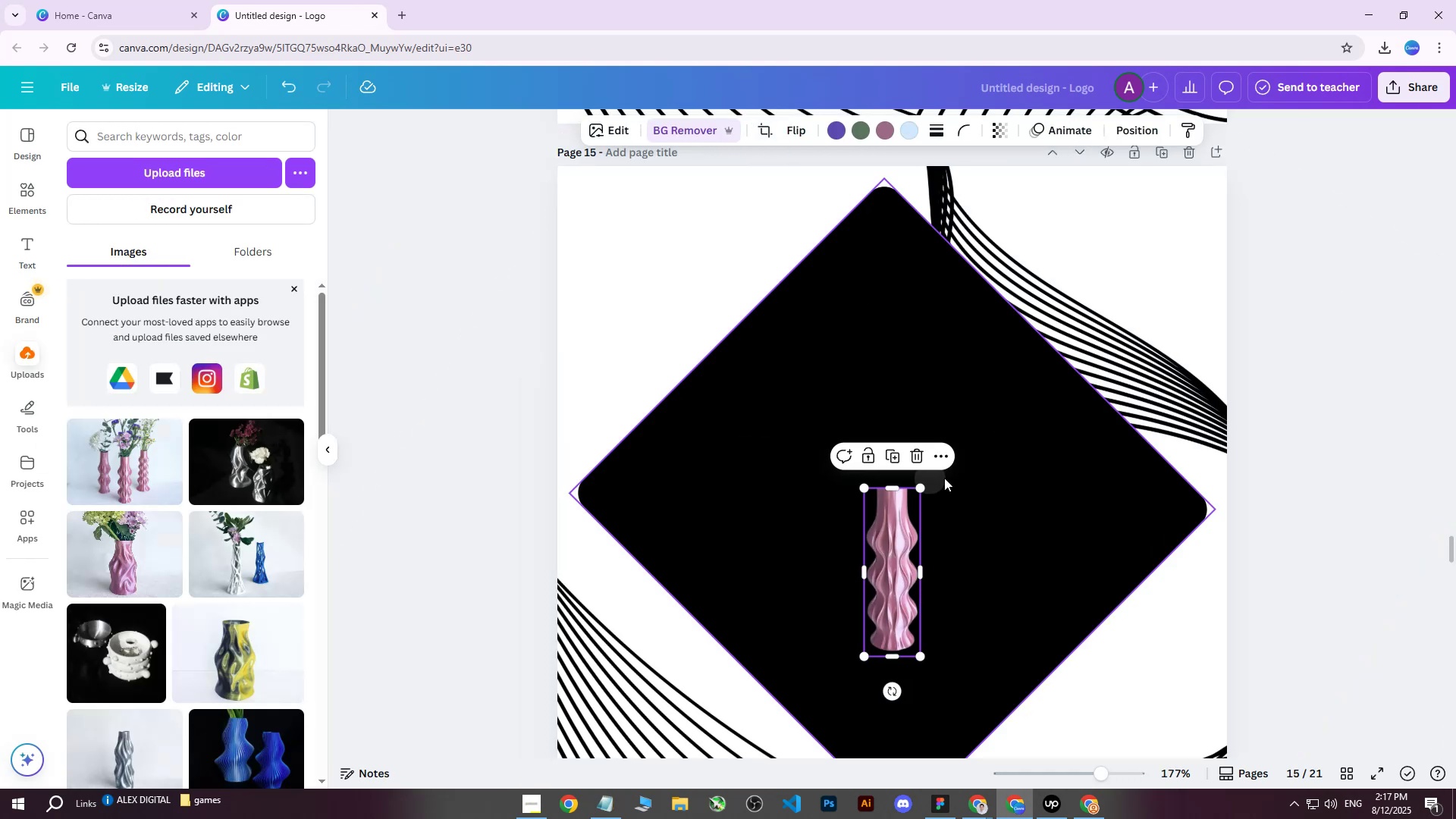 
left_click([939, 475])
 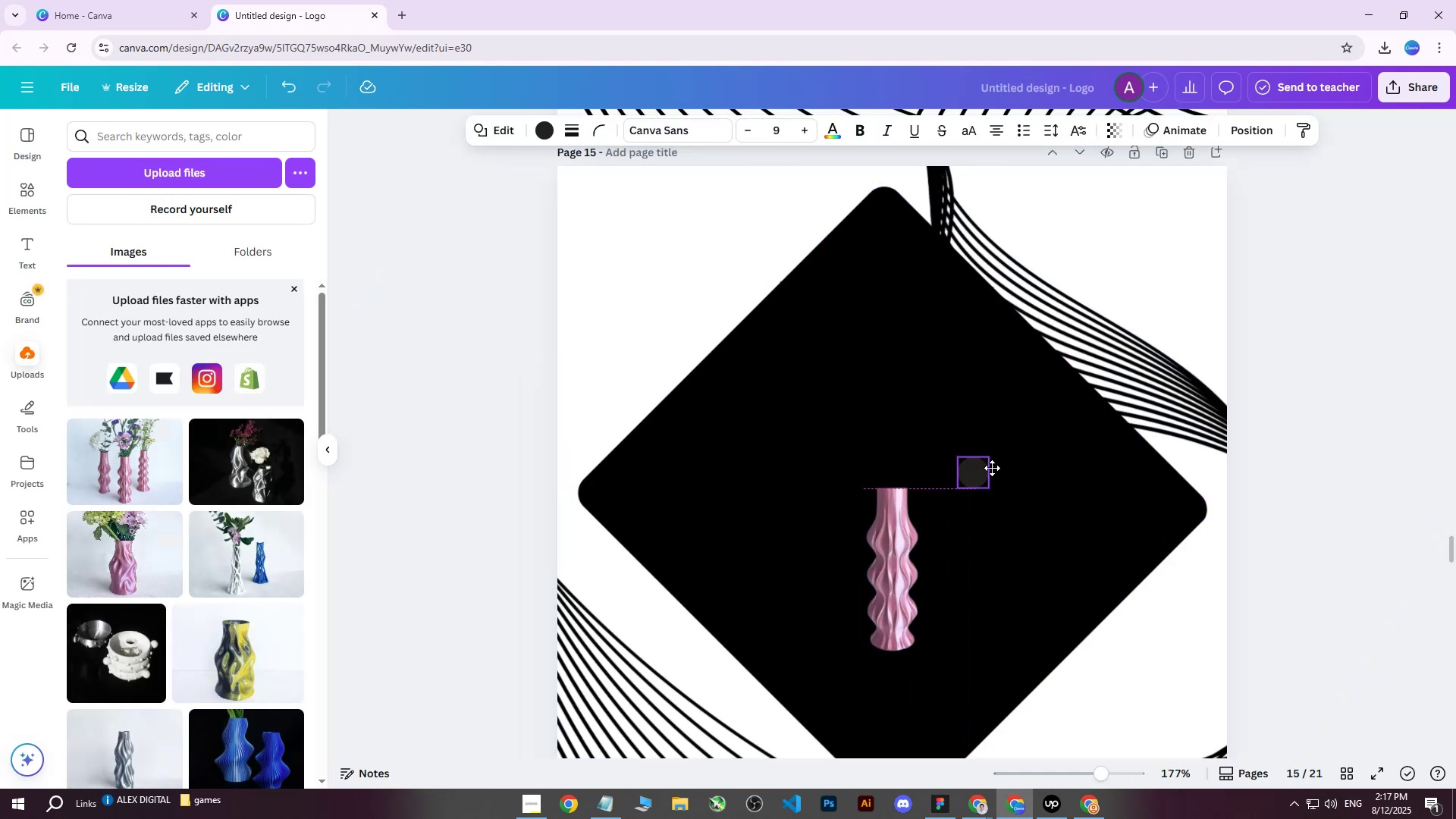 
key(Delete)
 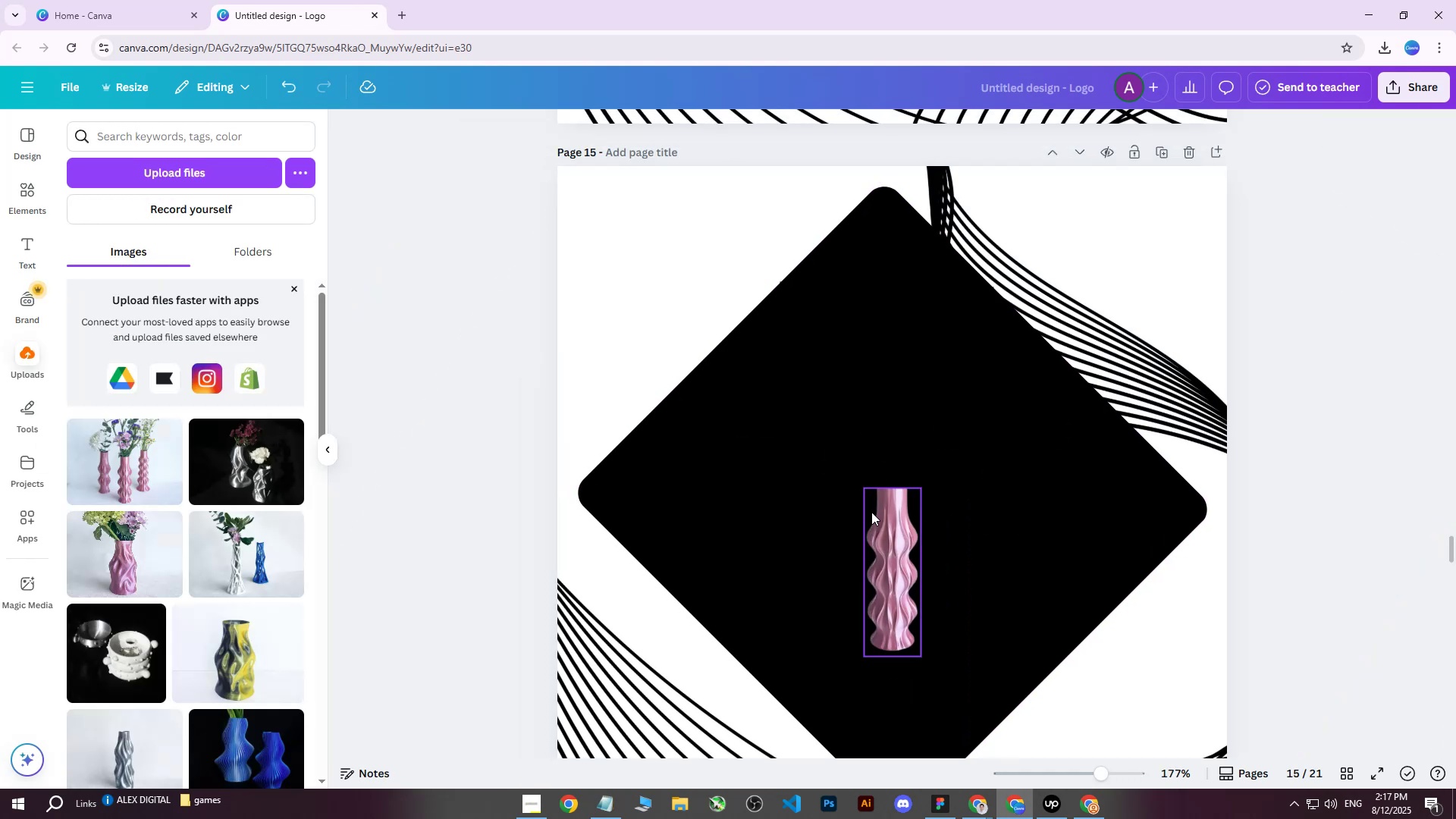 
left_click([871, 512])
 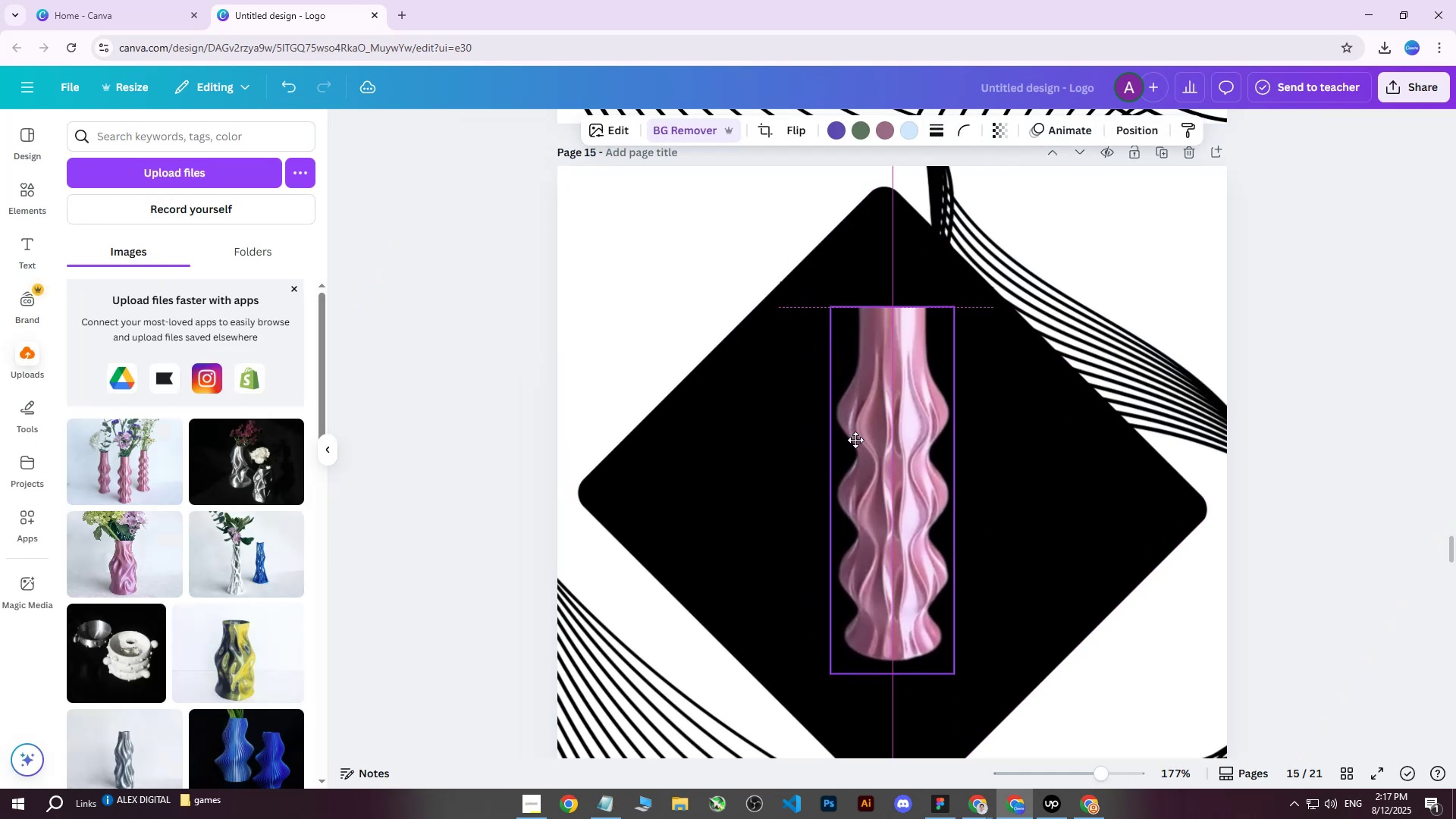 
scroll: coordinate [893, 455], scroll_direction: down, amount: 3.0
 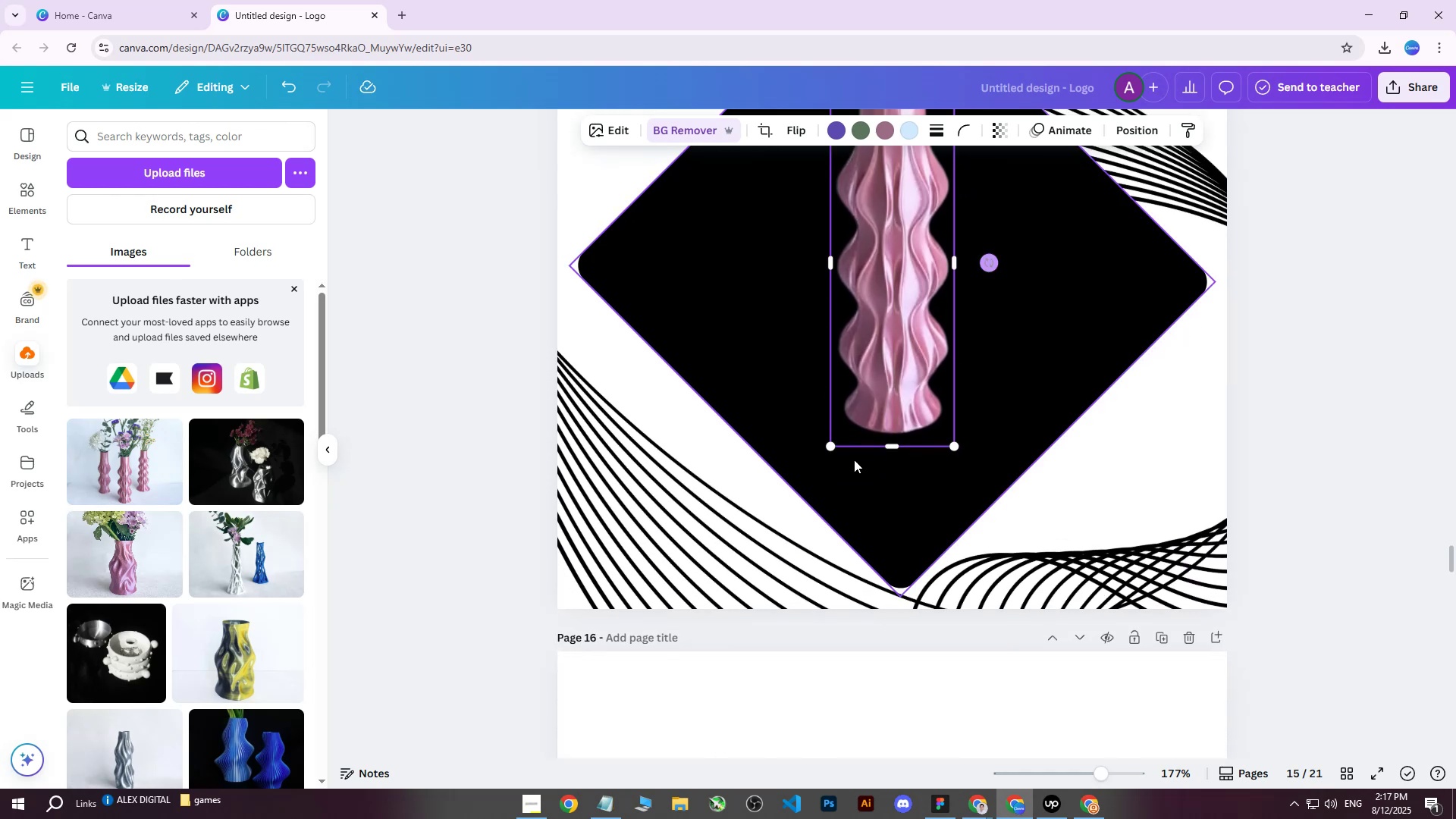 
scroll: coordinate [858, 441], scroll_direction: up, amount: 2.0
 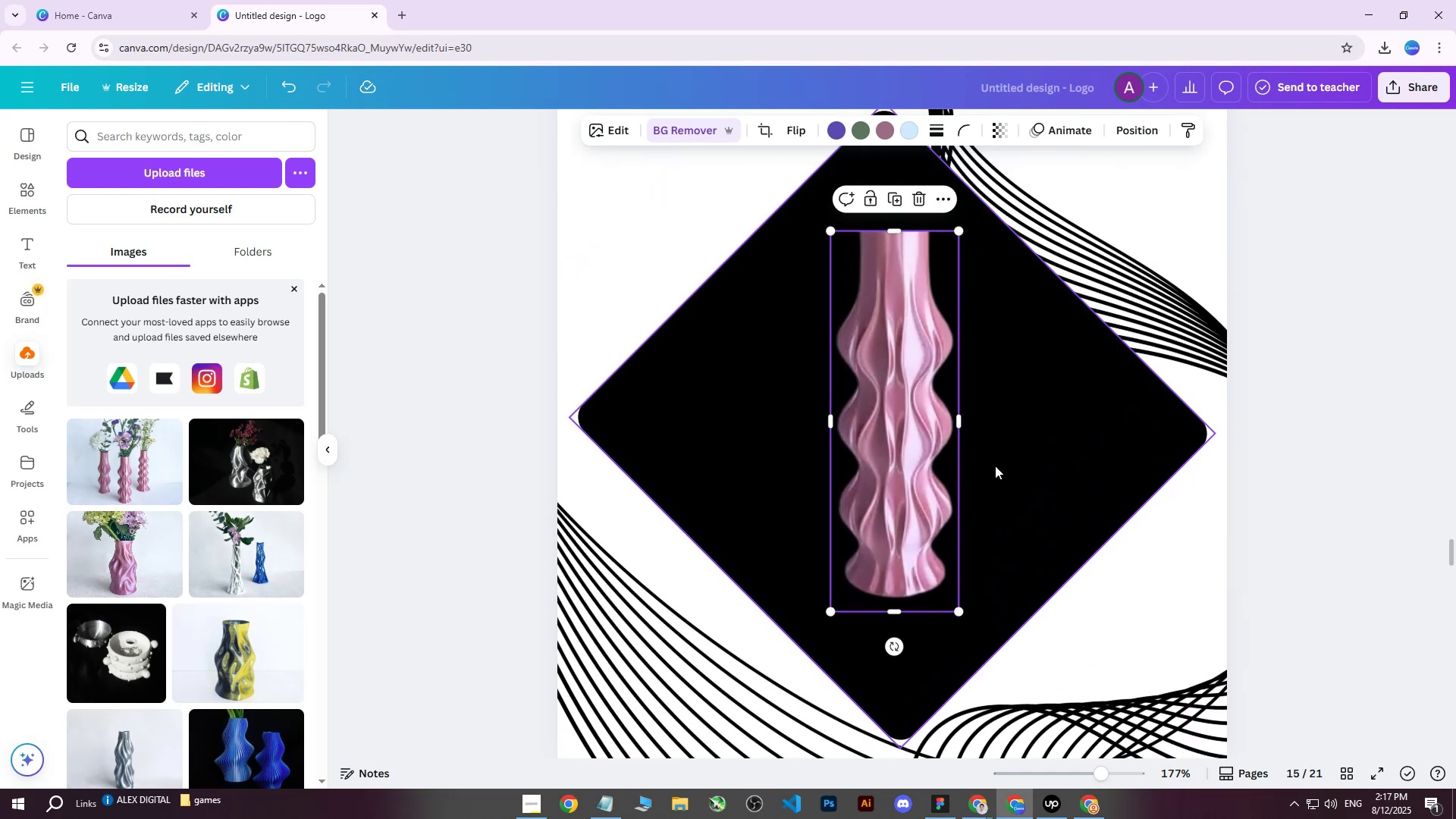 
left_click([911, 496])
 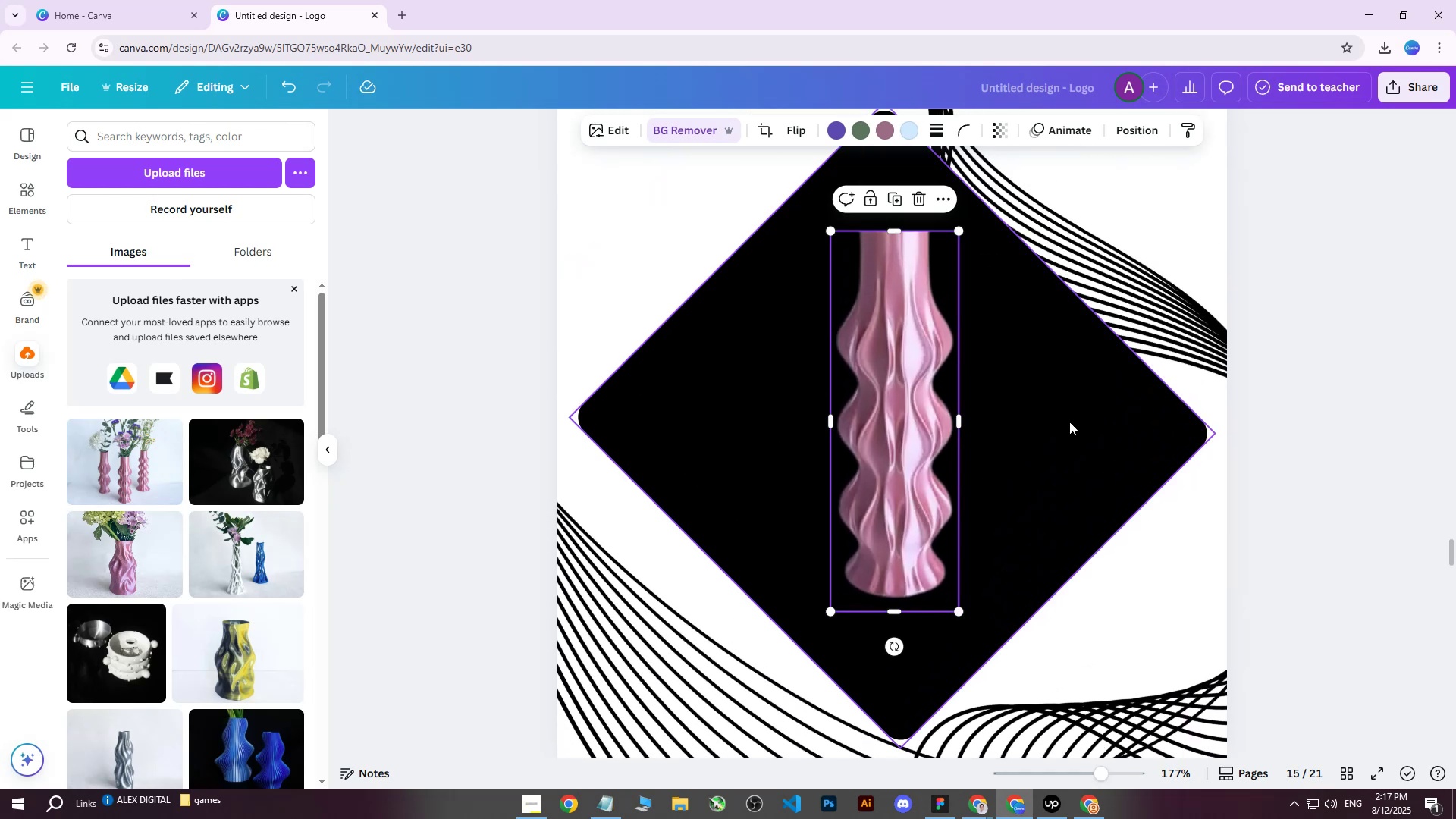 
key(ArrowDown)
 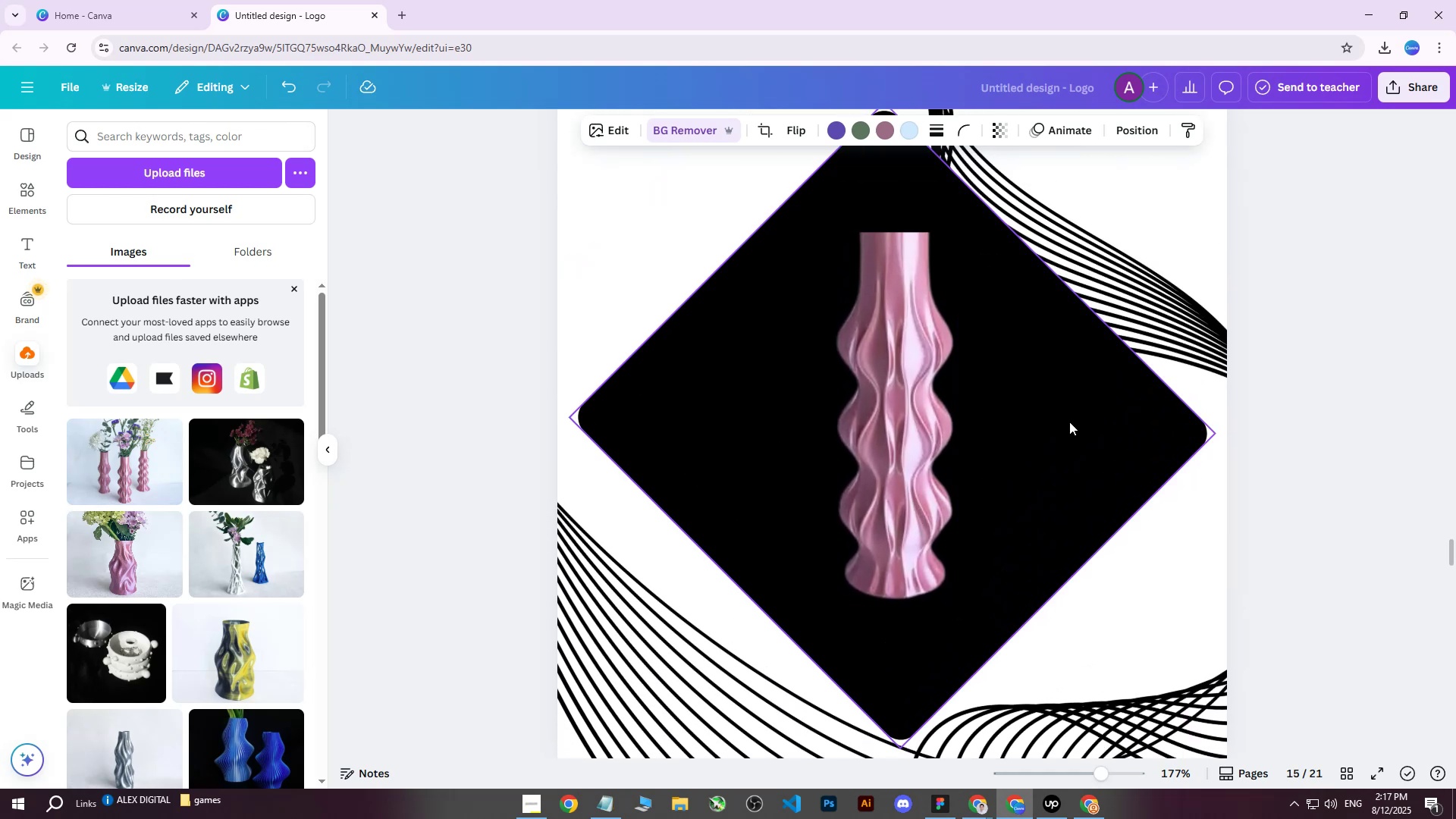 
key(ArrowDown)
 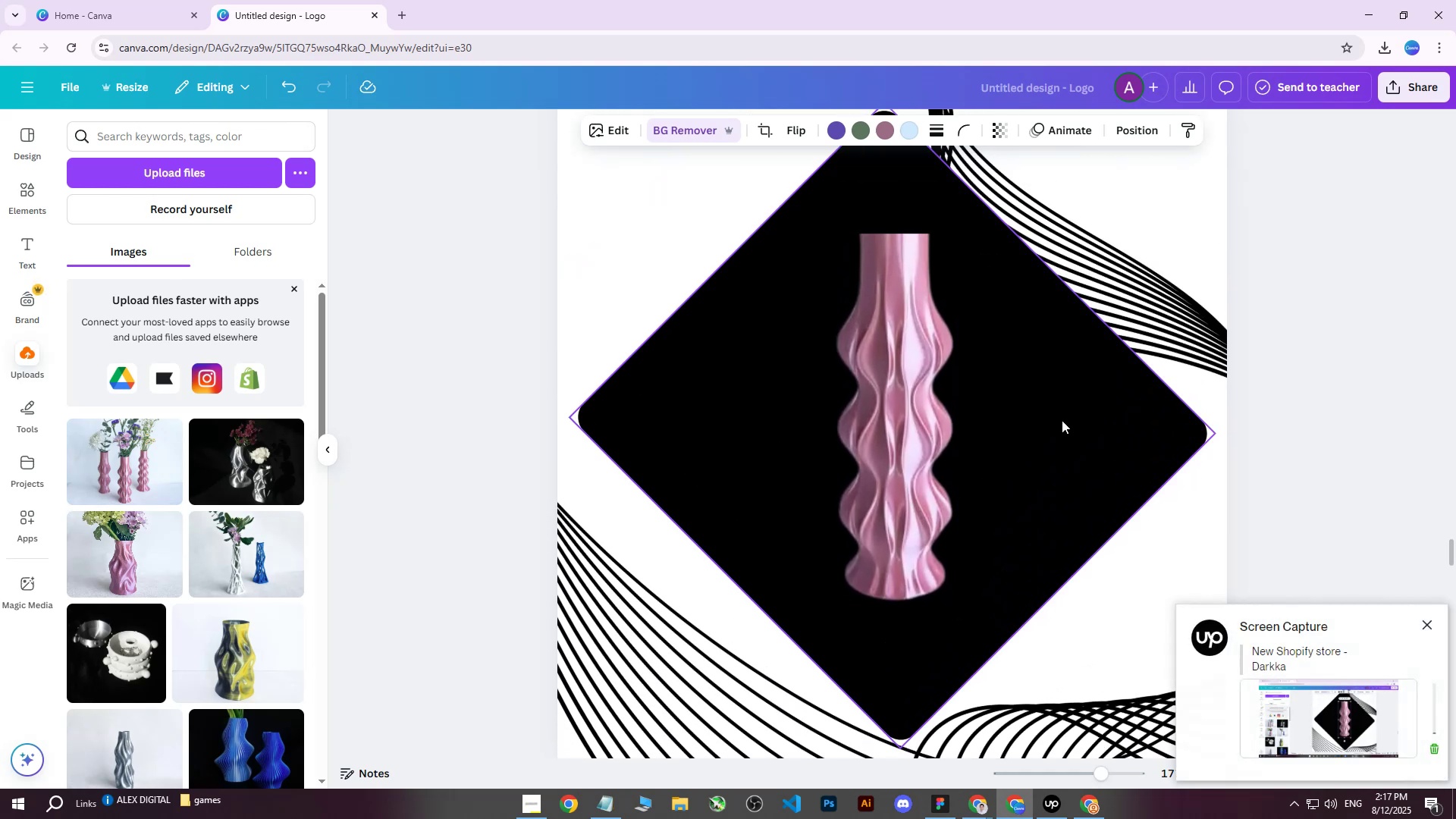 
key(ArrowDown)
 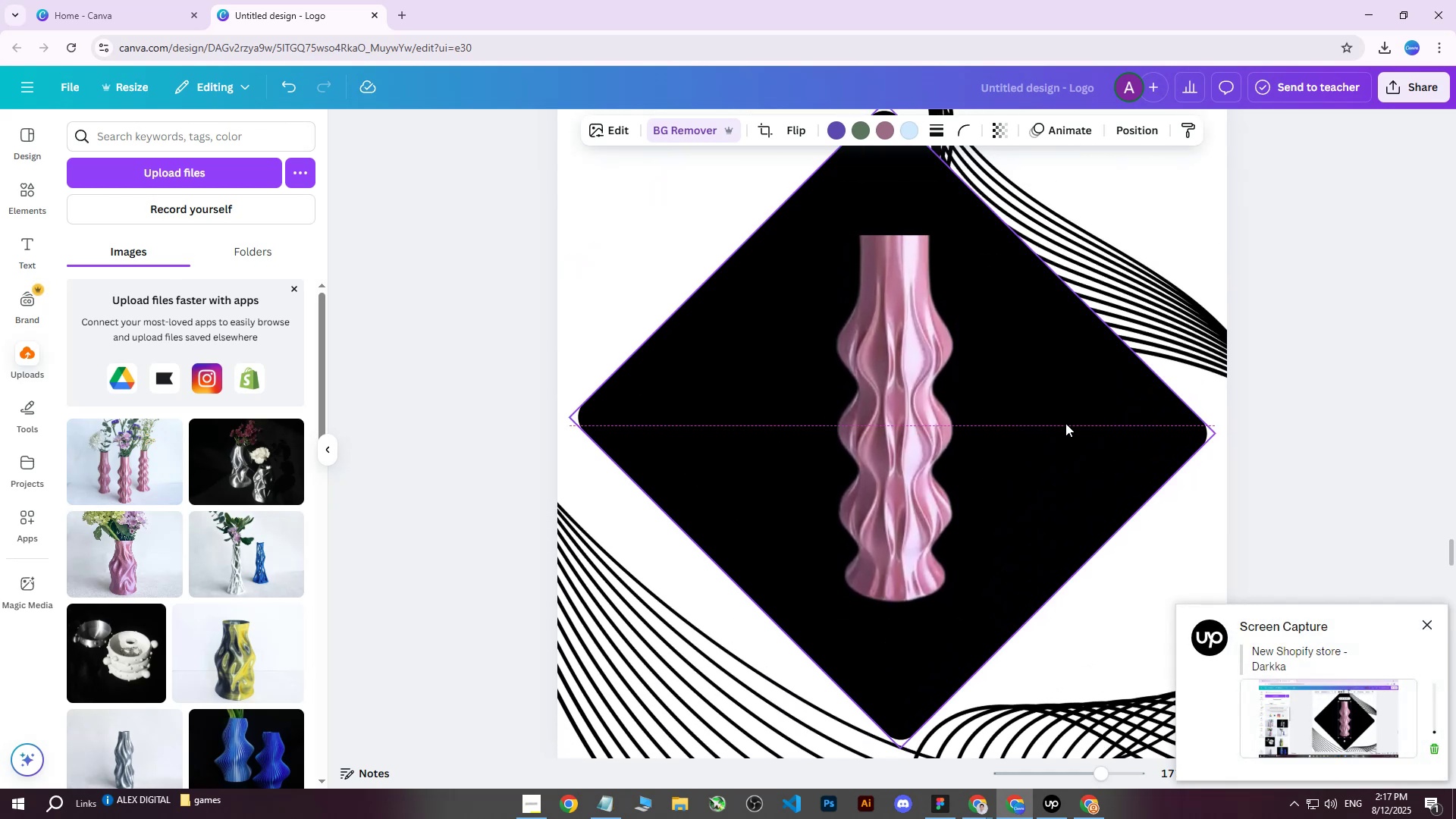 
key(ArrowLeft)
 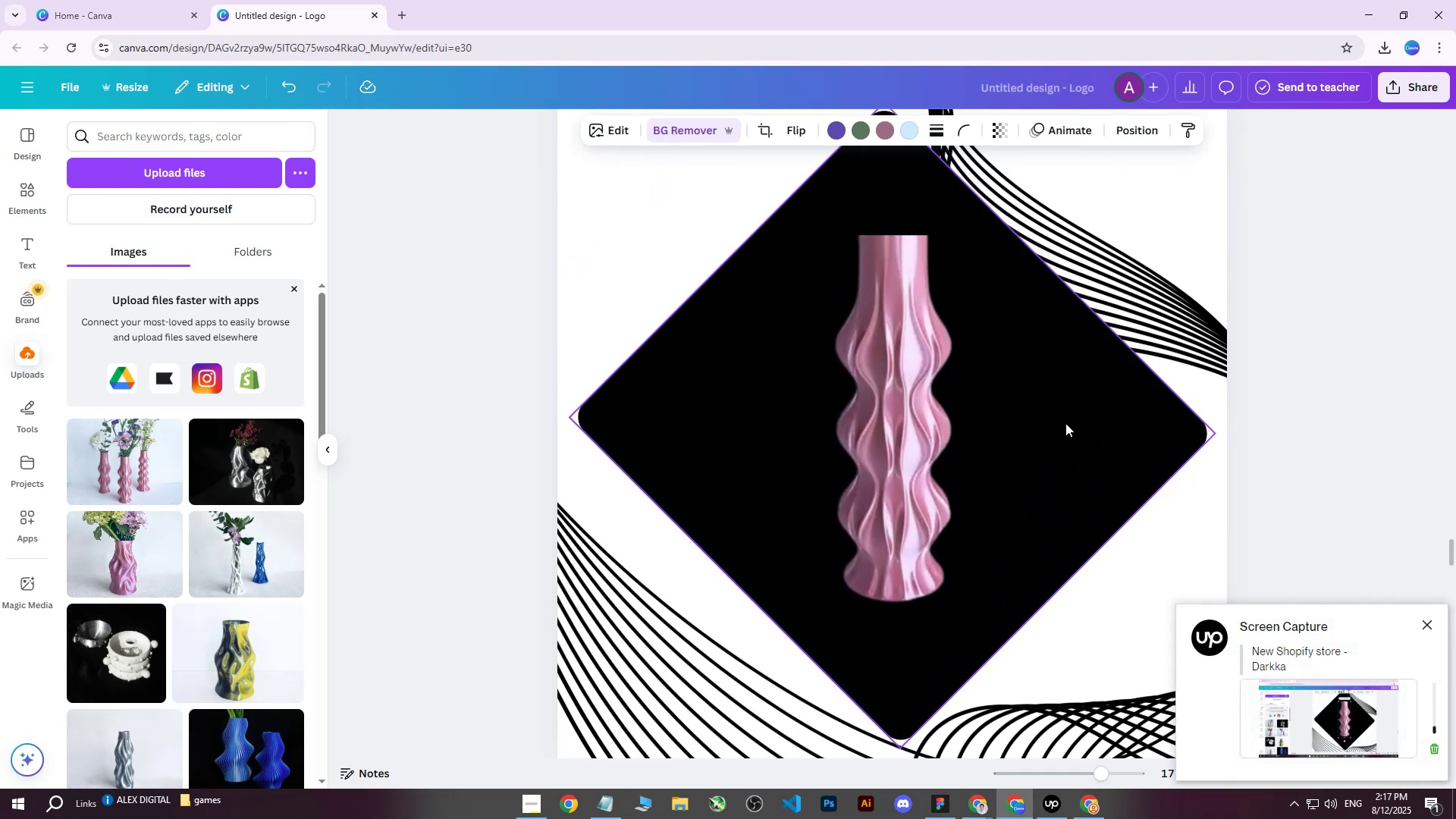 
key(ArrowRight)
 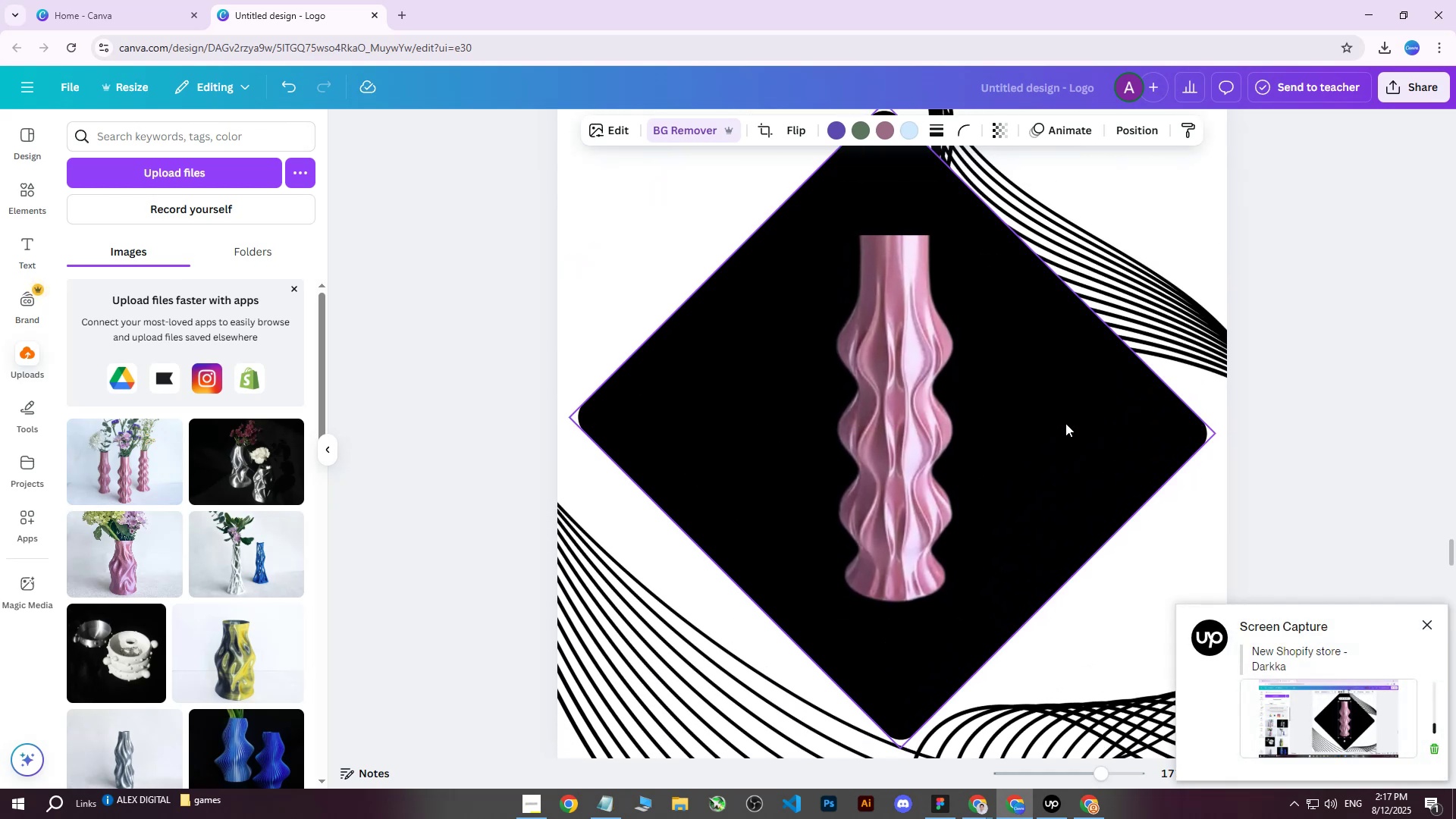 
key(ArrowDown)
 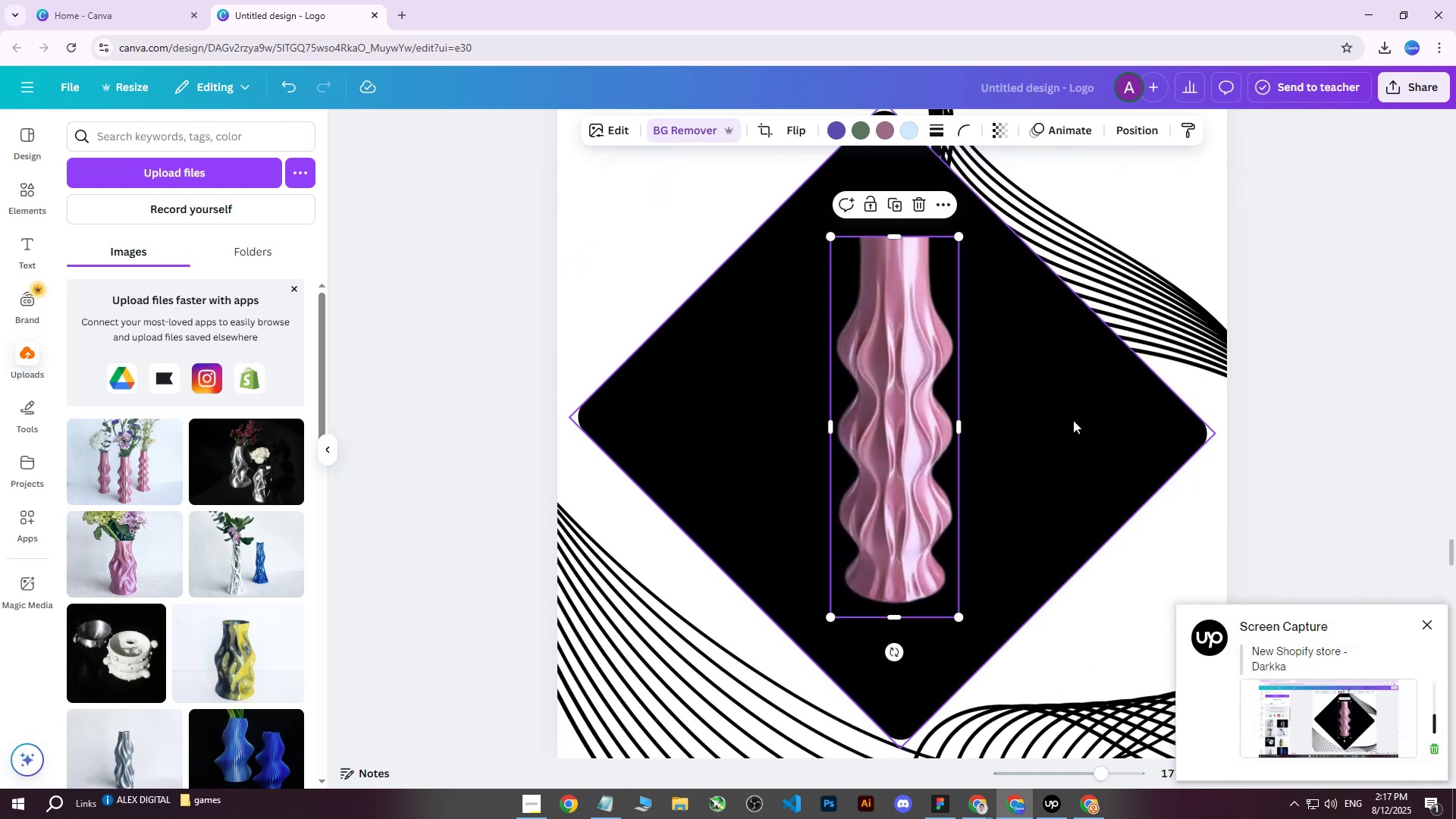 
left_click([1331, 269])
 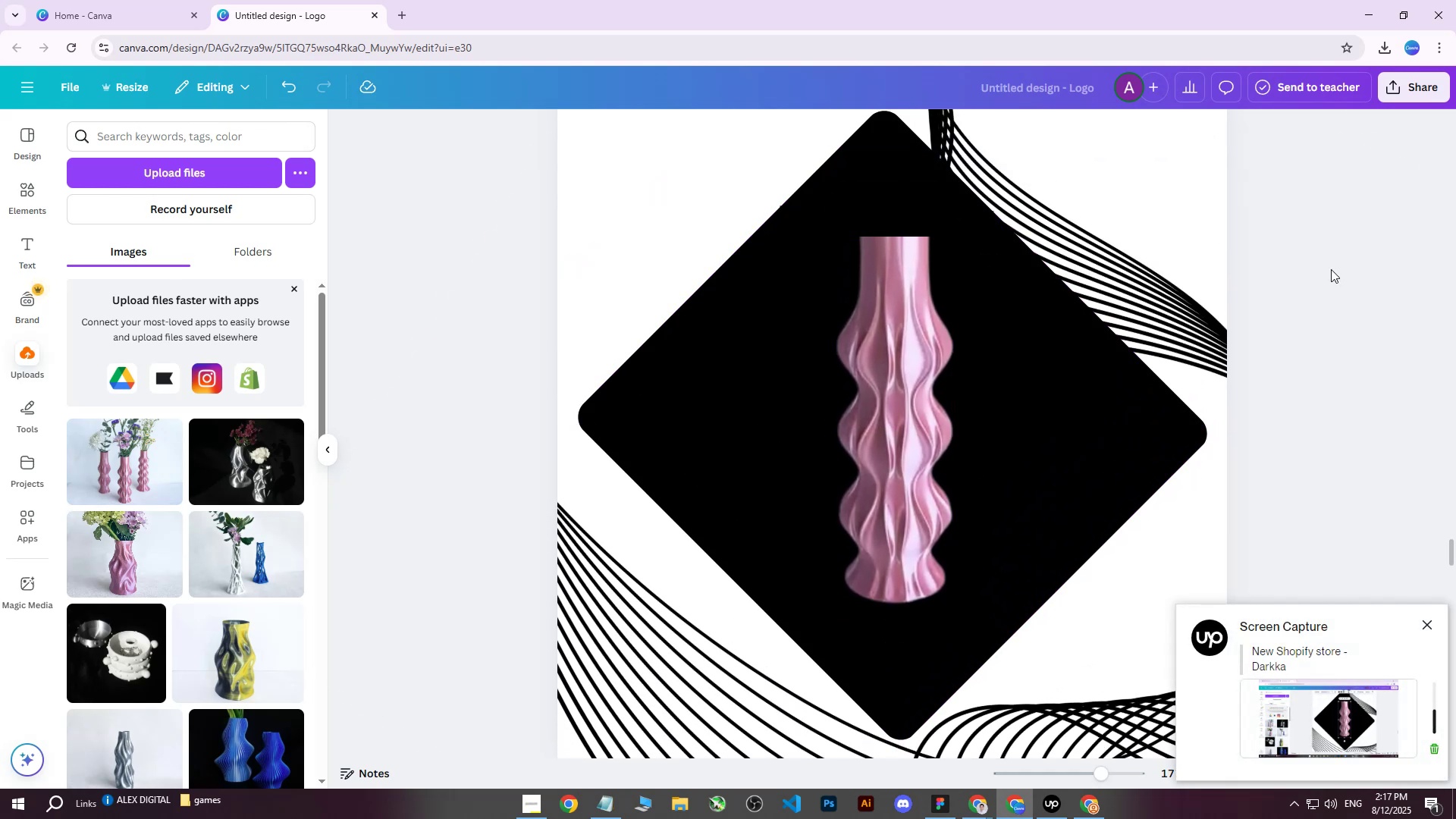 
hold_key(key=ControlLeft, duration=0.36)
scroll: coordinate [1320, 298], scroll_direction: down, amount: 2.0
 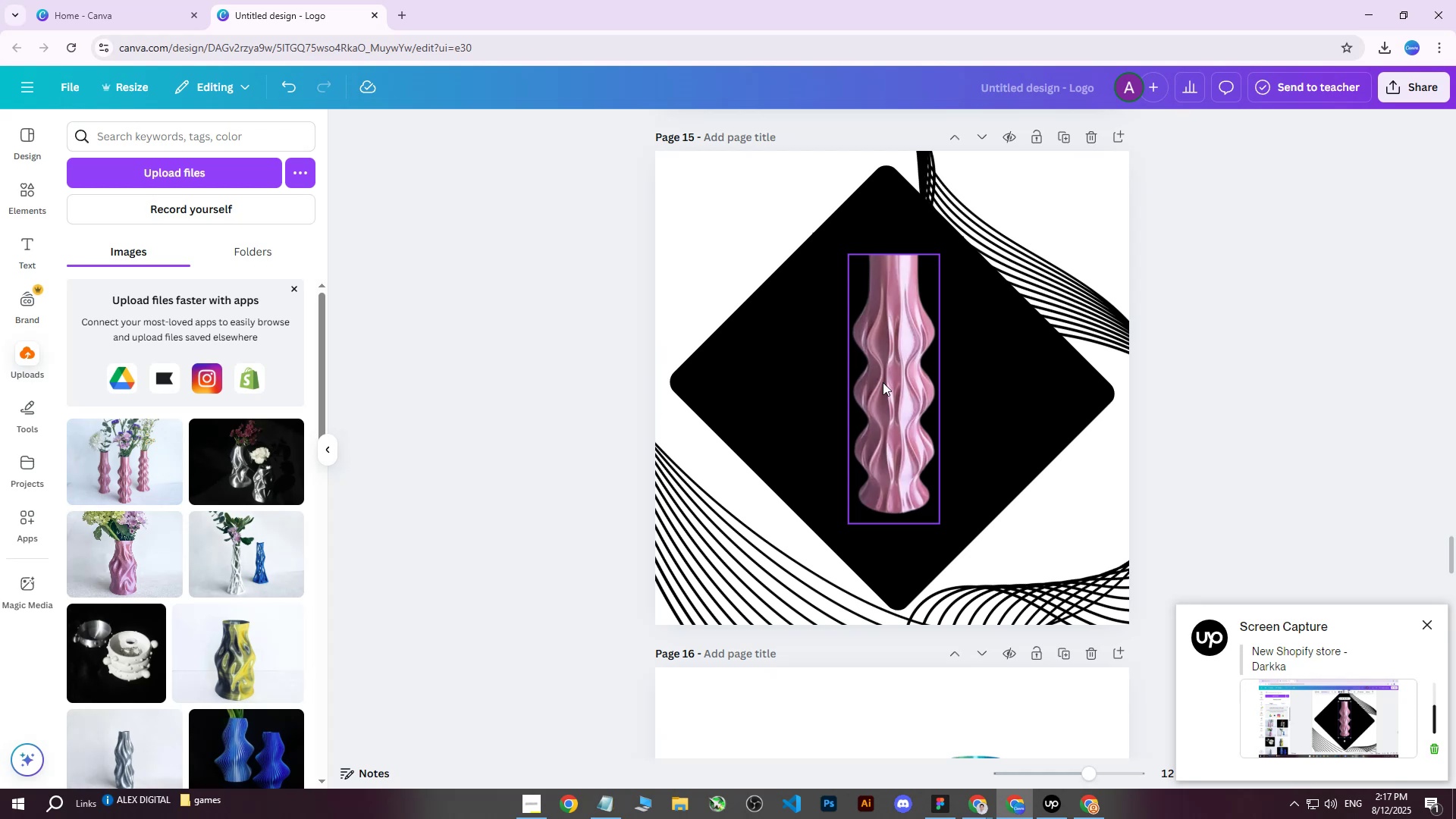 
left_click([881, 381])
 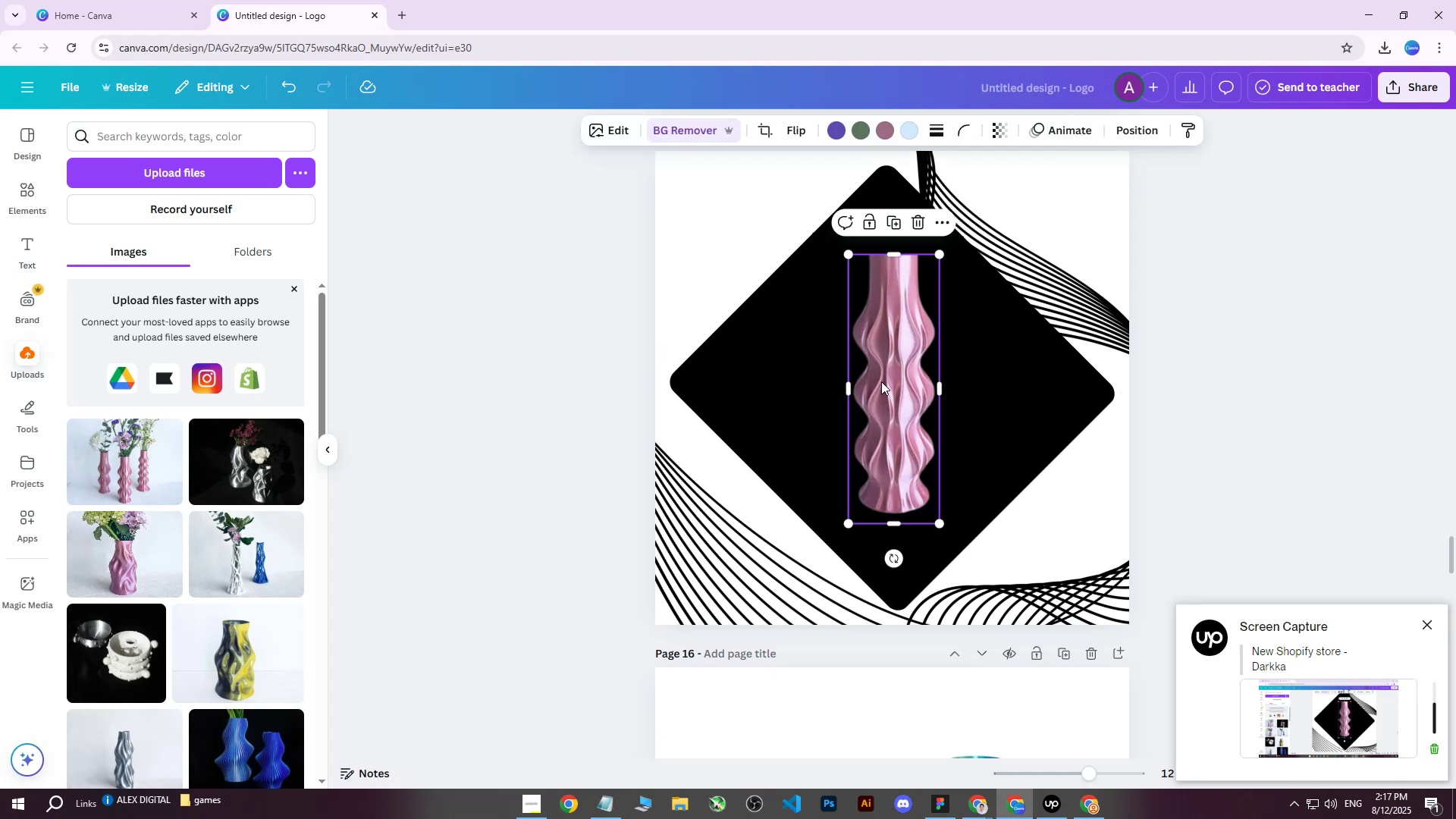 
key(ArrowLeft)
 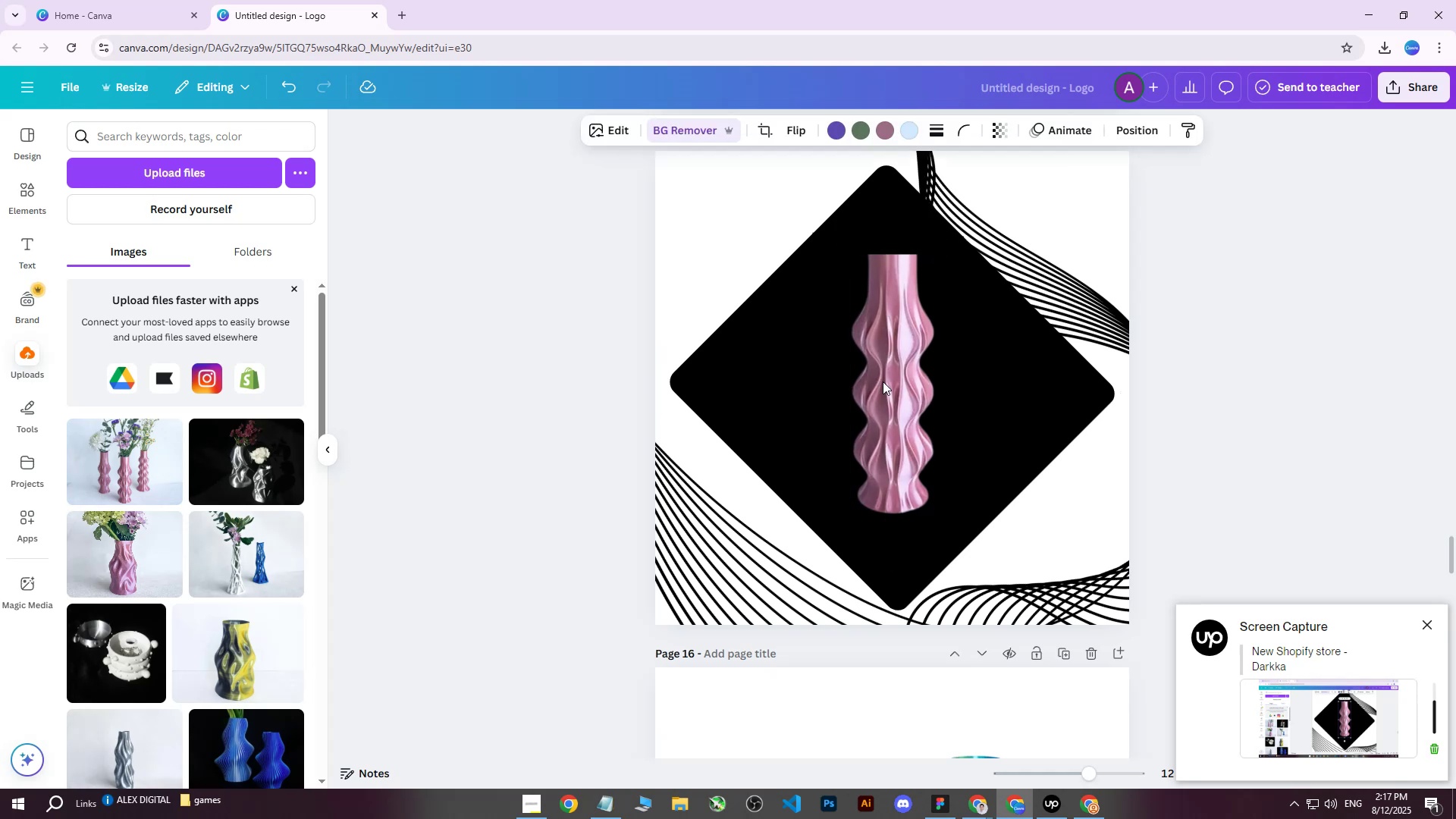 
key(ArrowLeft)
 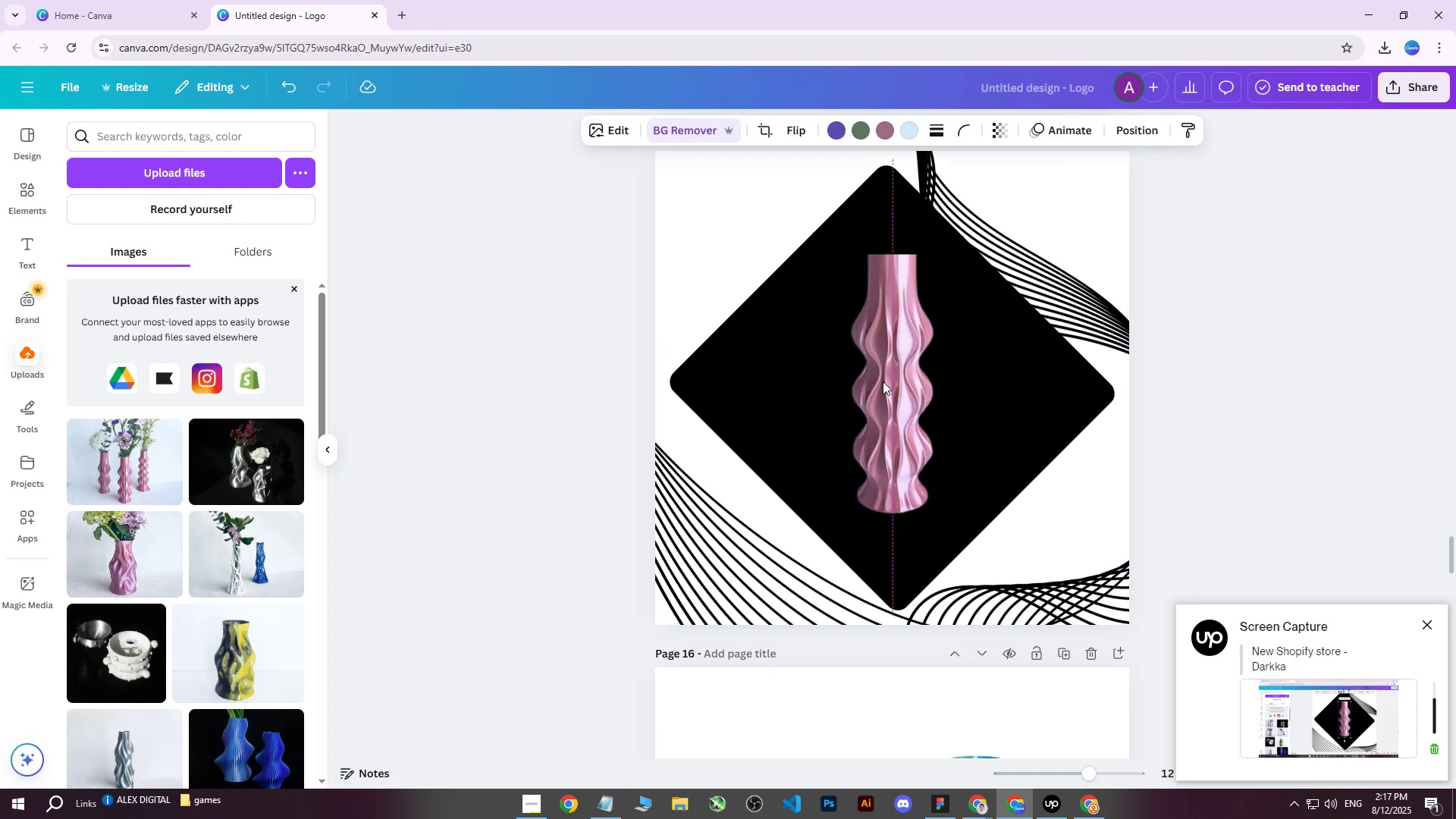 
key(ArrowDown)
 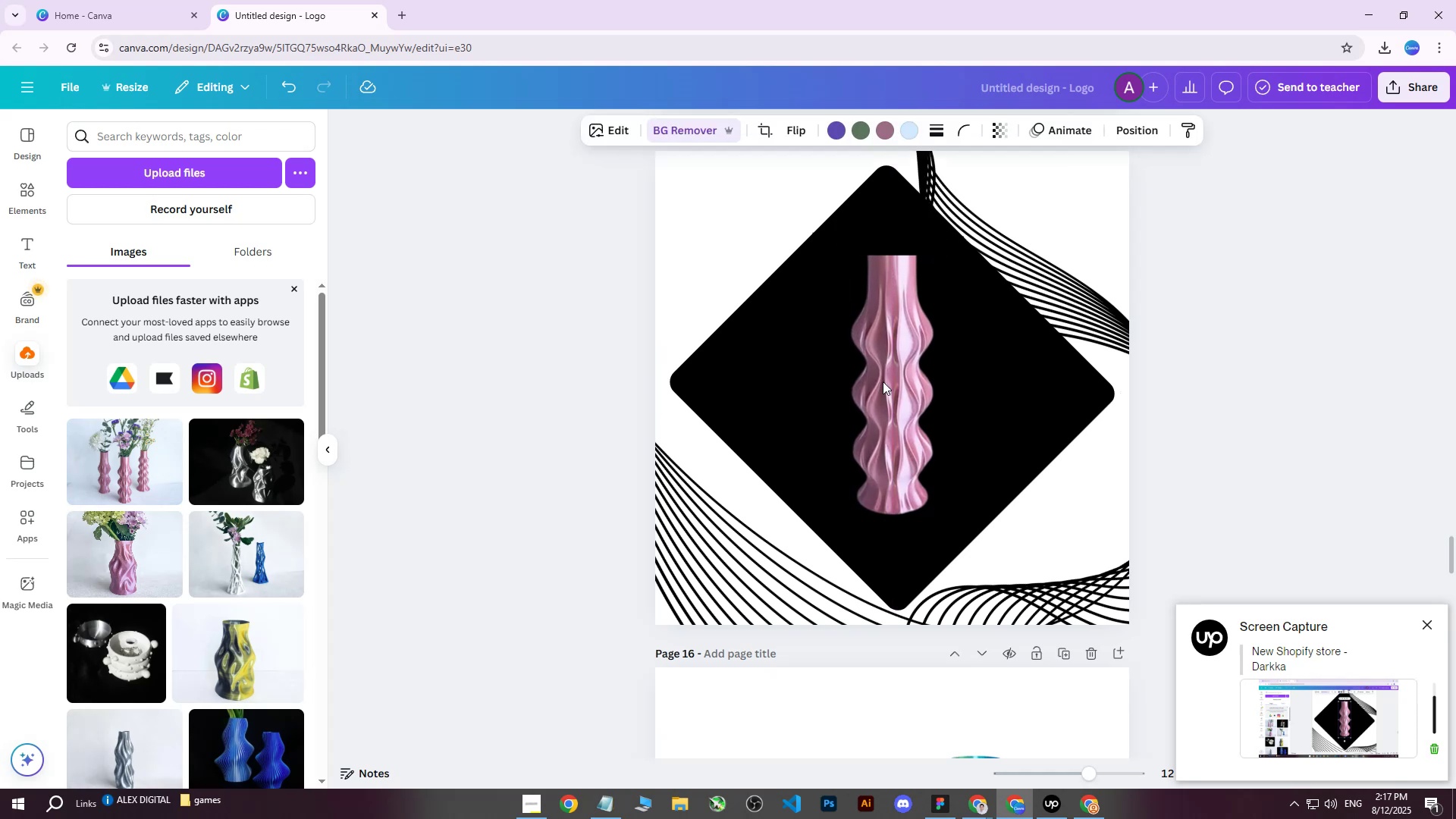 
key(ArrowDown)
 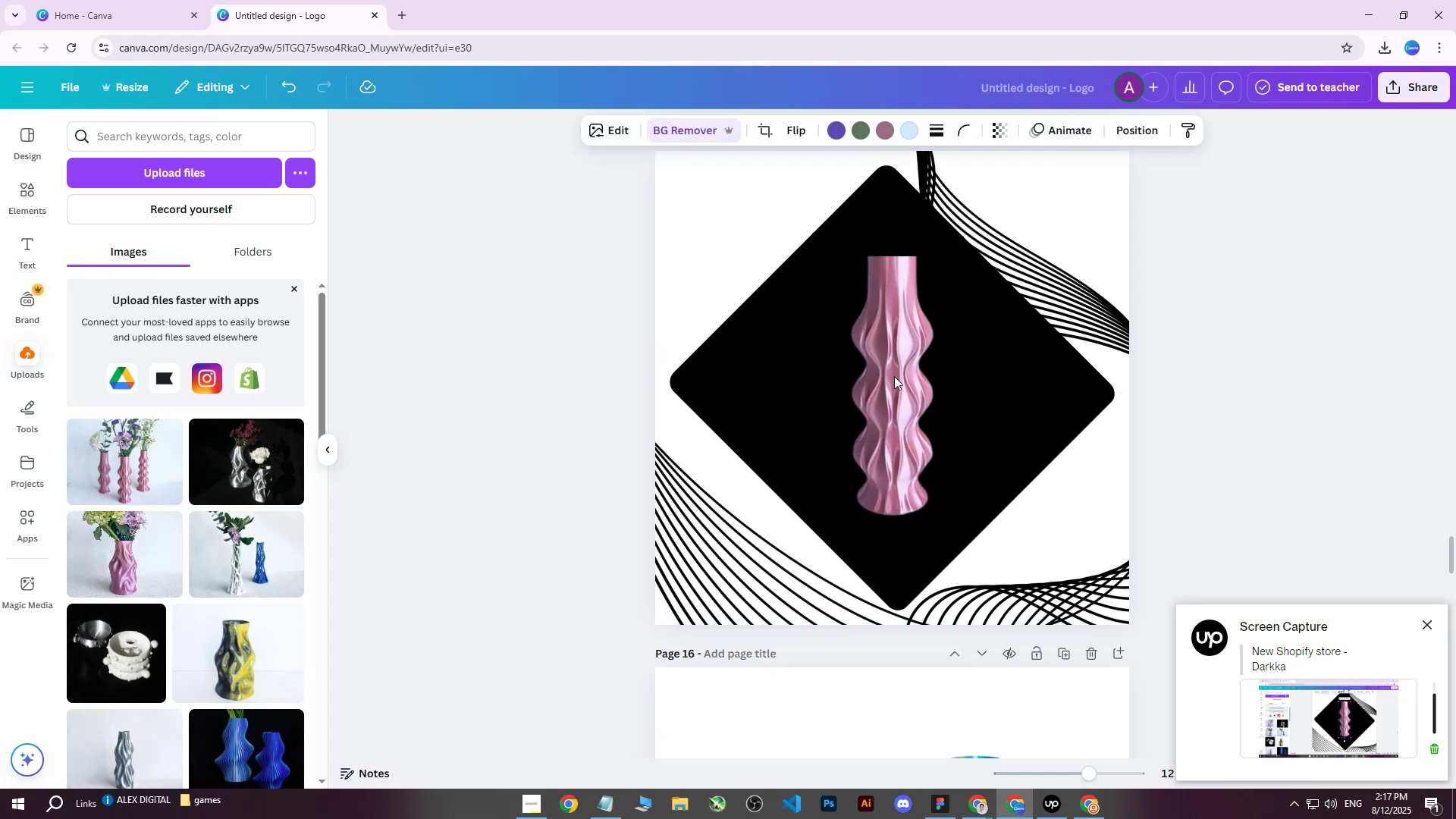 
key(ArrowDown)
 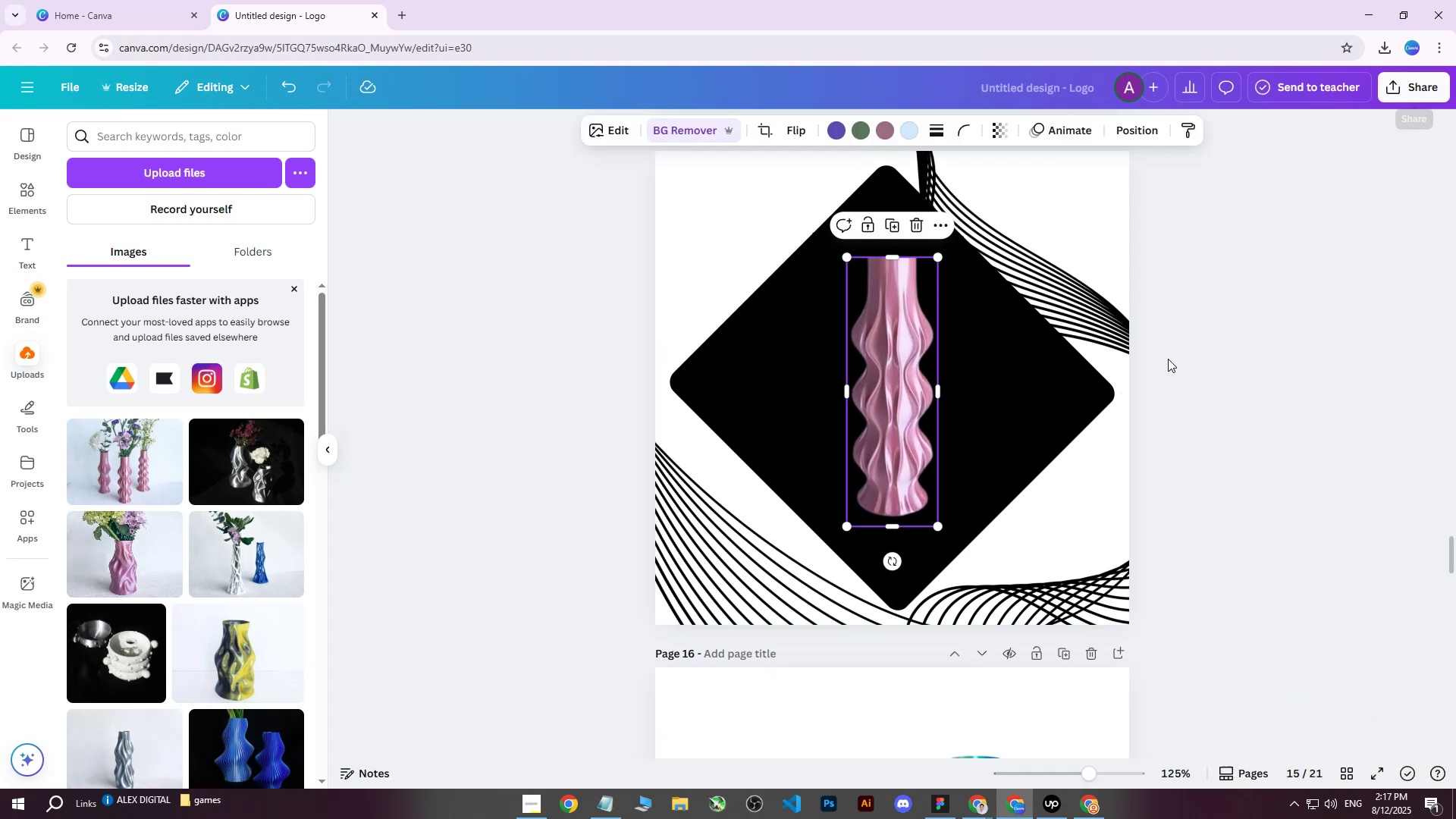 
left_click([1074, 567])
 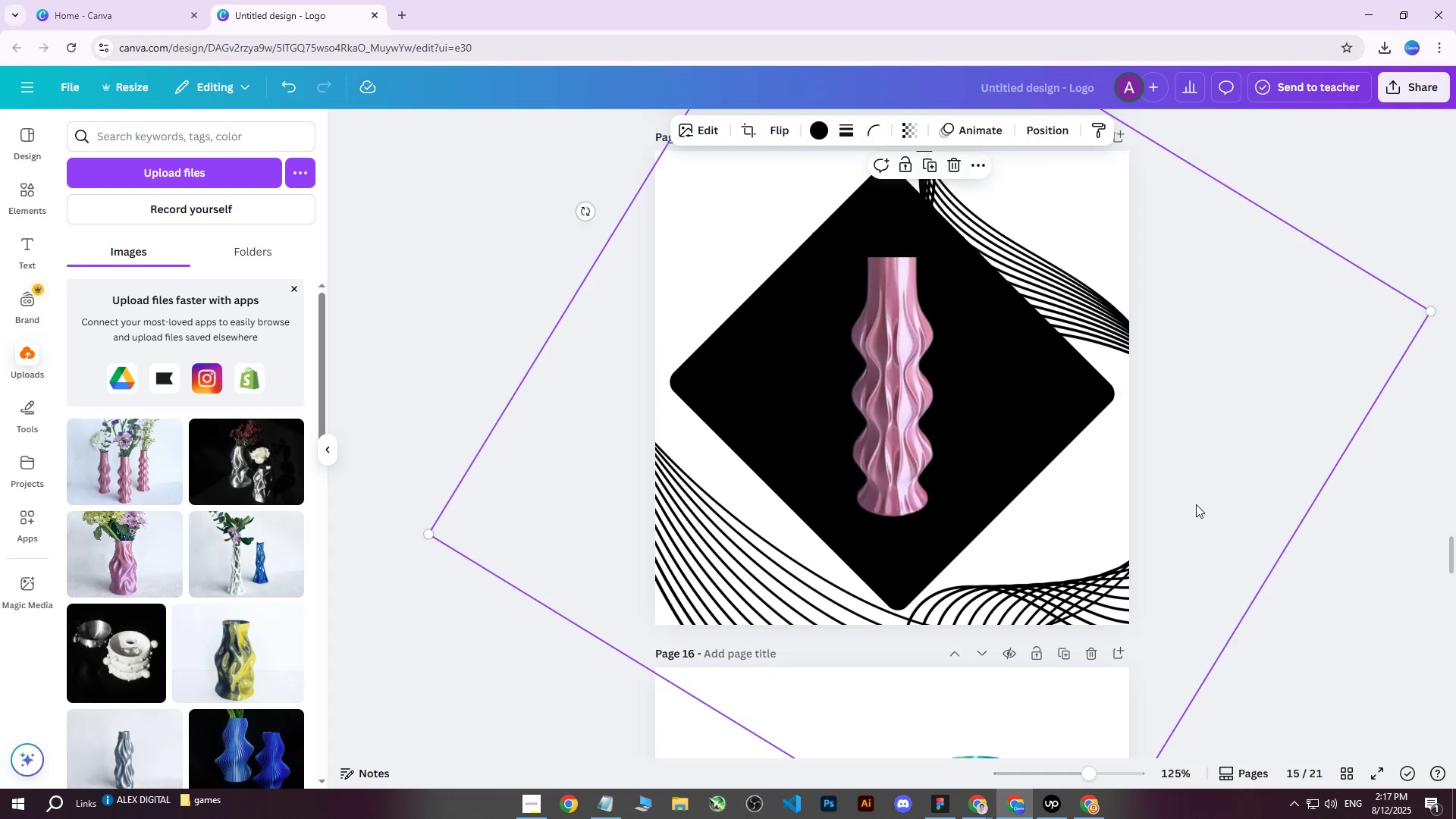 
hold_key(key=ControlLeft, duration=0.47)
scroll: coordinate [1196, 504], scroll_direction: down, amount: 3.0
 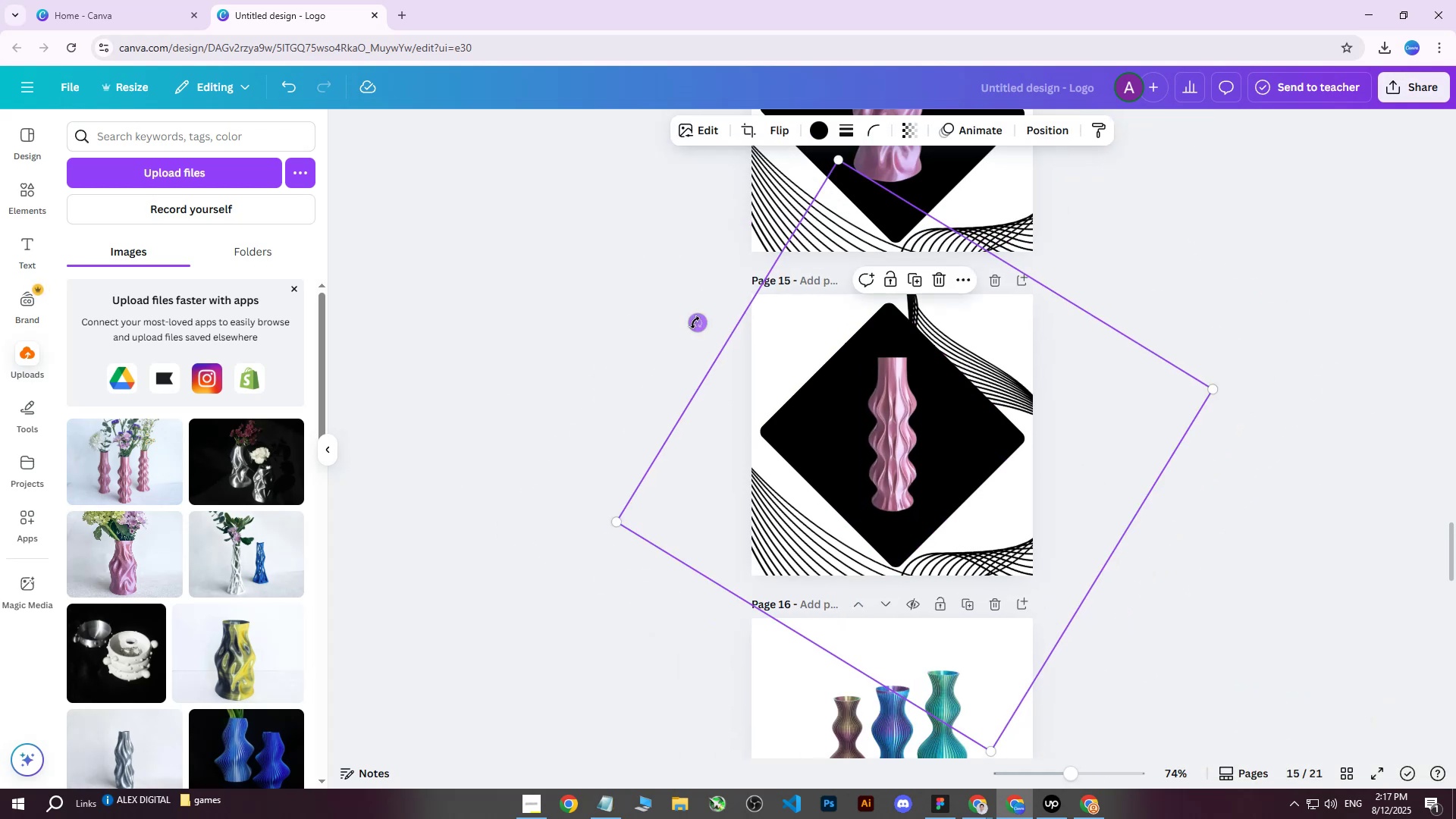 
left_click([695, 322])
 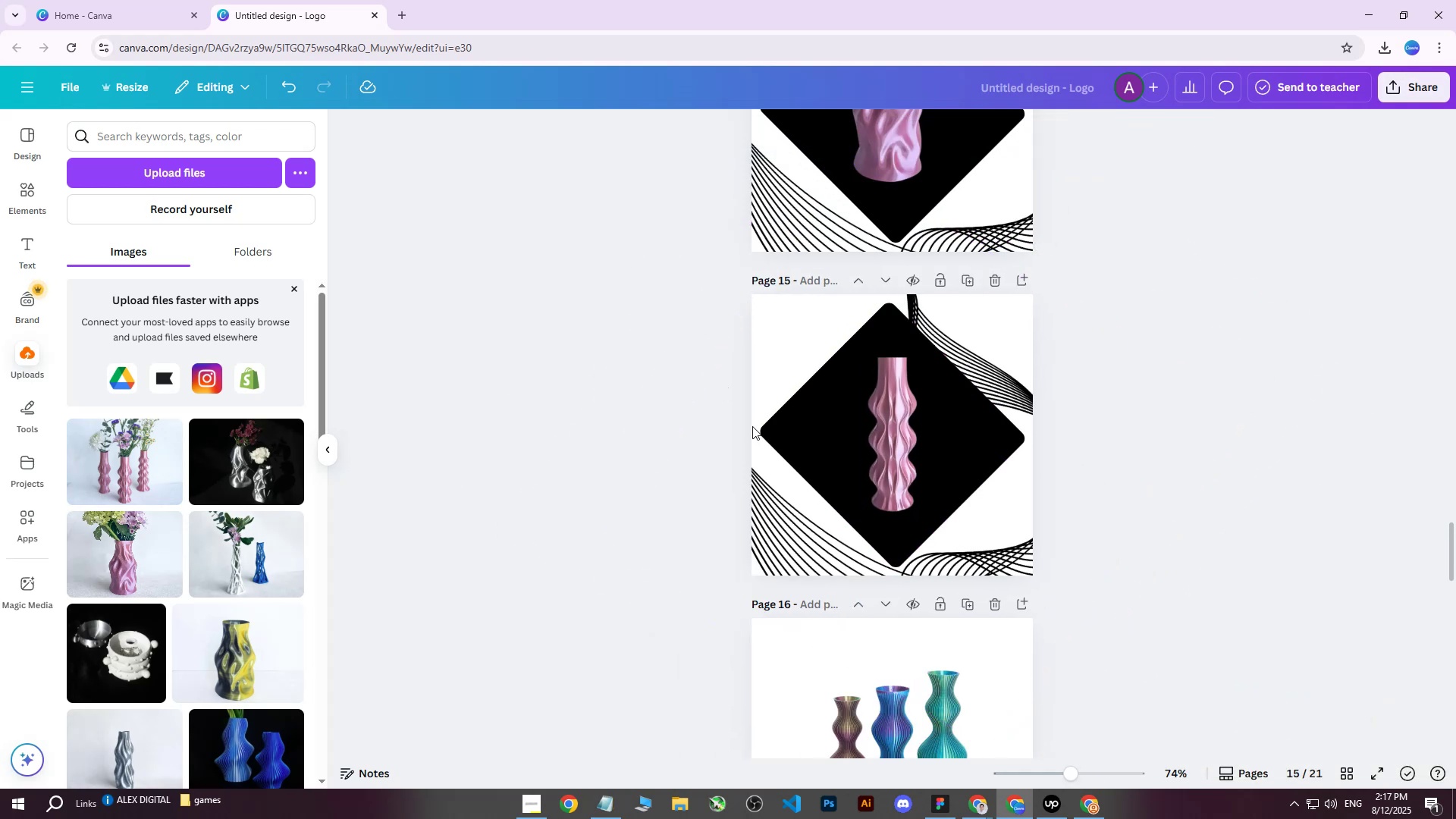 
left_click([789, 465])
 